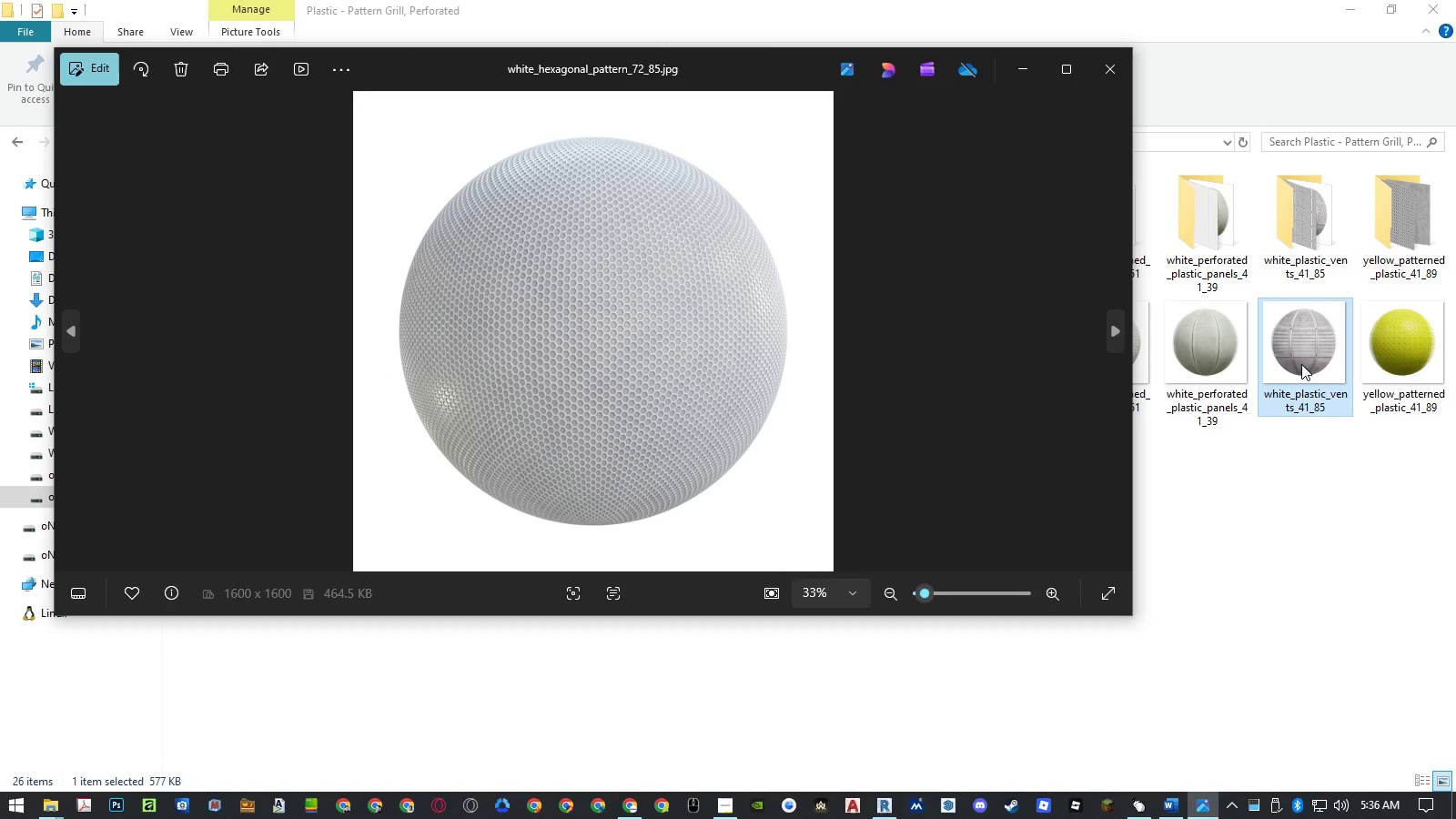 
key(ArrowLeft)
 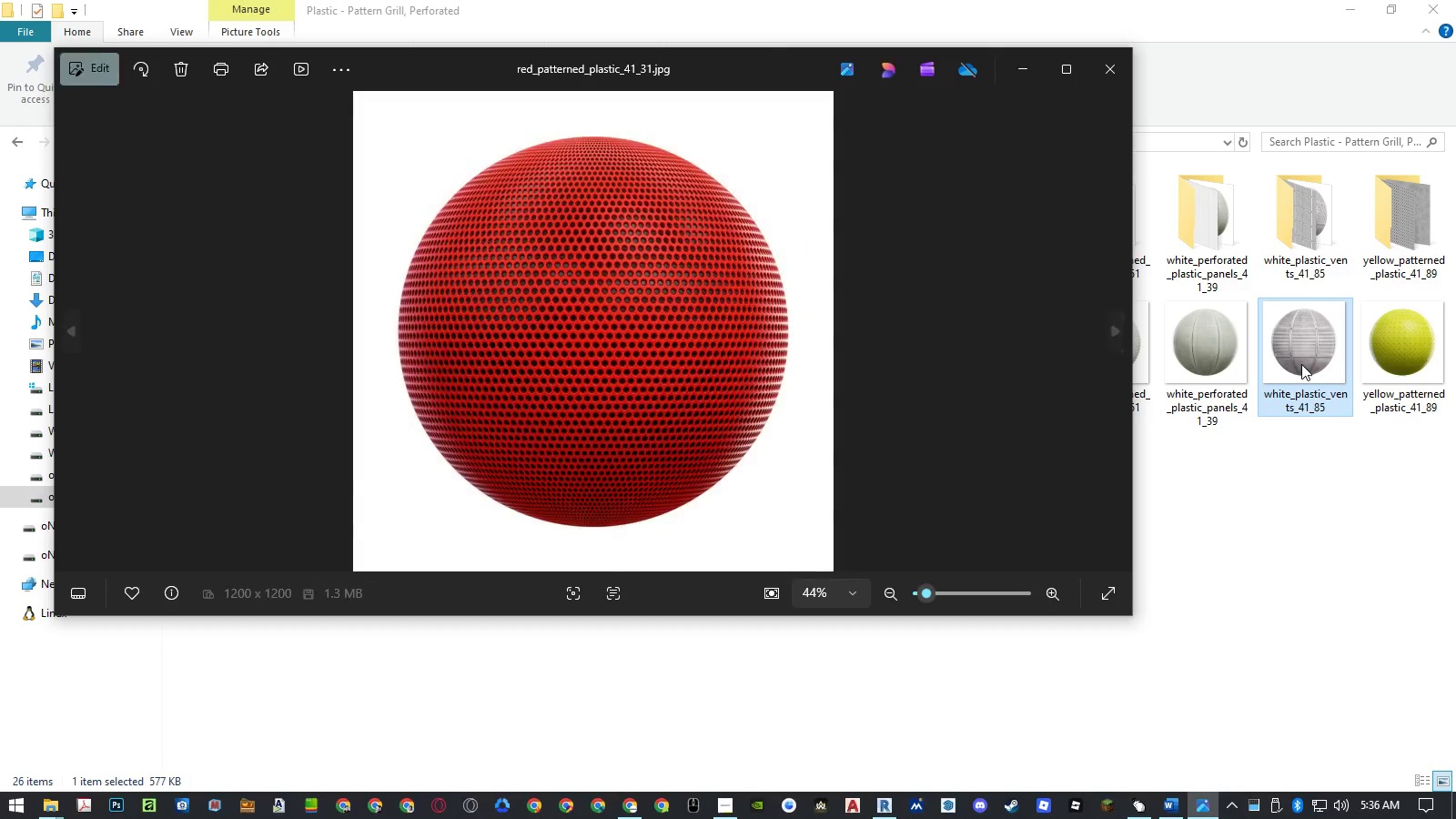 
key(ArrowLeft)
 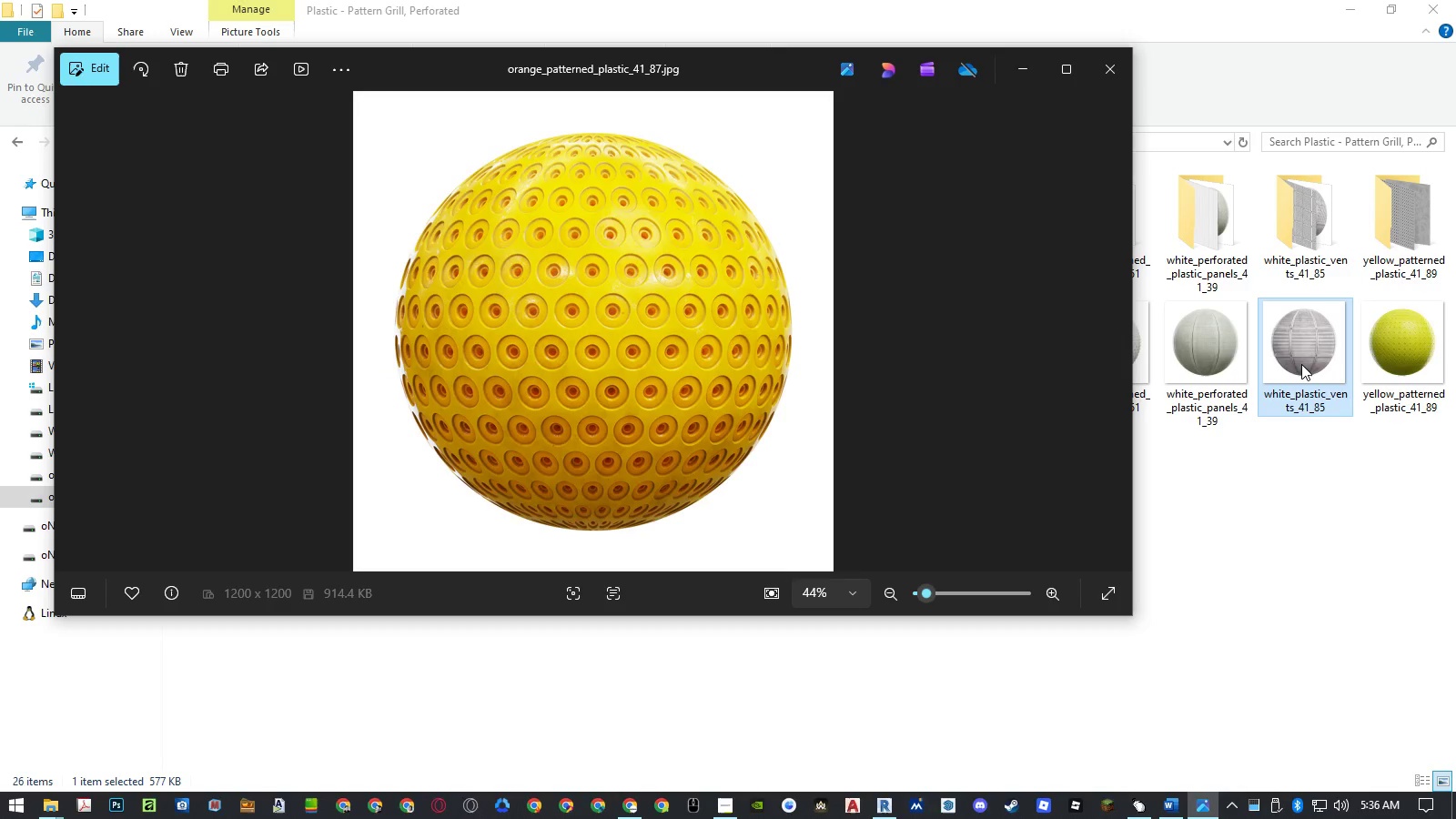 
key(ArrowRight)
 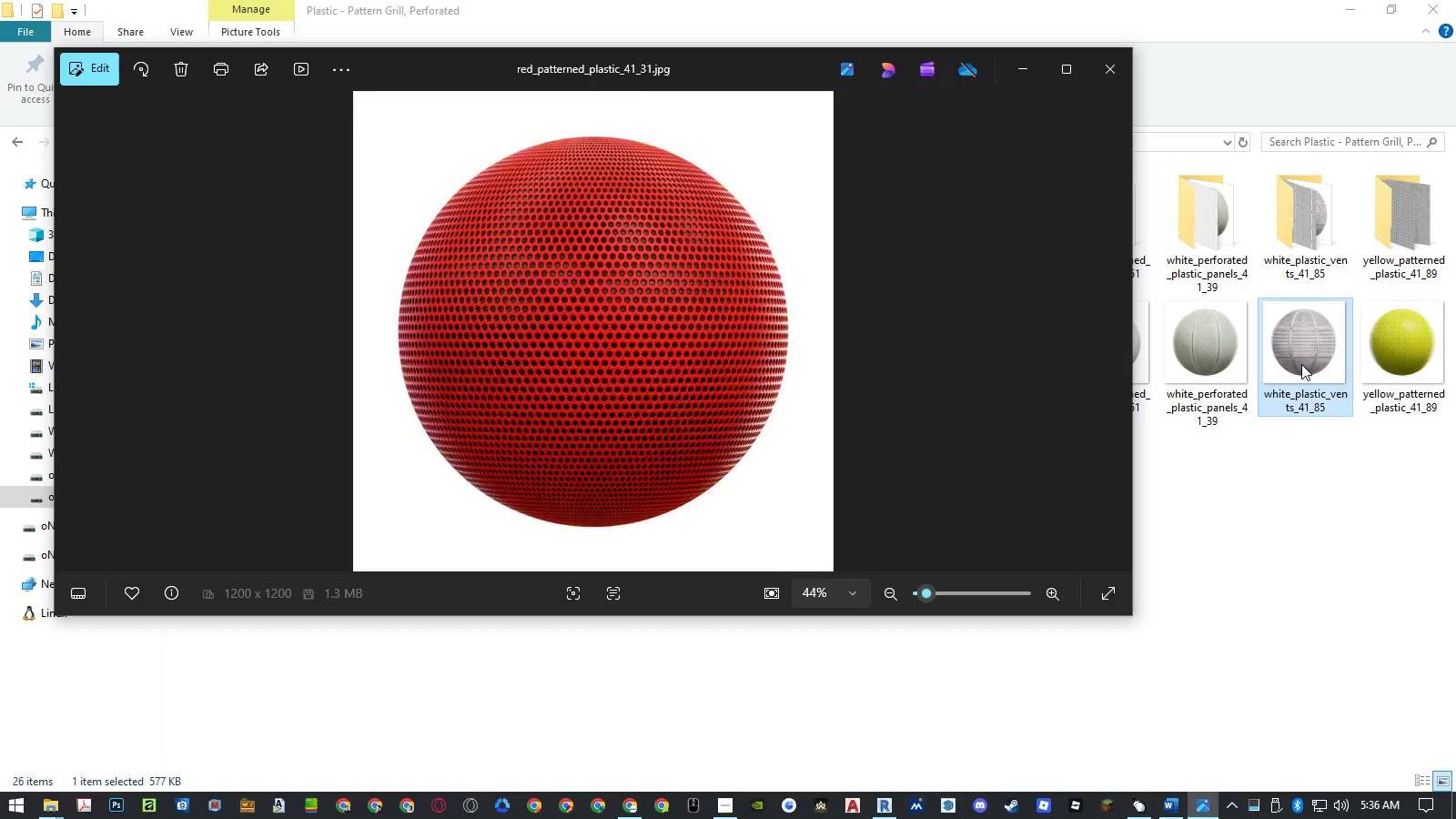 
key(ArrowRight)
 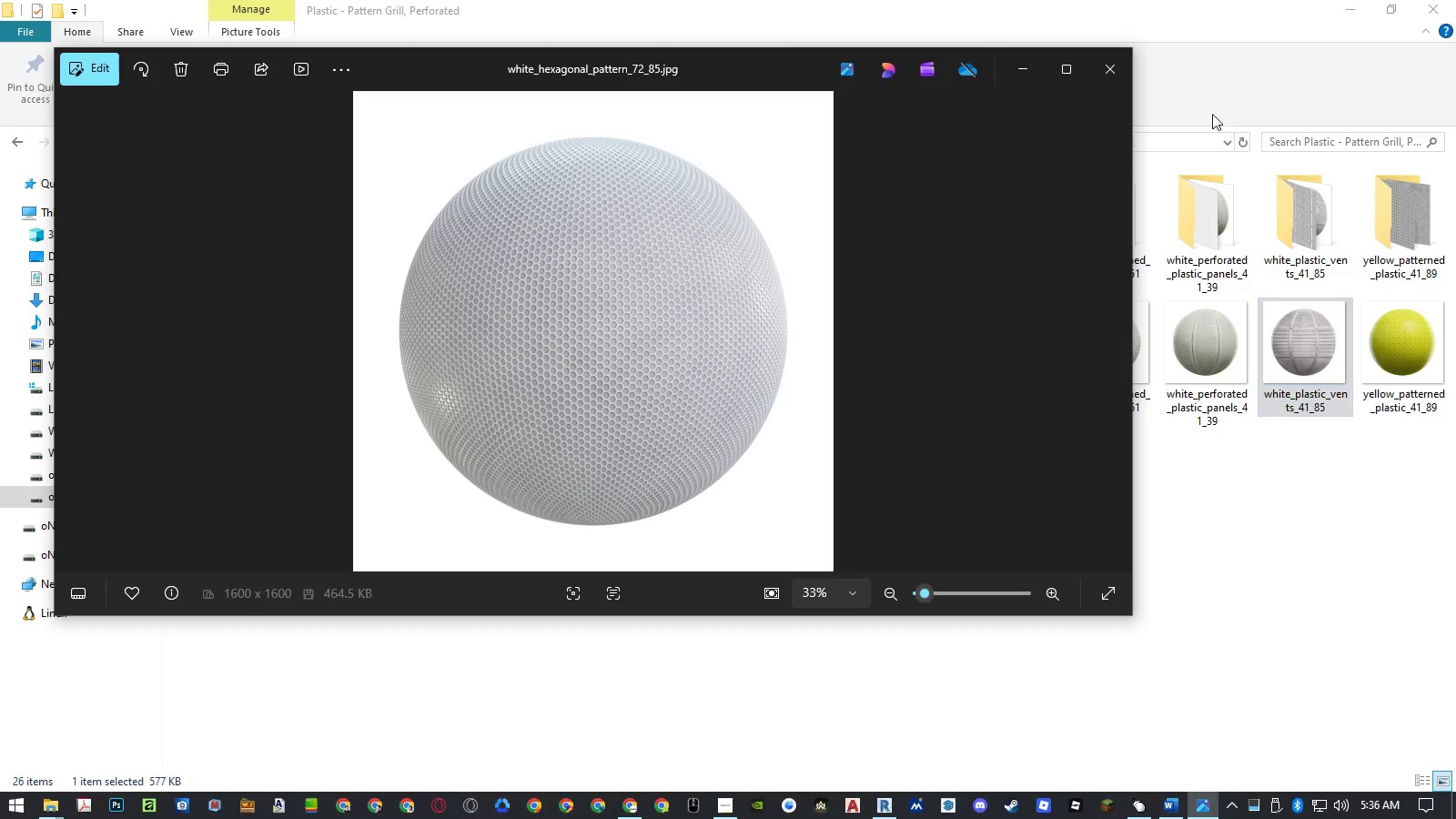 
left_click([1107, 77])
 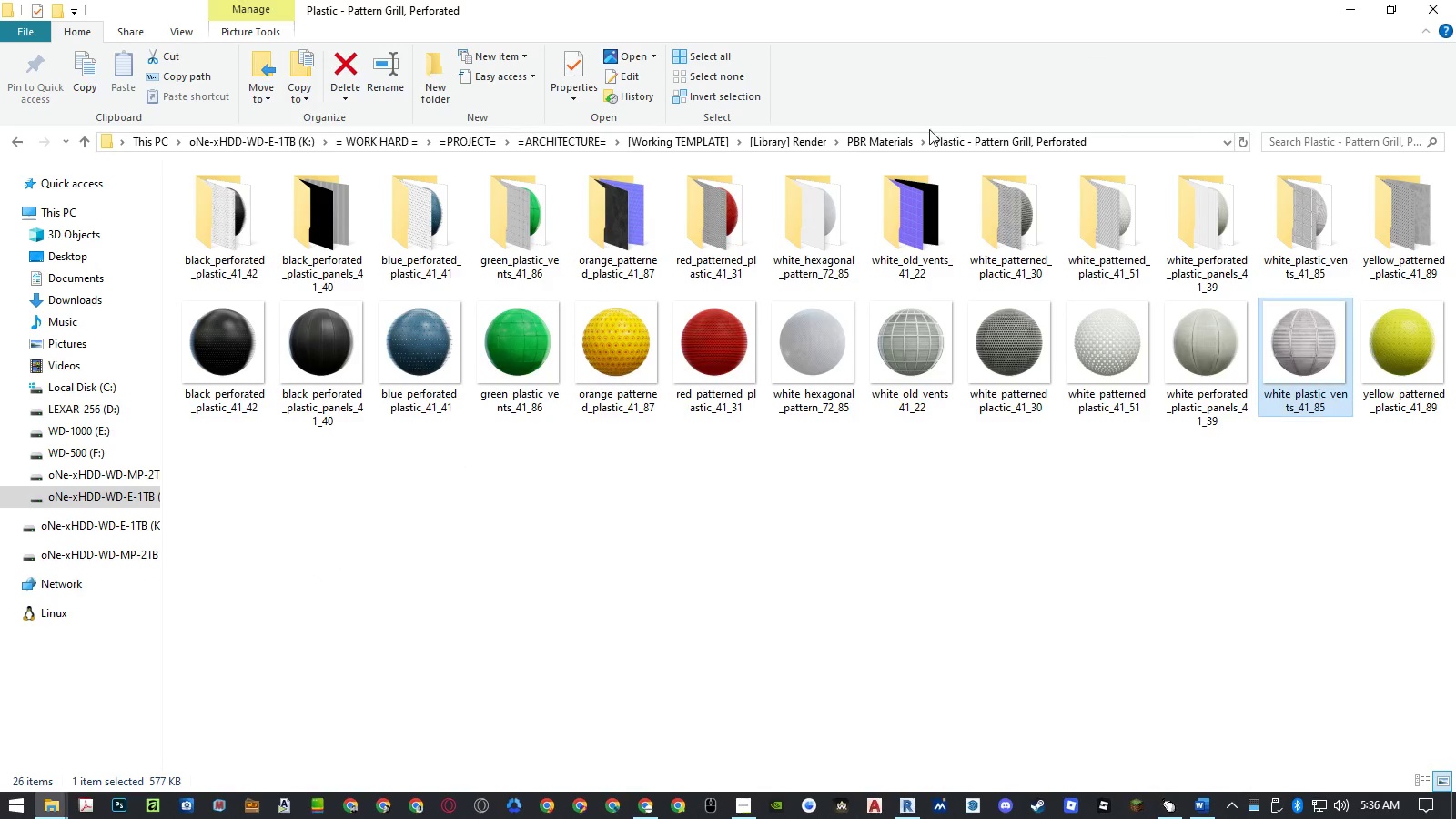 
left_click([897, 141])
 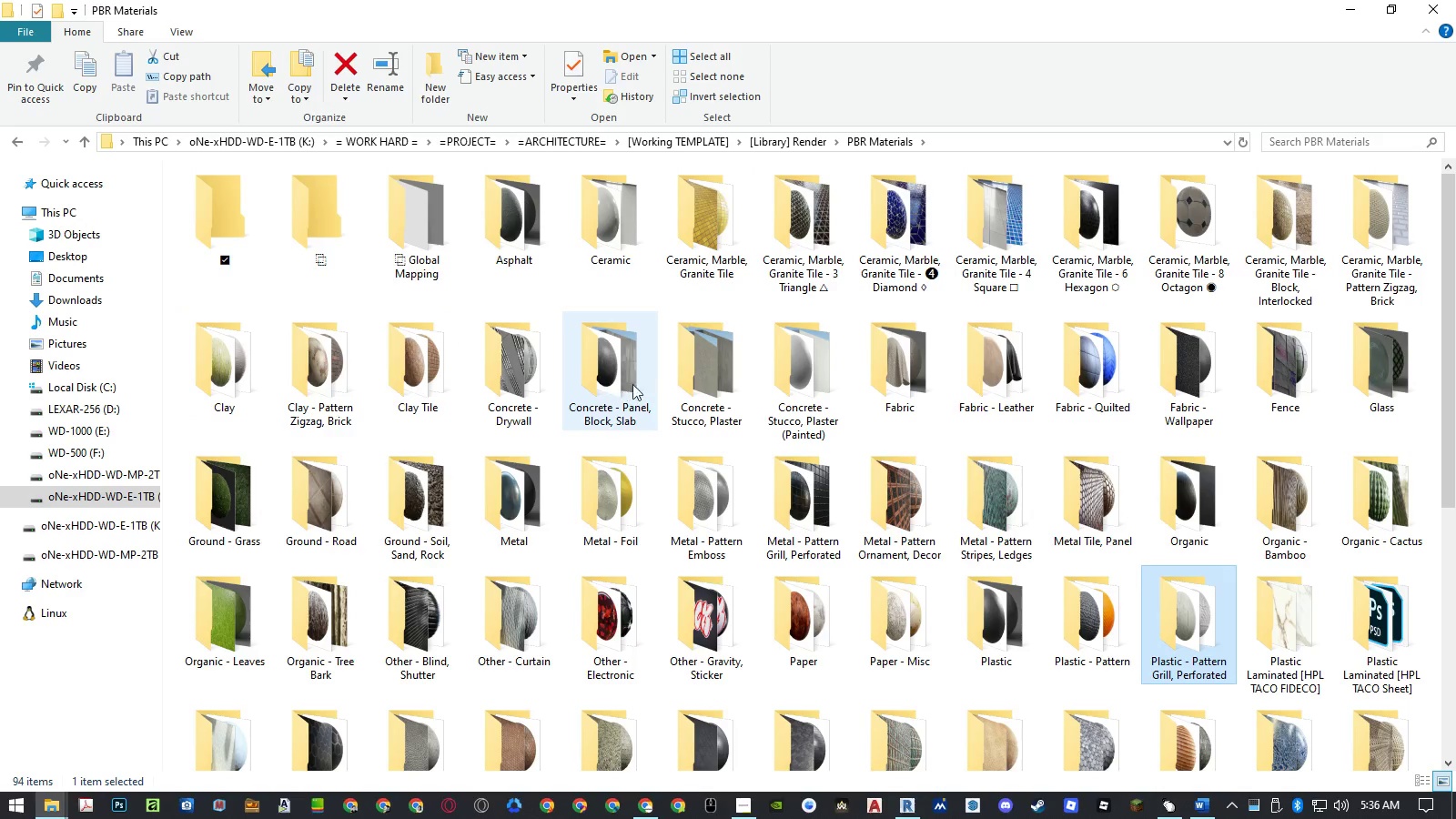 
wait(7.1)
 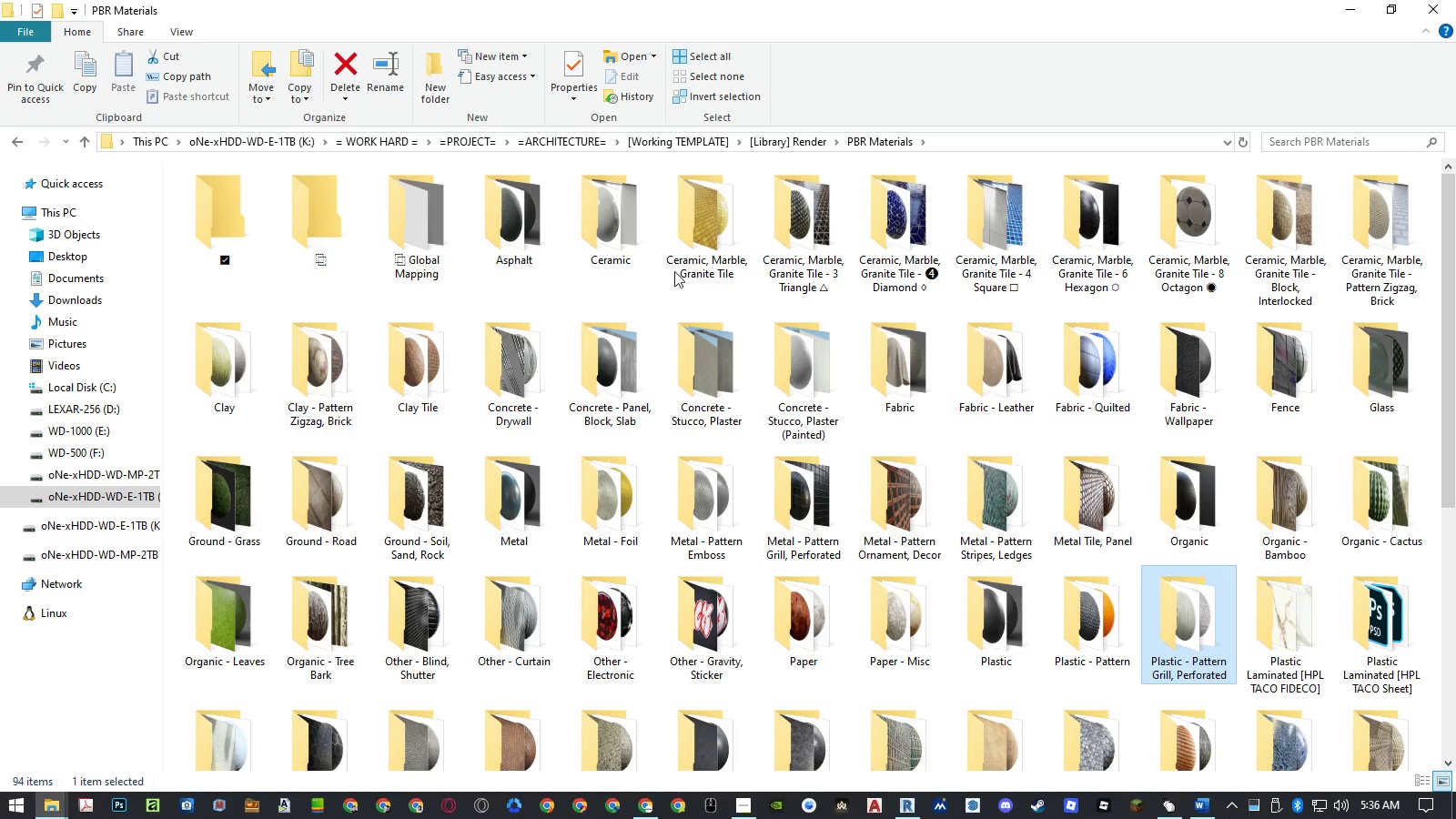 
mouse_move([1349, 410])
 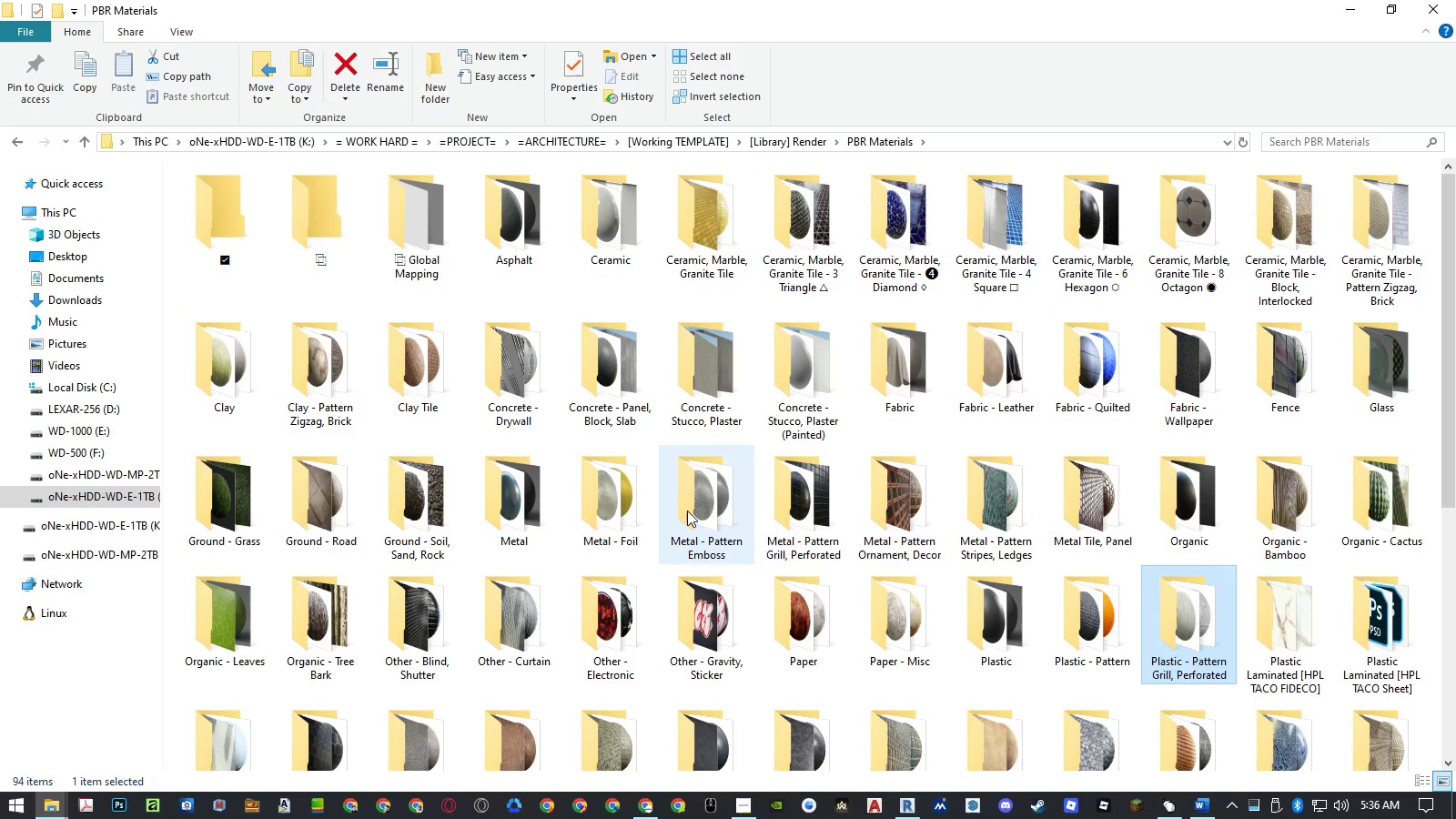 
double_click([687, 511])
 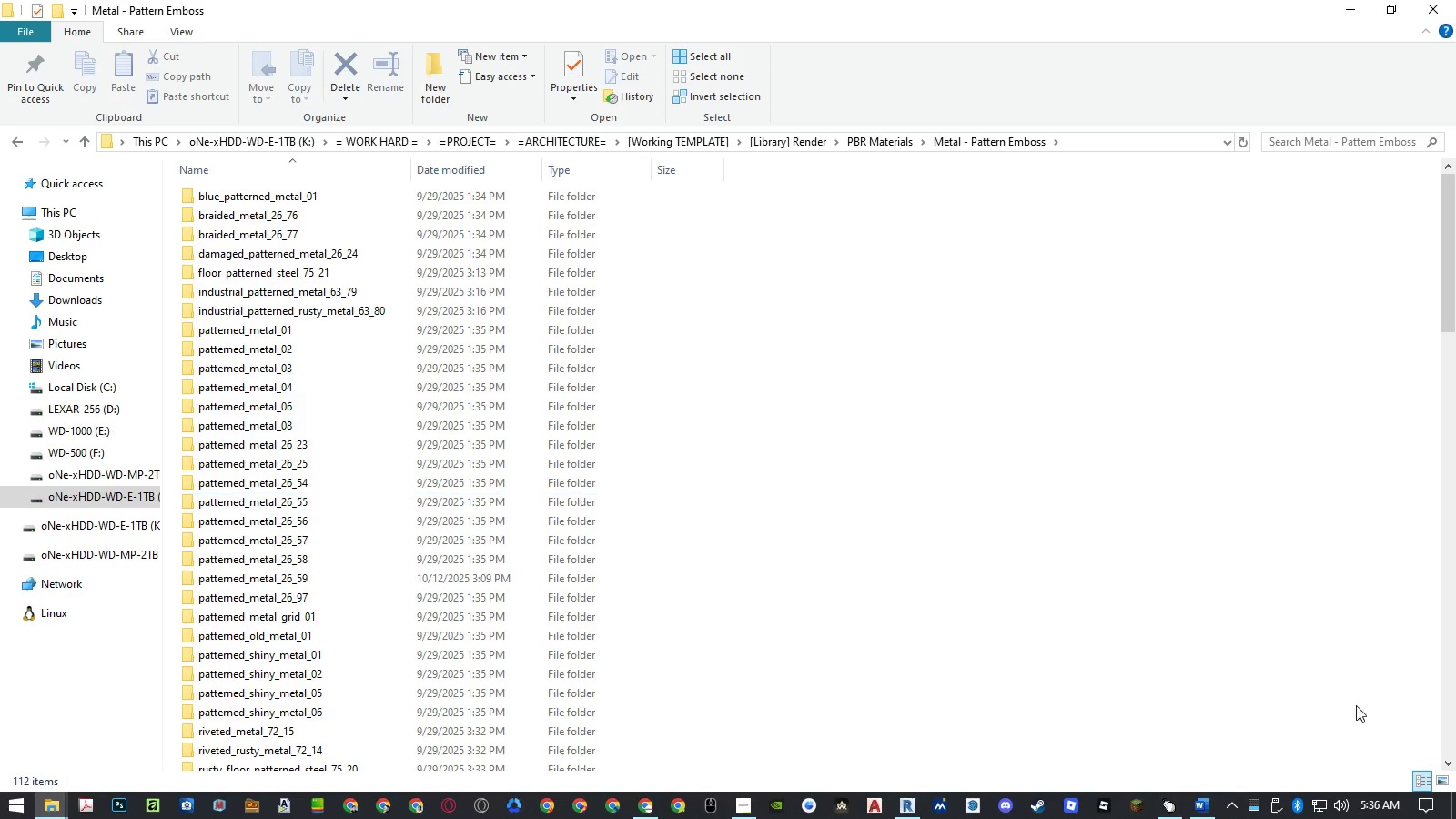 
left_click([1438, 778])
 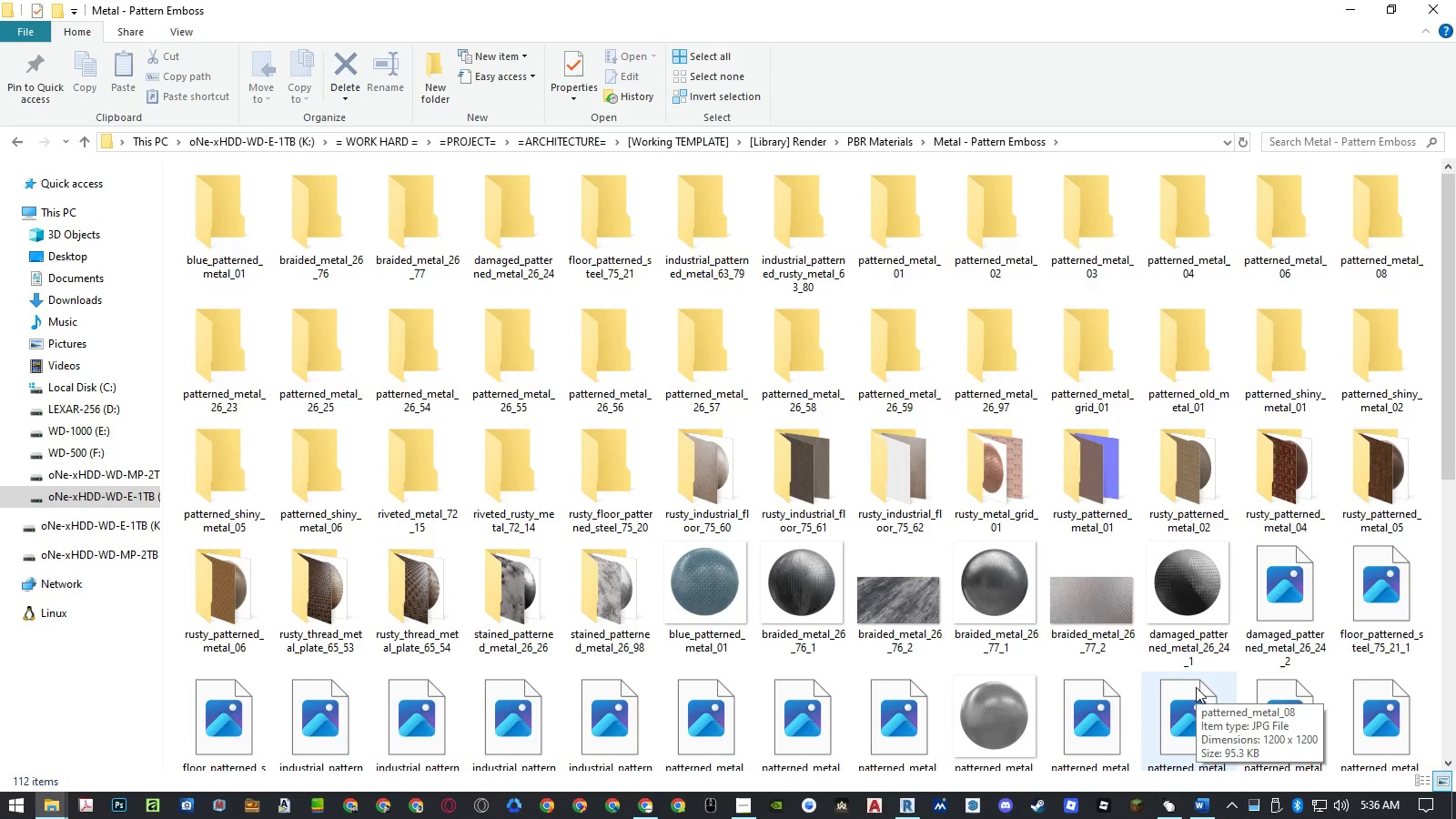 
scroll: coordinate [1196, 687], scroll_direction: down, amount: 3.0
 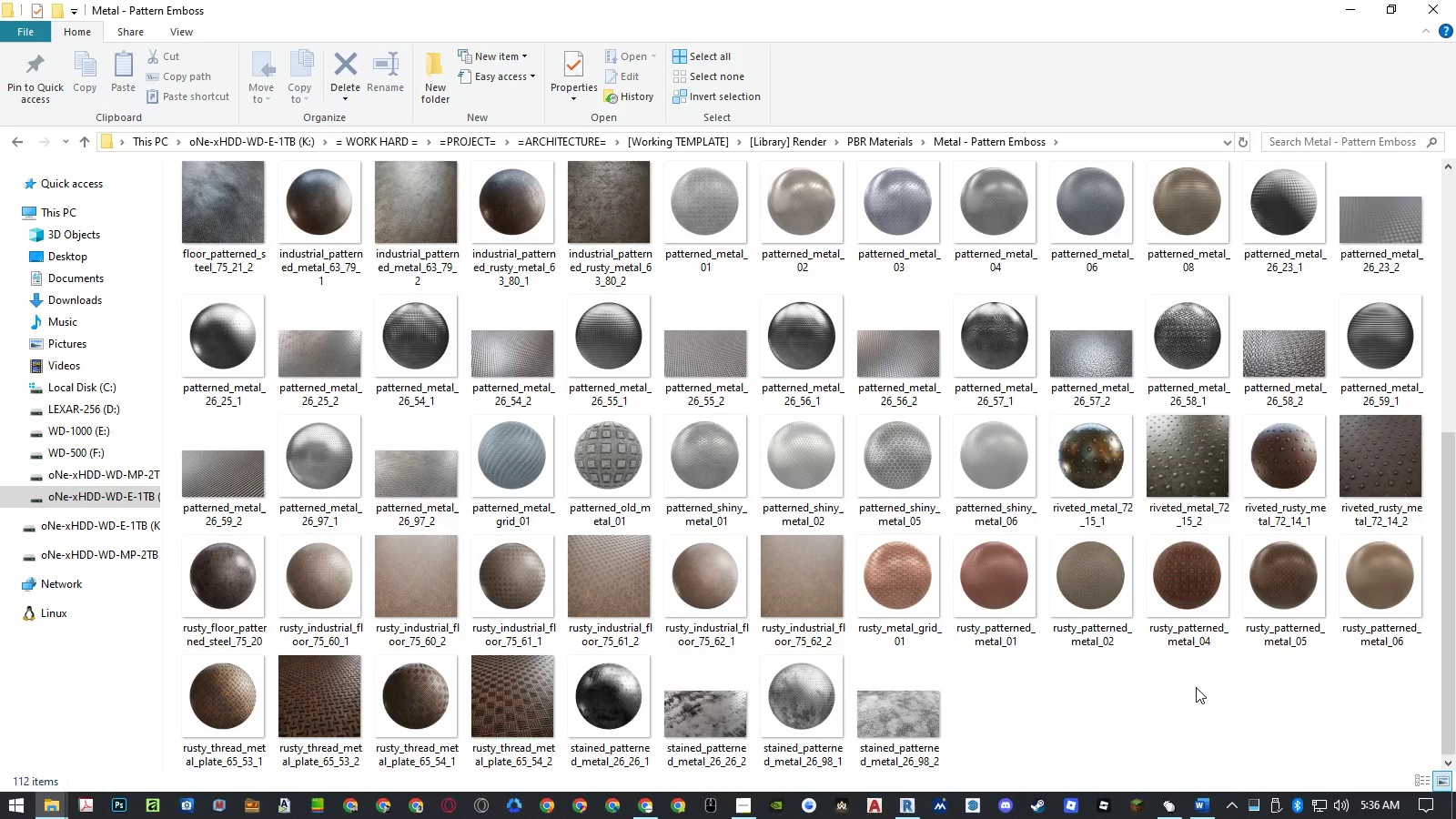 
left_click([1133, 687])
 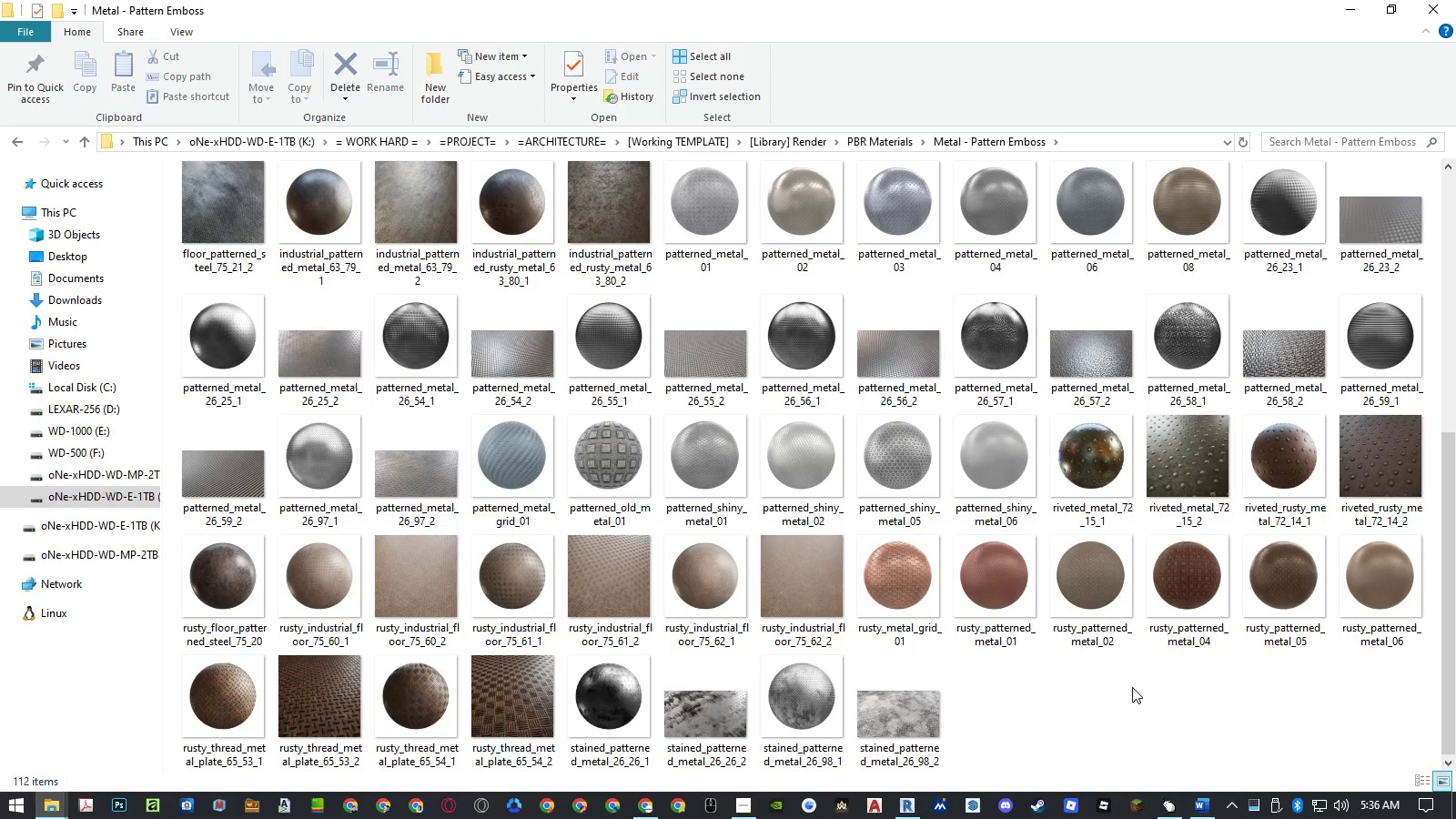 
key(Backspace)
 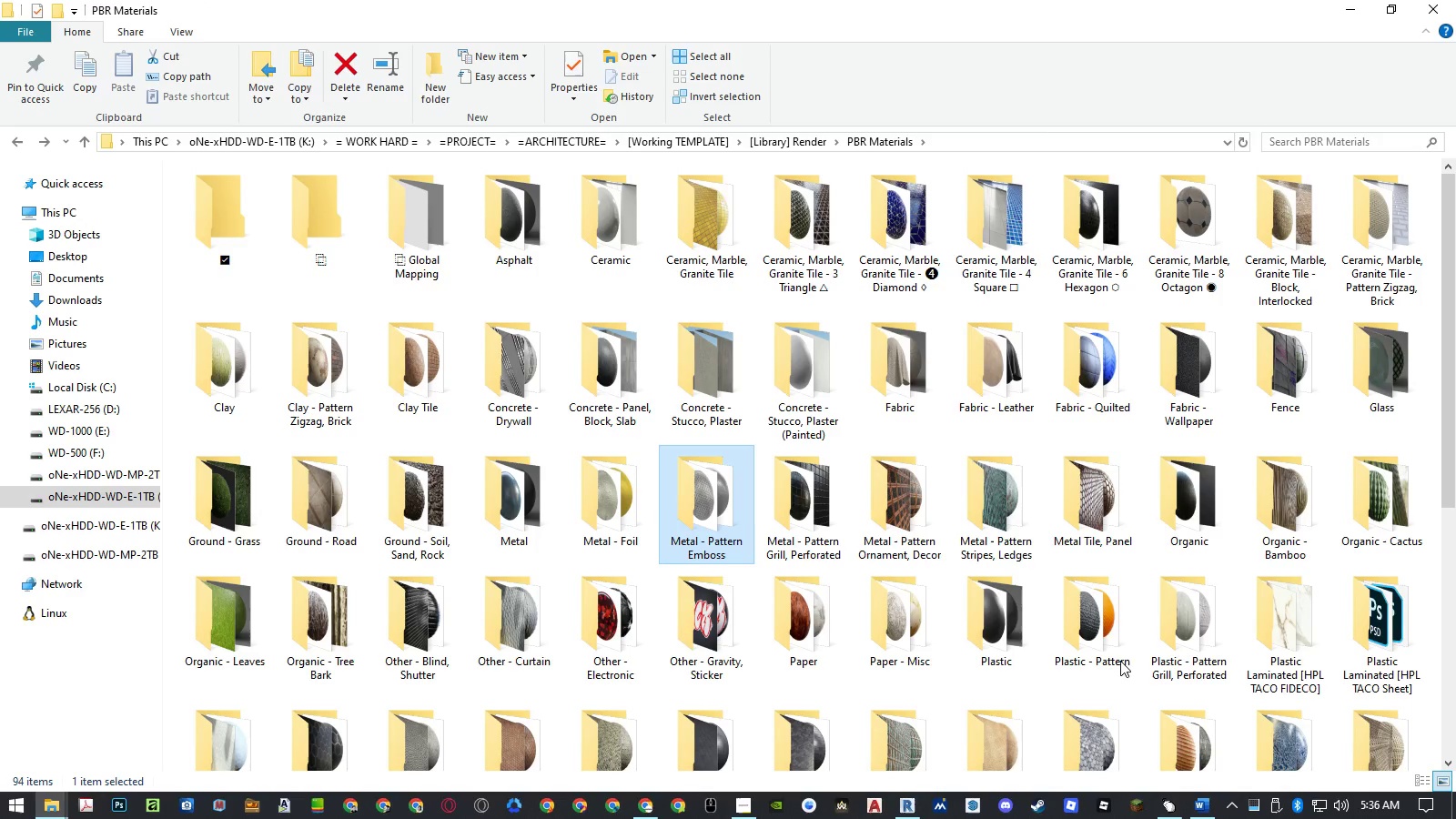 
scroll: coordinate [1088, 602], scroll_direction: down, amount: 2.0
 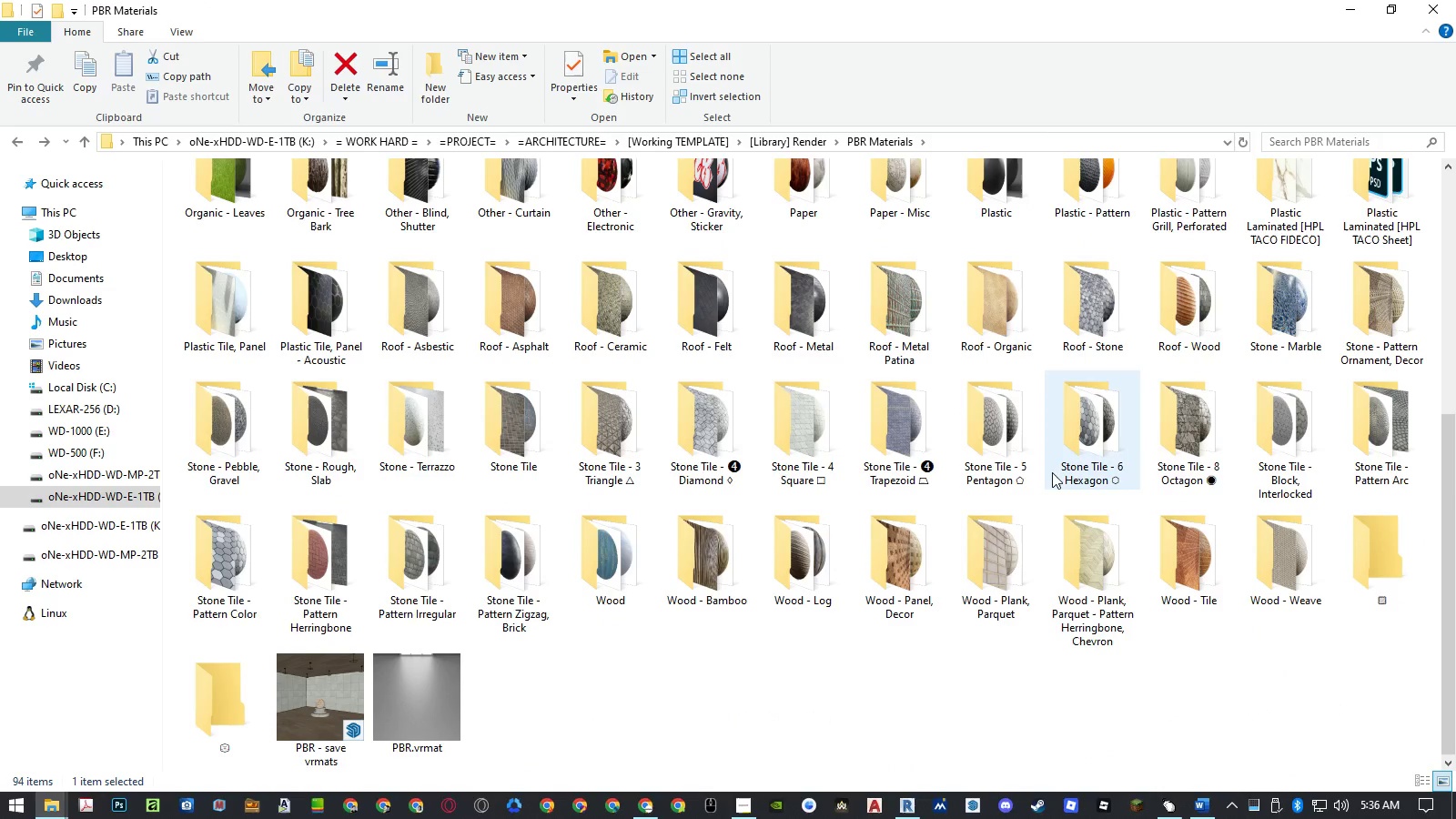 
scroll: coordinate [1051, 469], scroll_direction: up, amount: 1.0
 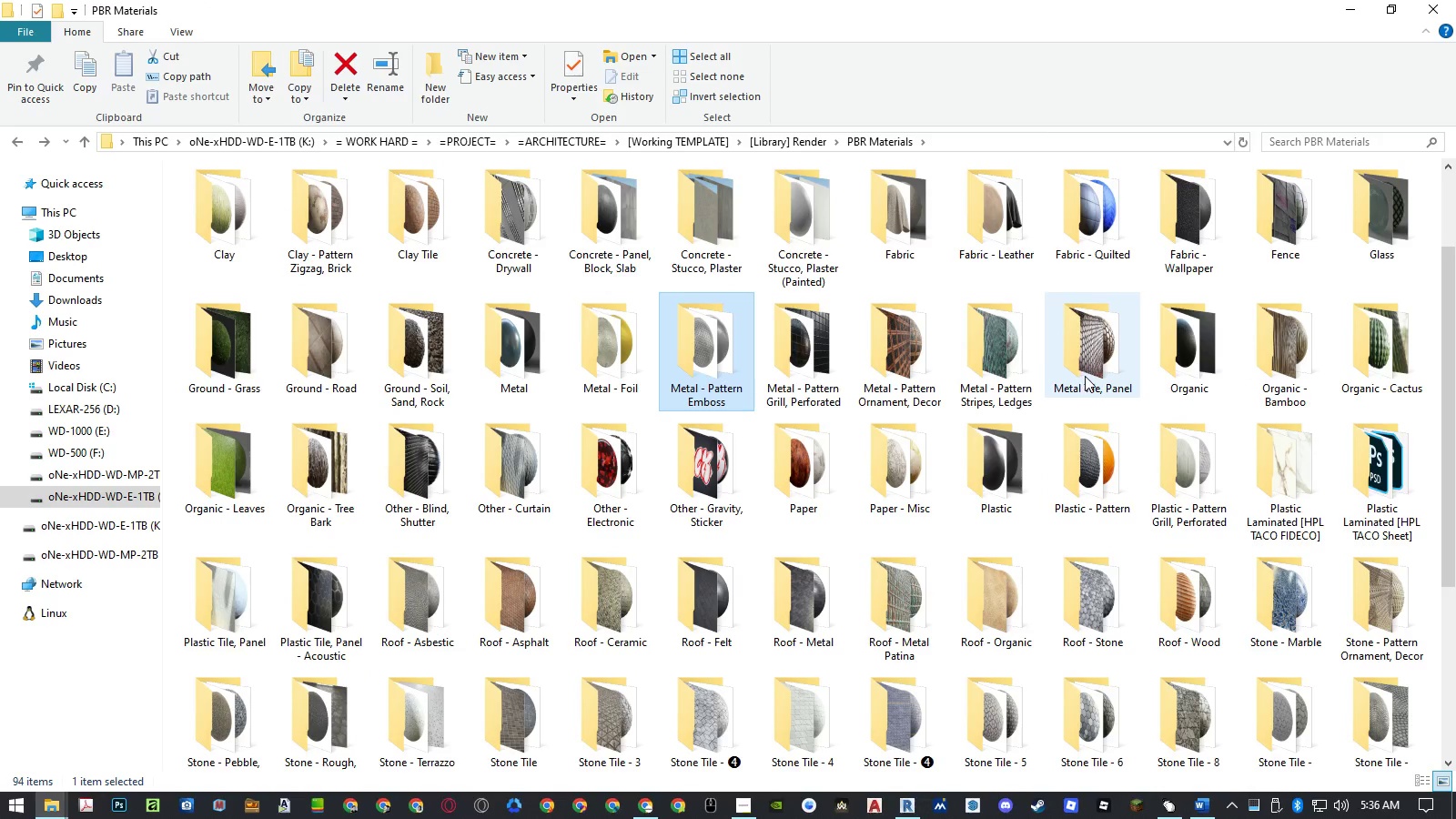 
left_click([1086, 376])
 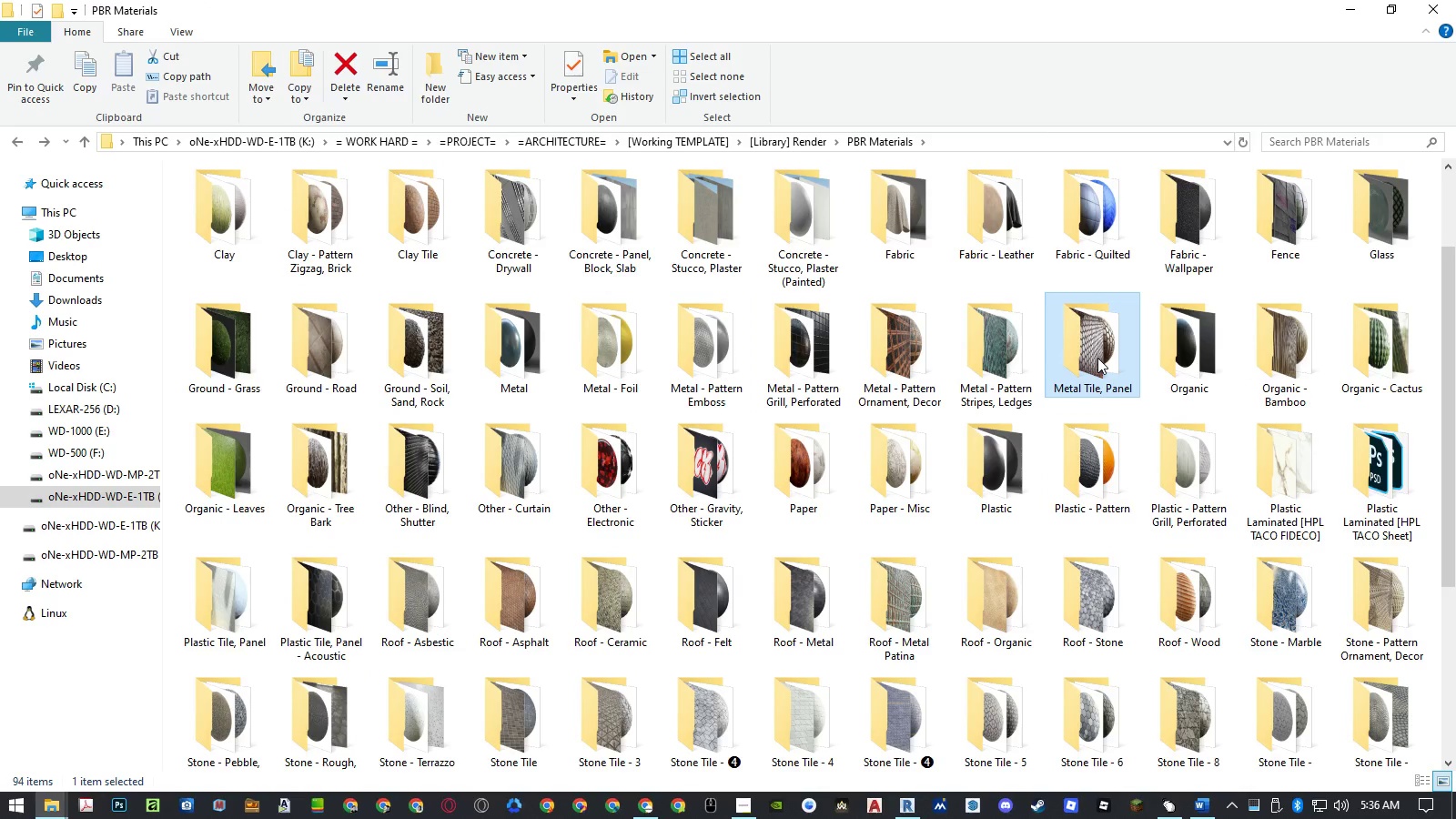 
double_click([1097, 358])
 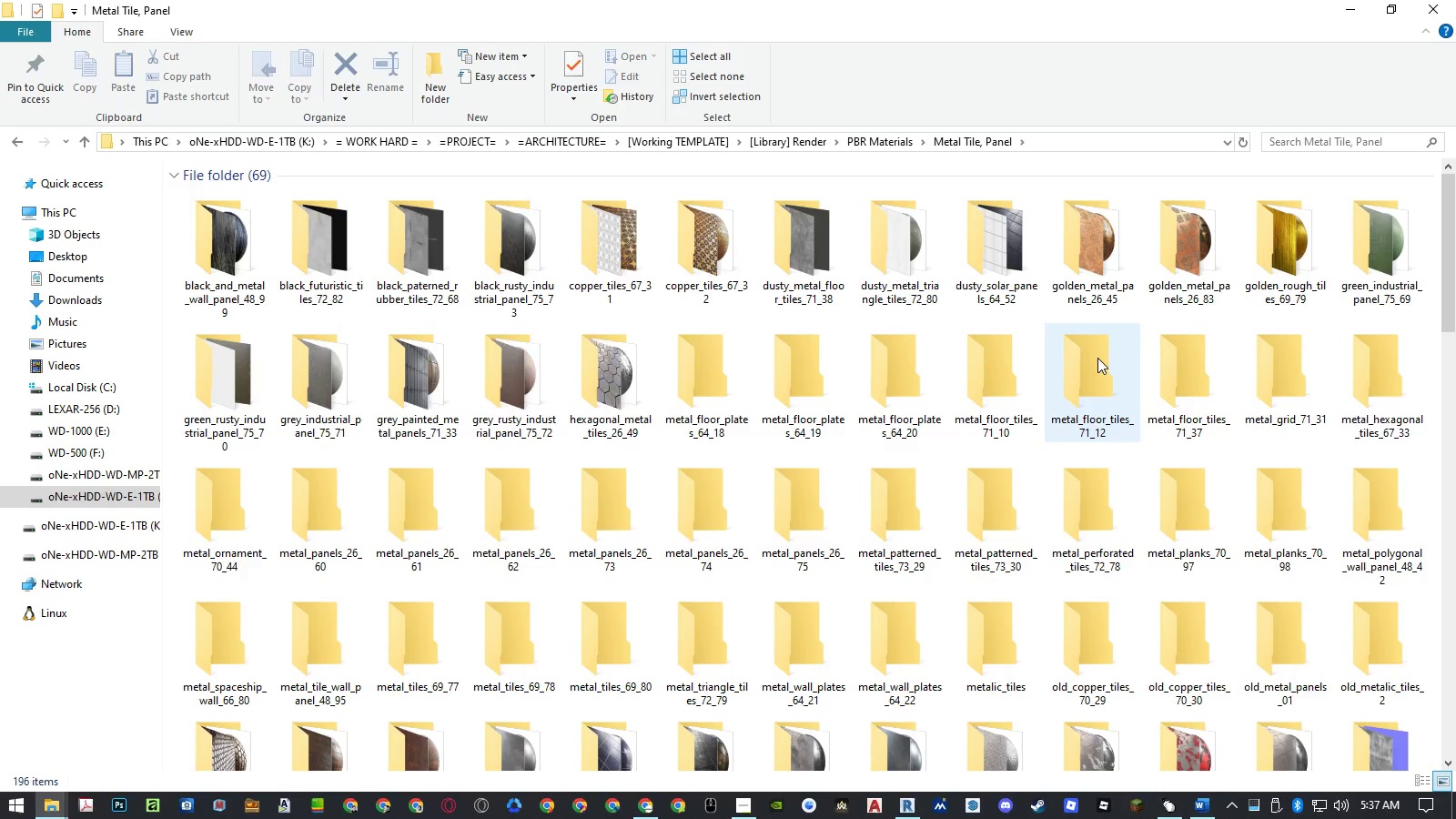 
scroll: coordinate [1097, 358], scroll_direction: down, amount: 7.0
 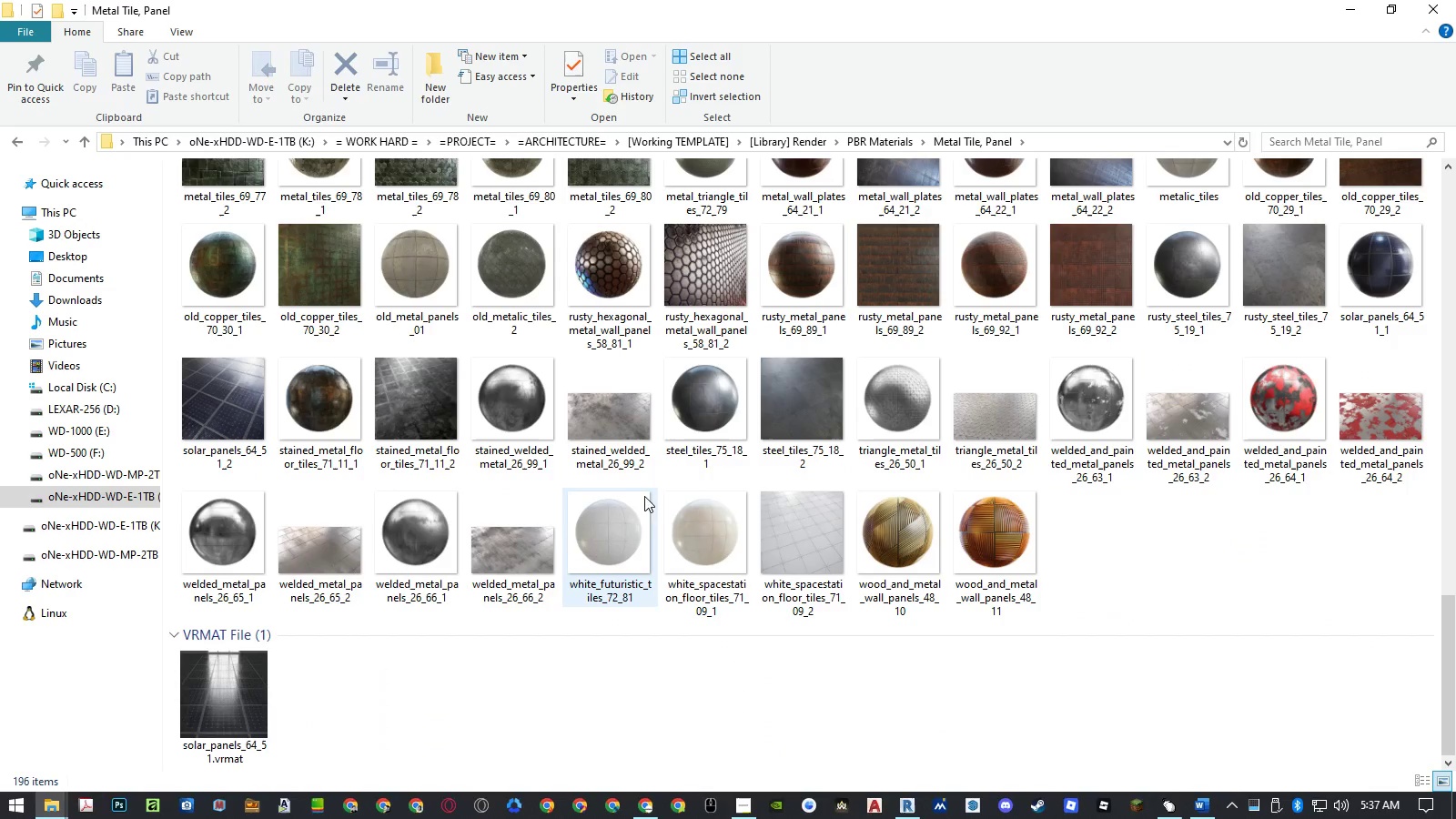 
double_click([778, 538])
 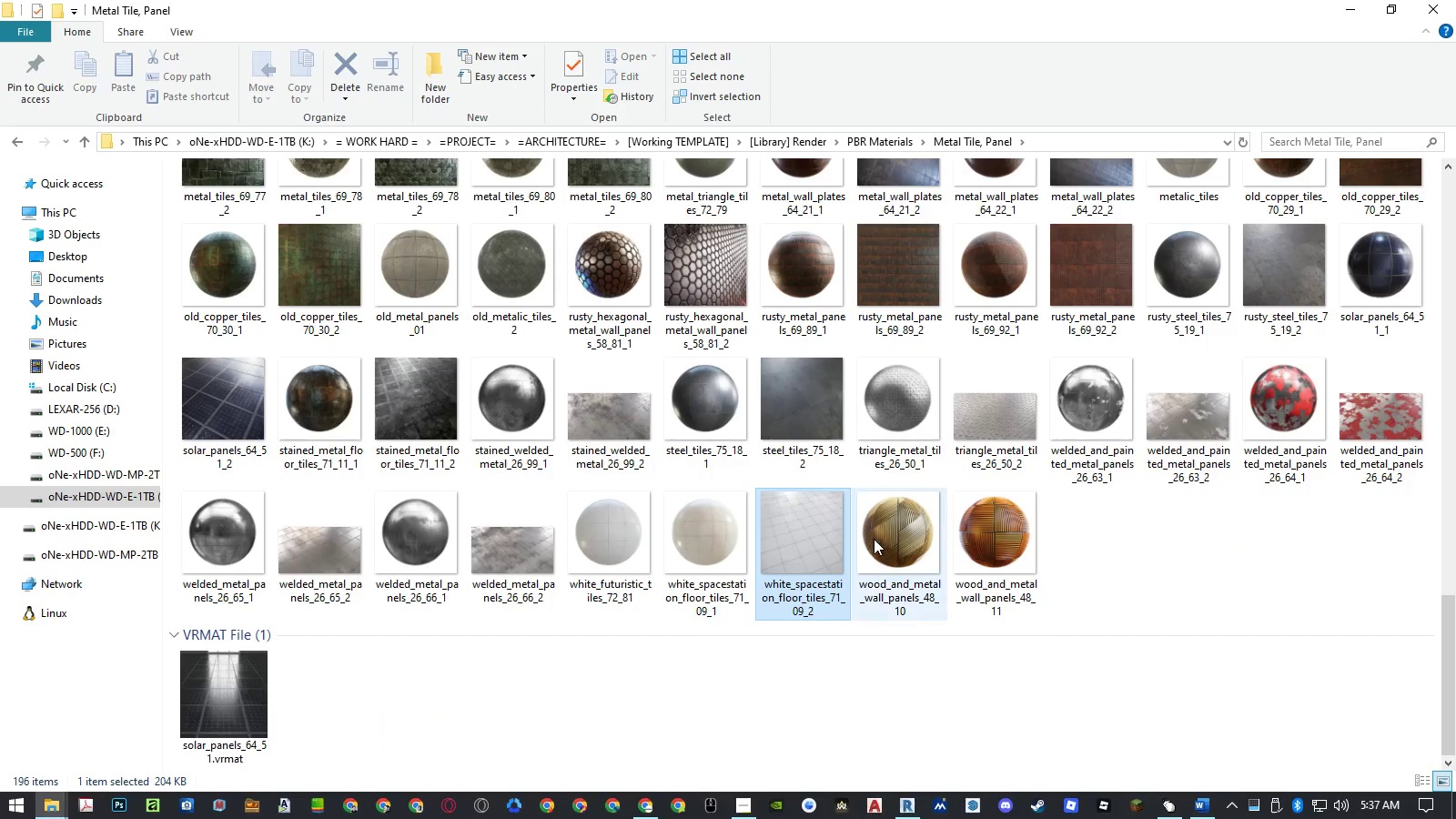 
mouse_move([892, 518])
 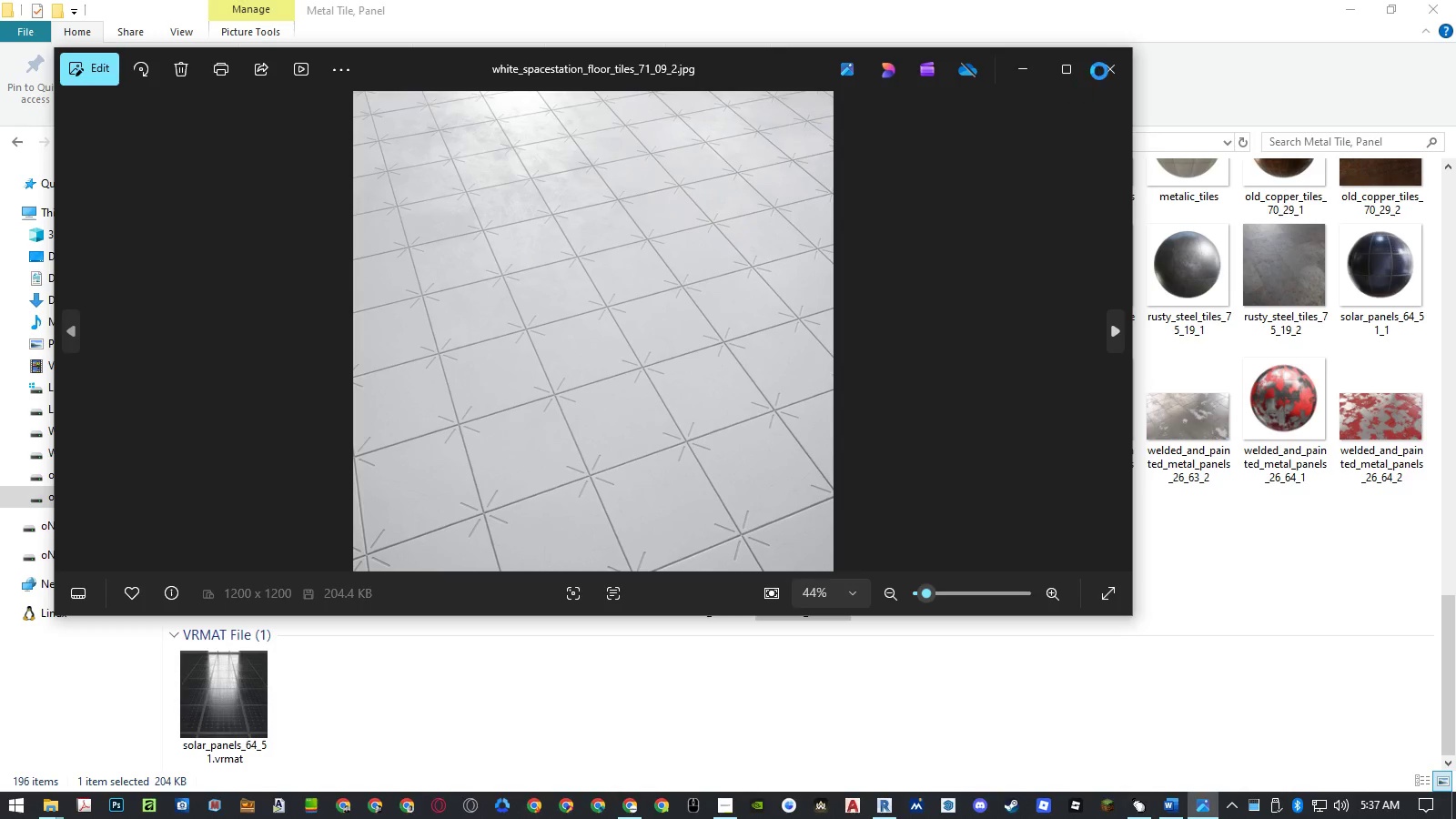 
left_click([1105, 65])
 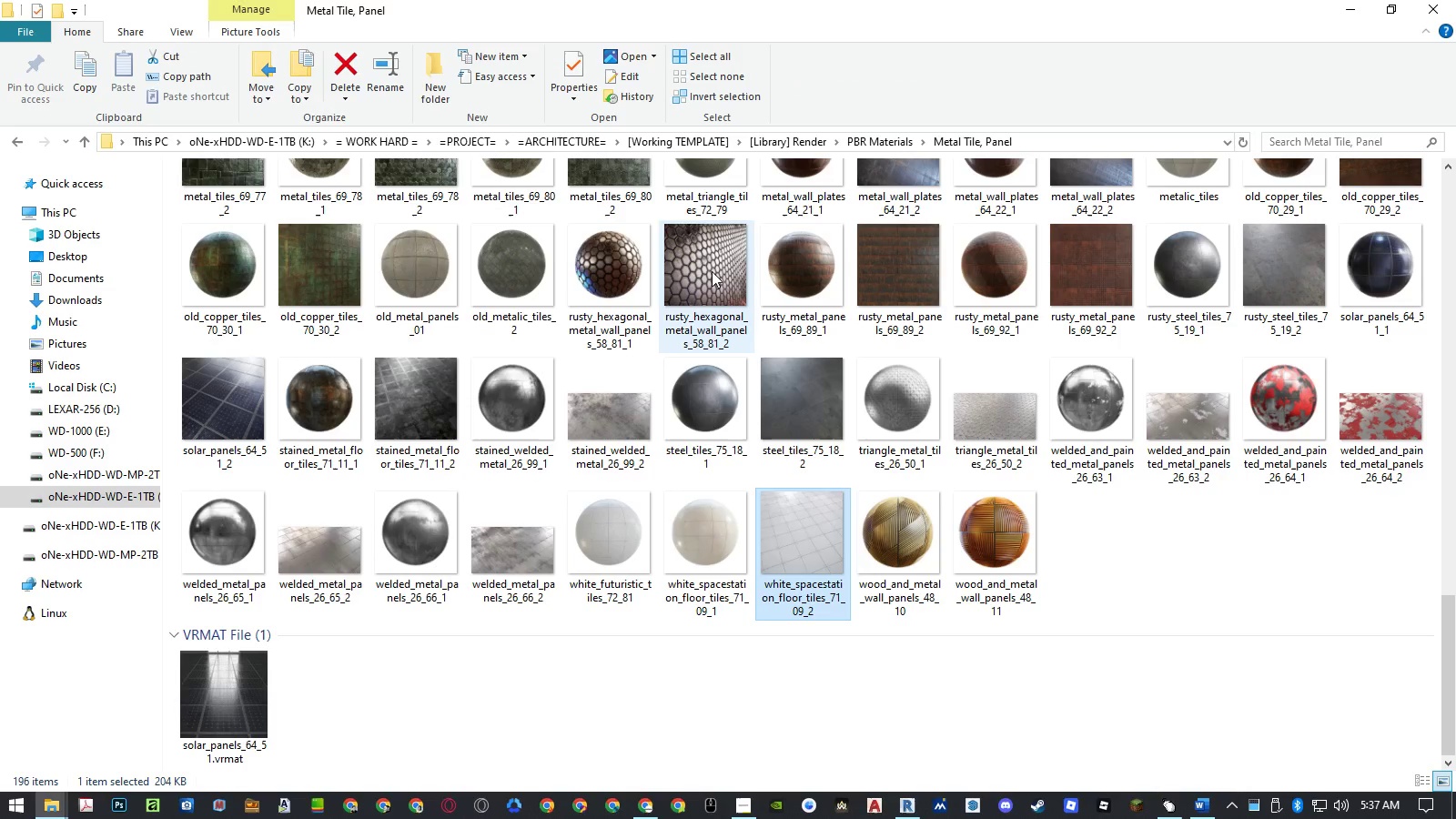 
left_click([709, 270])
 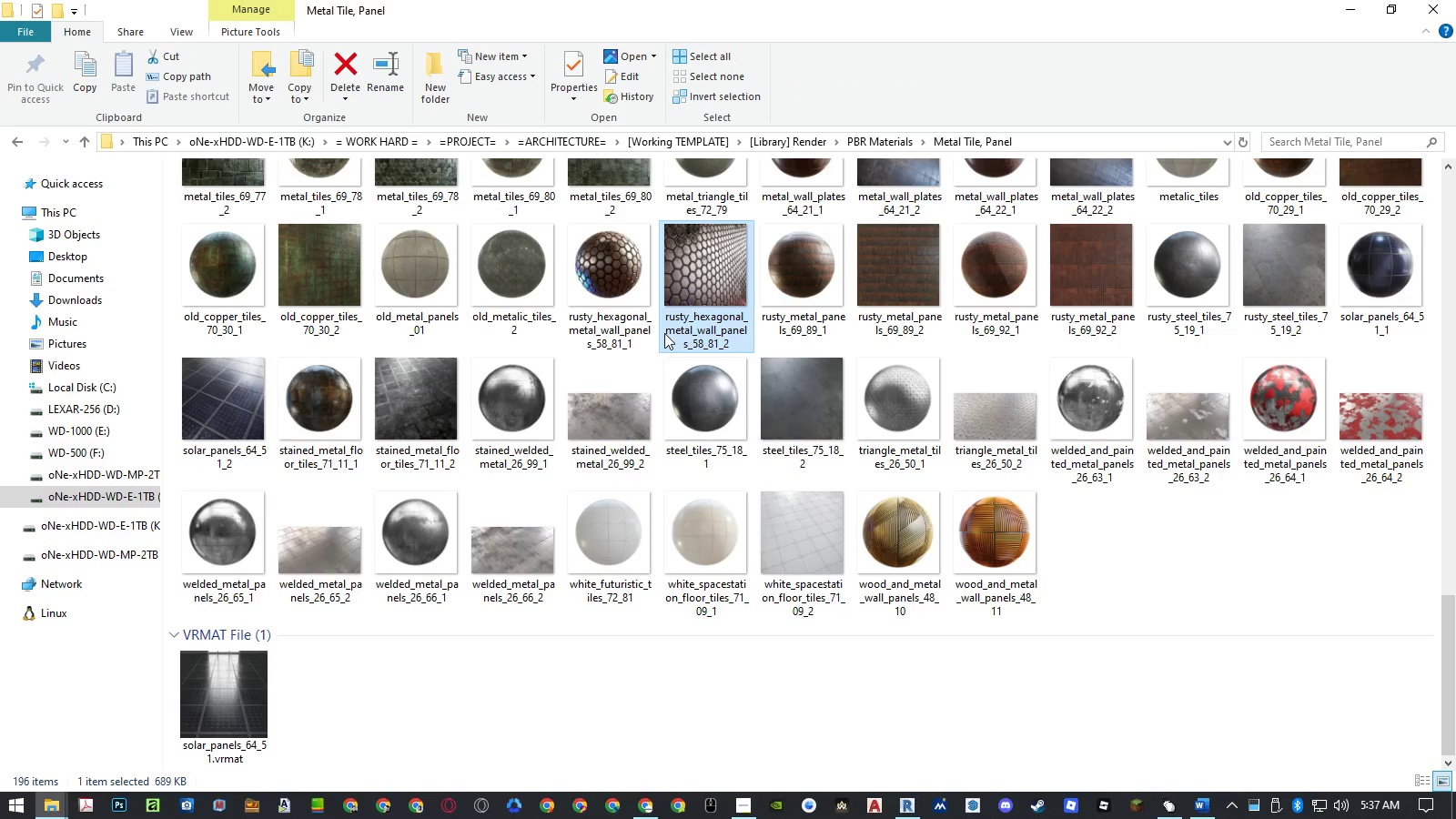 
scroll: coordinate [664, 333], scroll_direction: up, amount: 1.0
 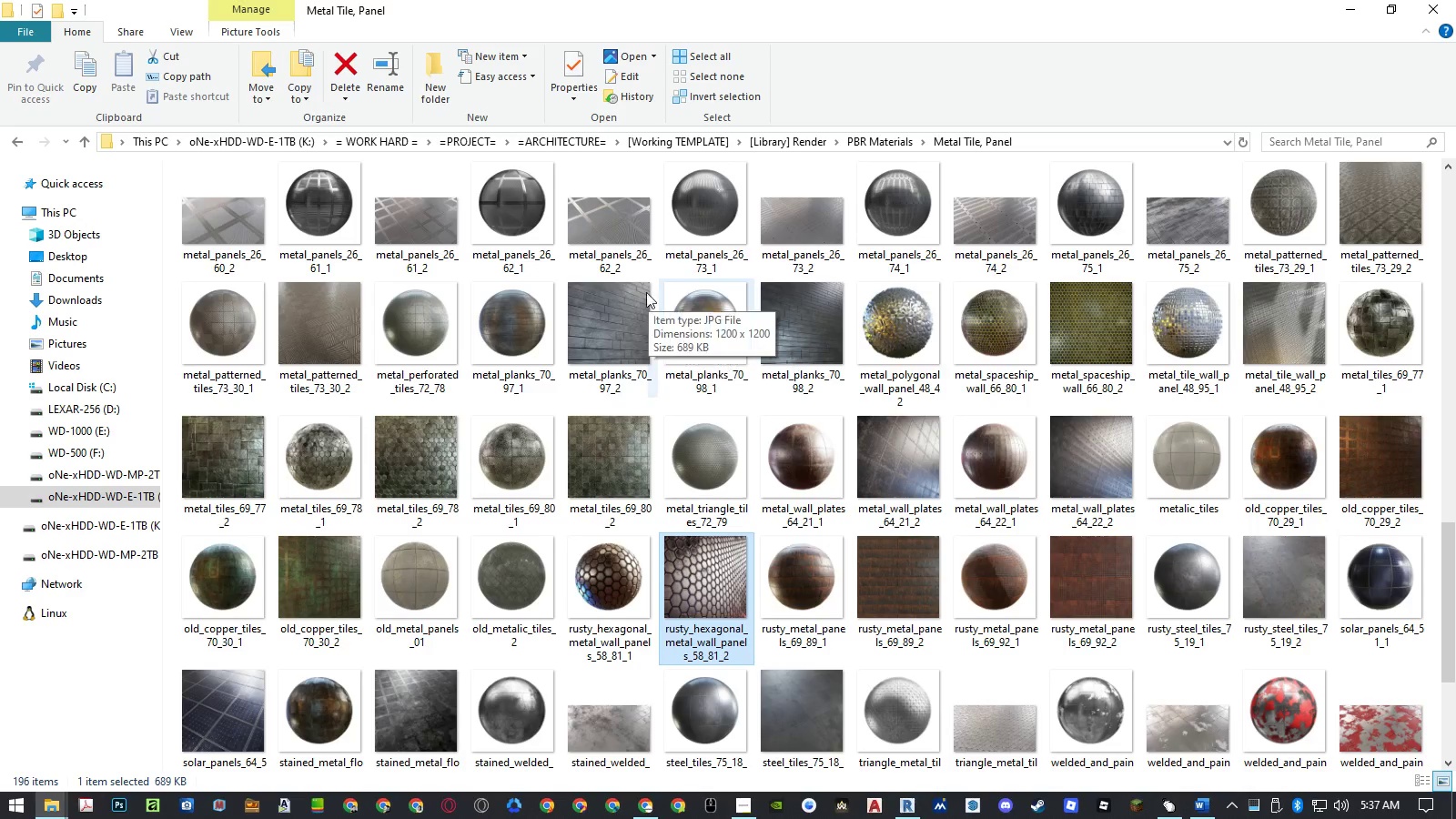 
left_click([602, 226])
 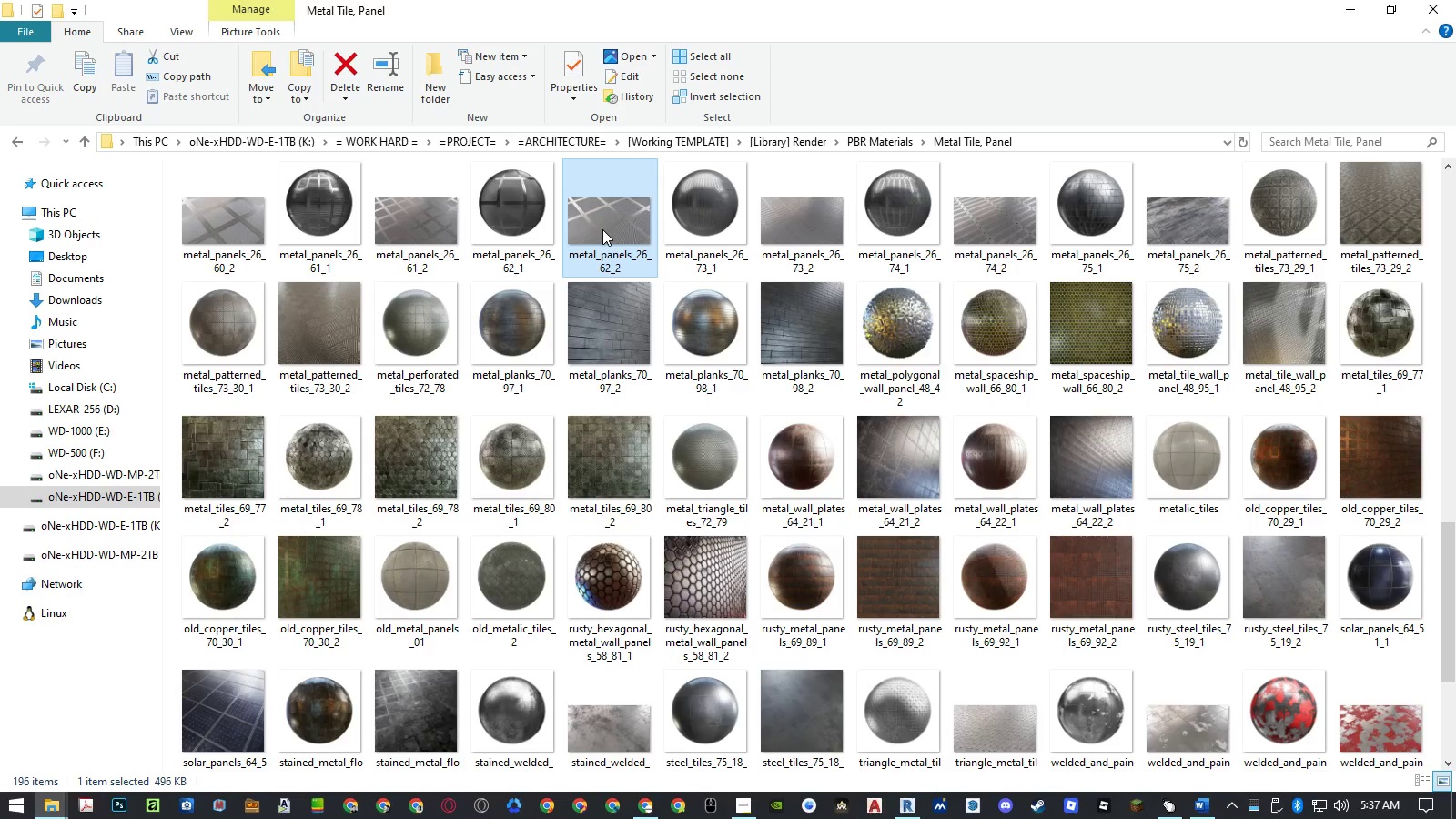 
scroll: coordinate [602, 229], scroll_direction: up, amount: 1.0
 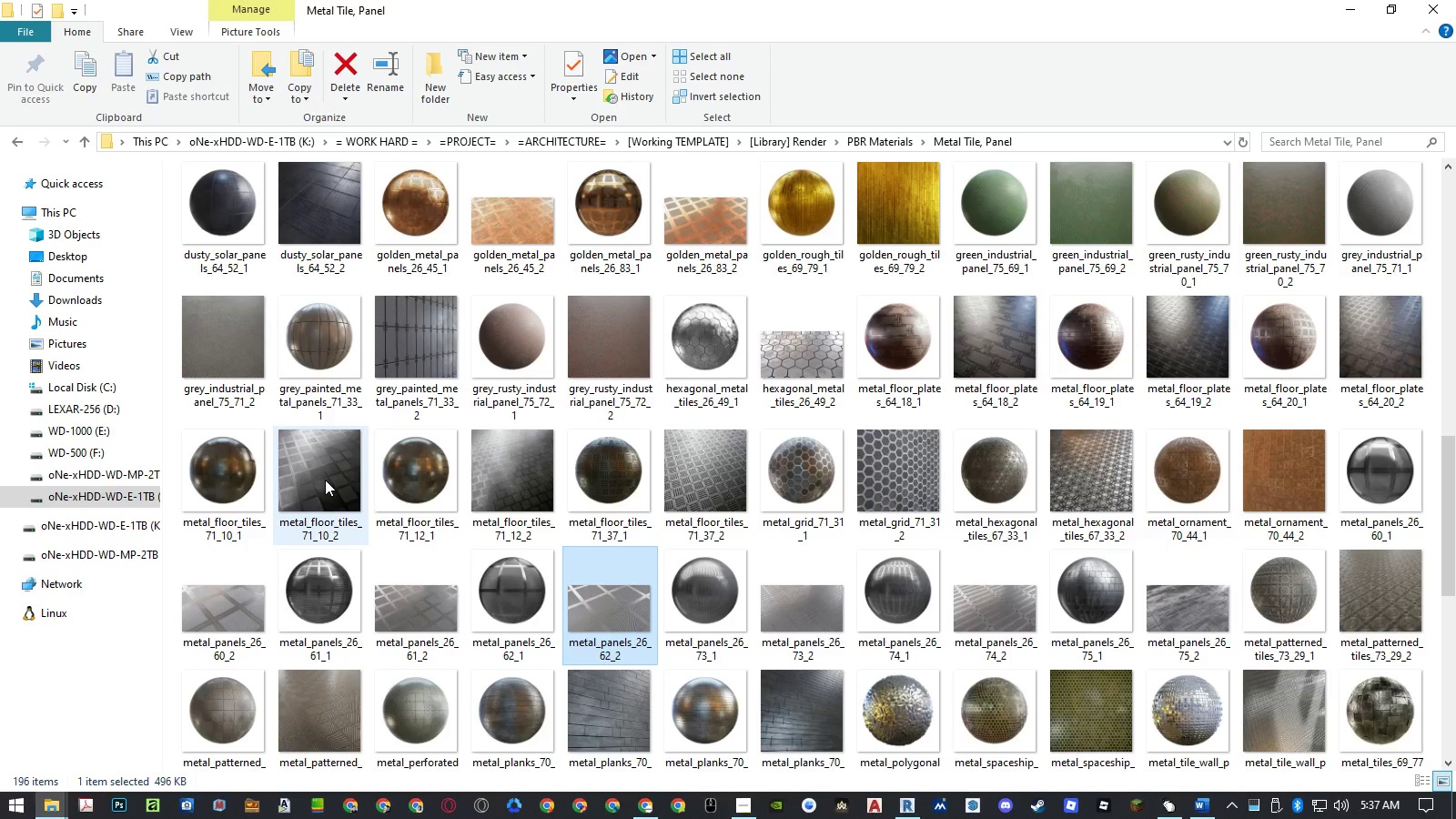 
double_click([325, 480])
 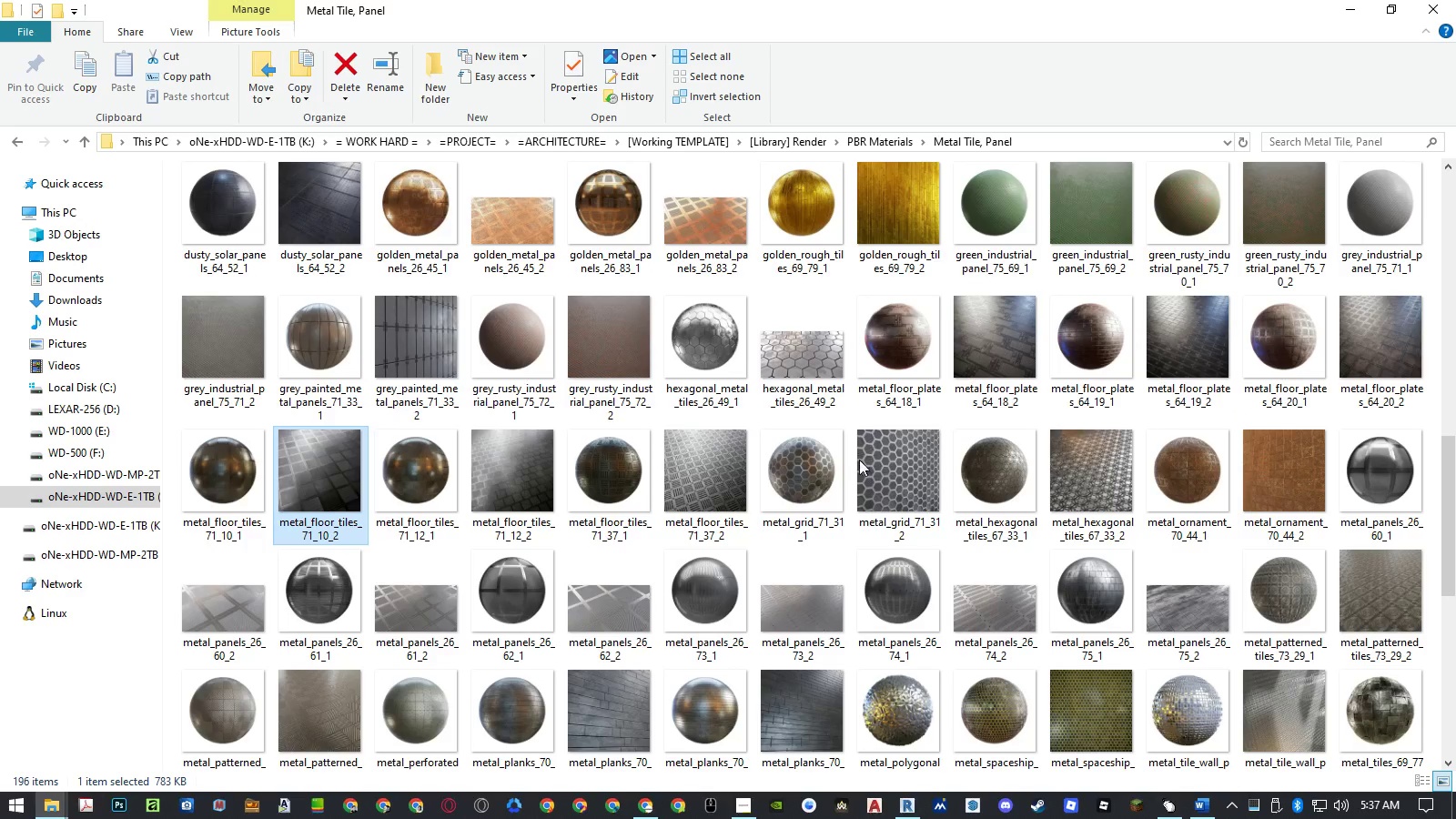 
mouse_move([1148, 268])
 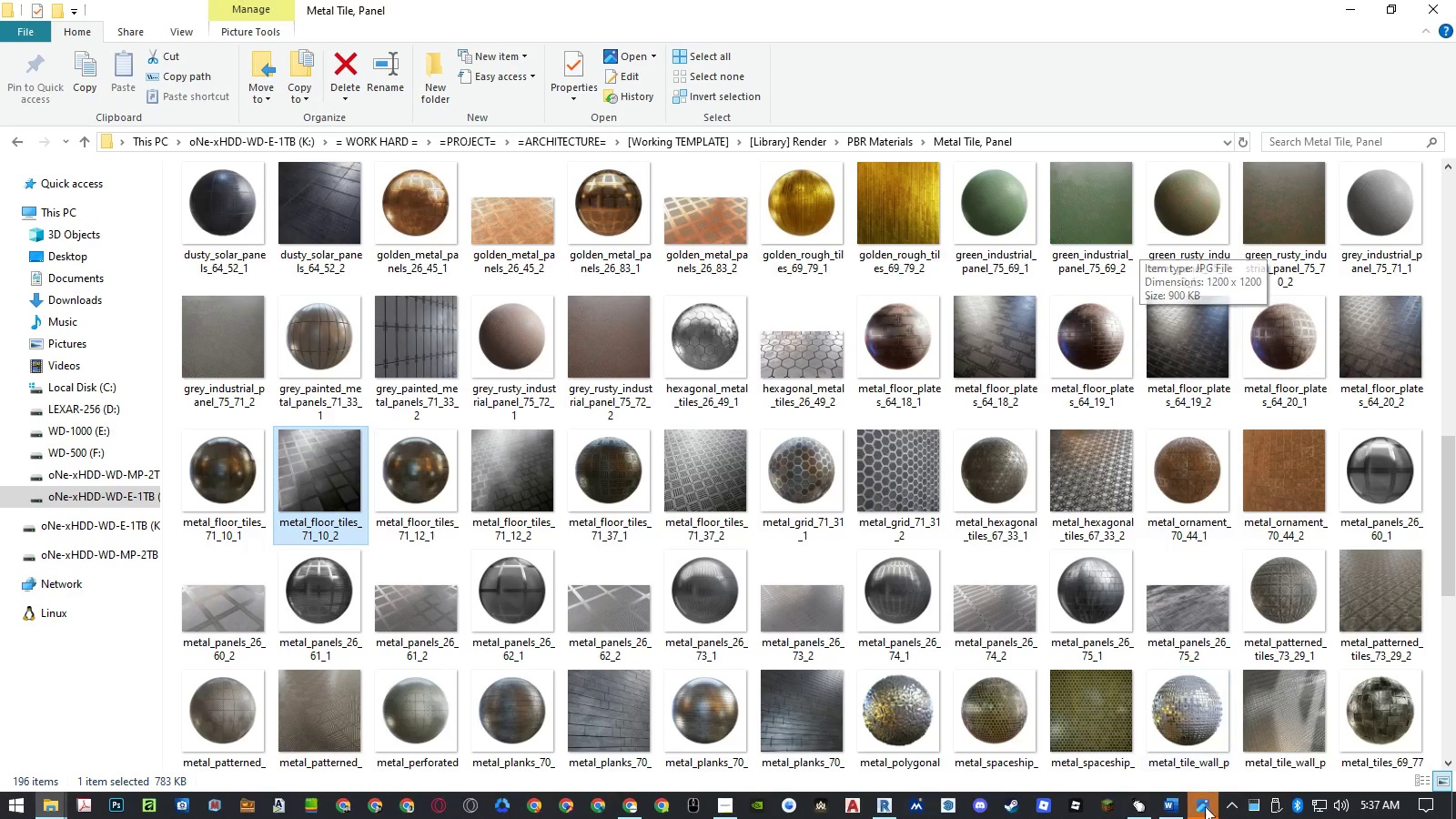 
left_click([1205, 808])
 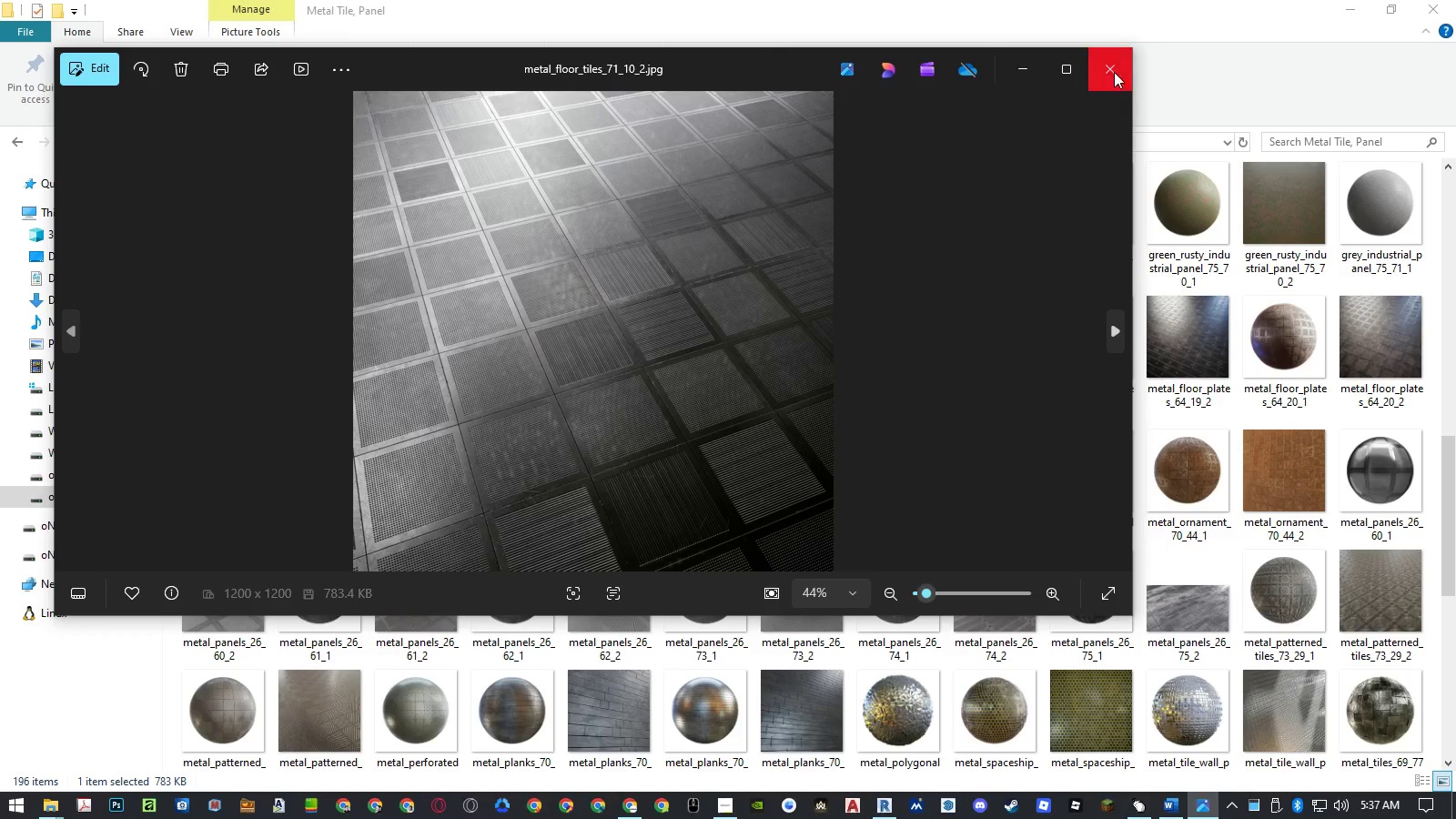 
left_click([1114, 60])
 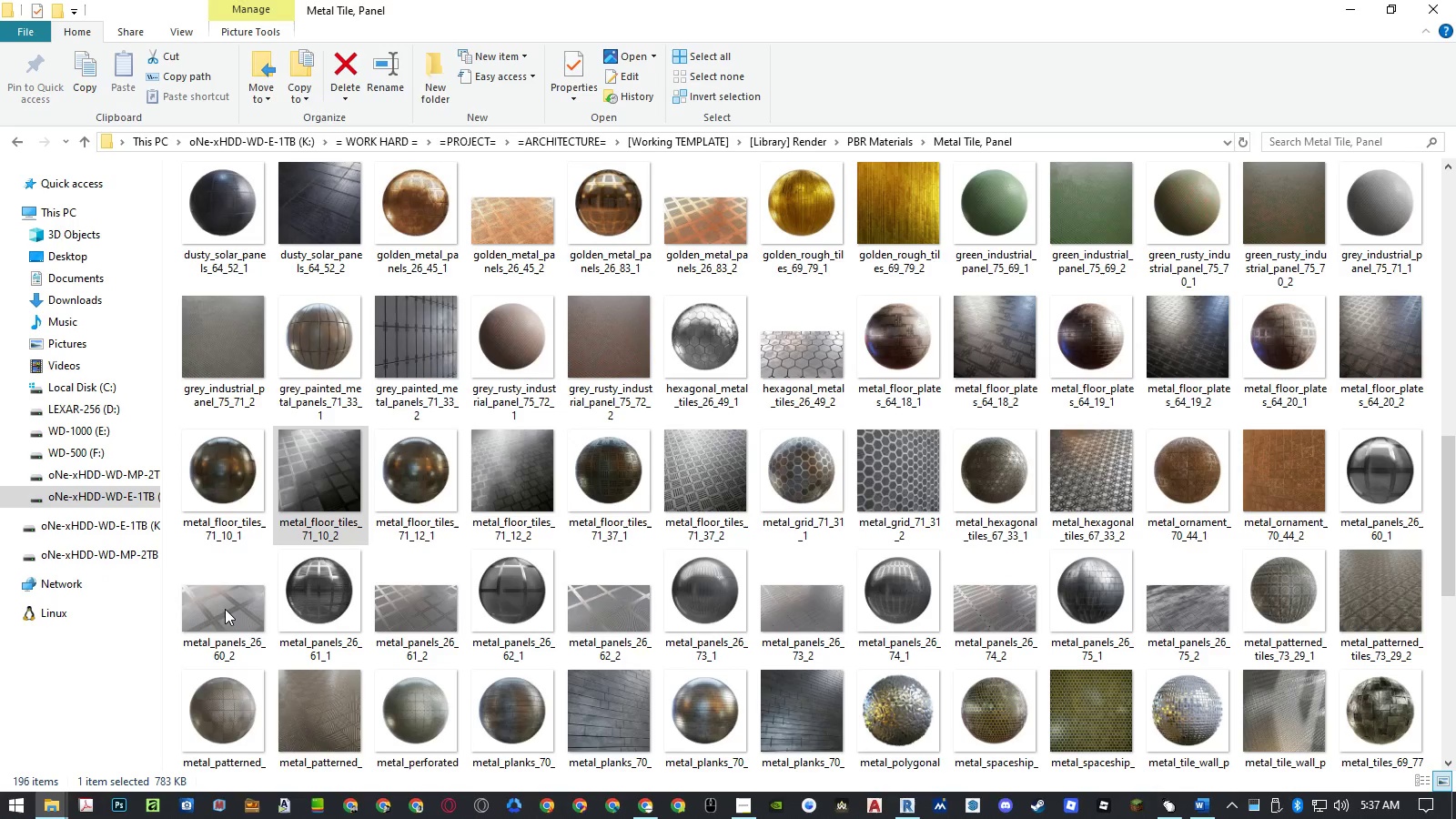 
double_click([225, 609])
 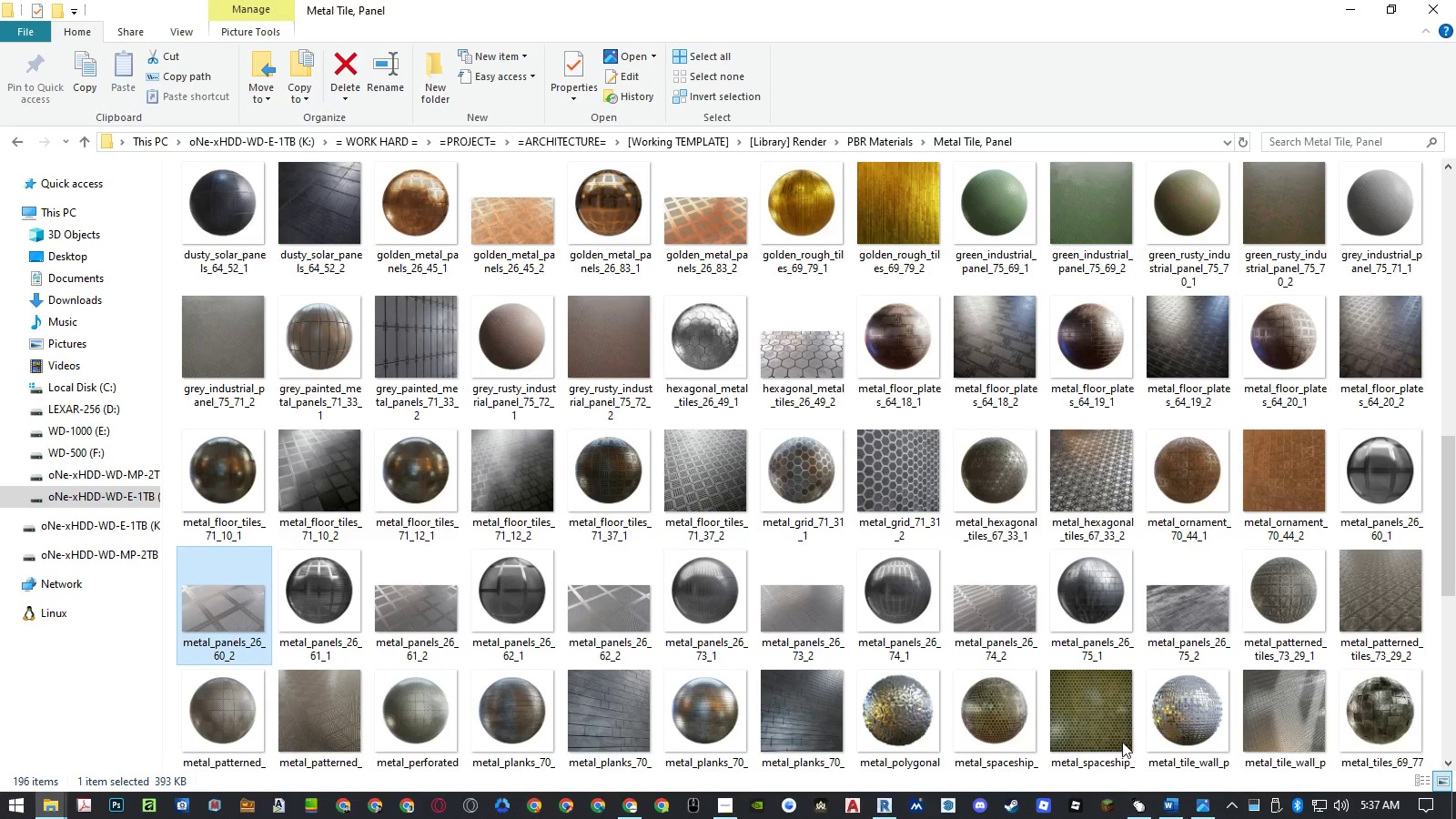 
left_click([1205, 800])
 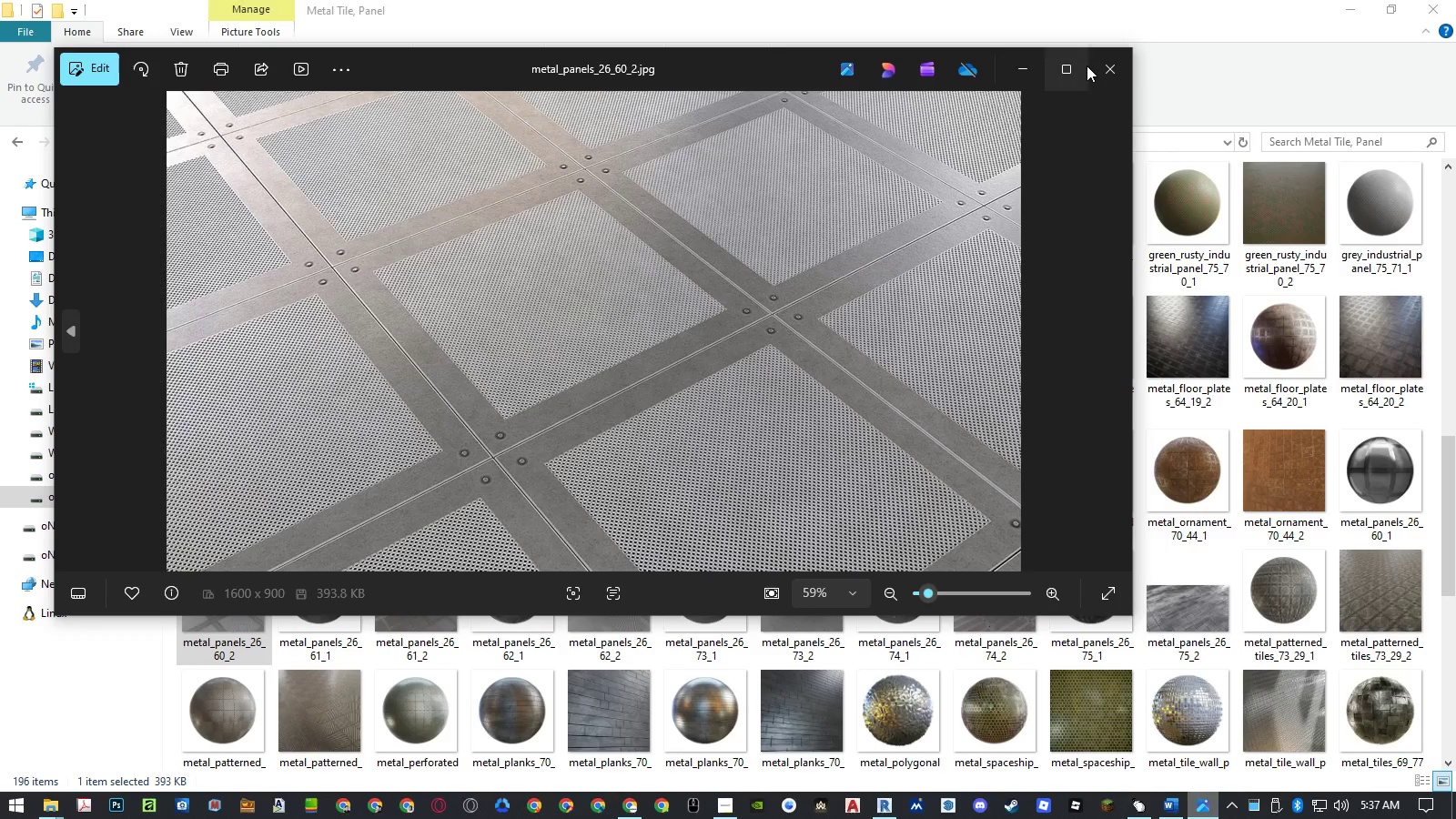 
left_click([1076, 69])
 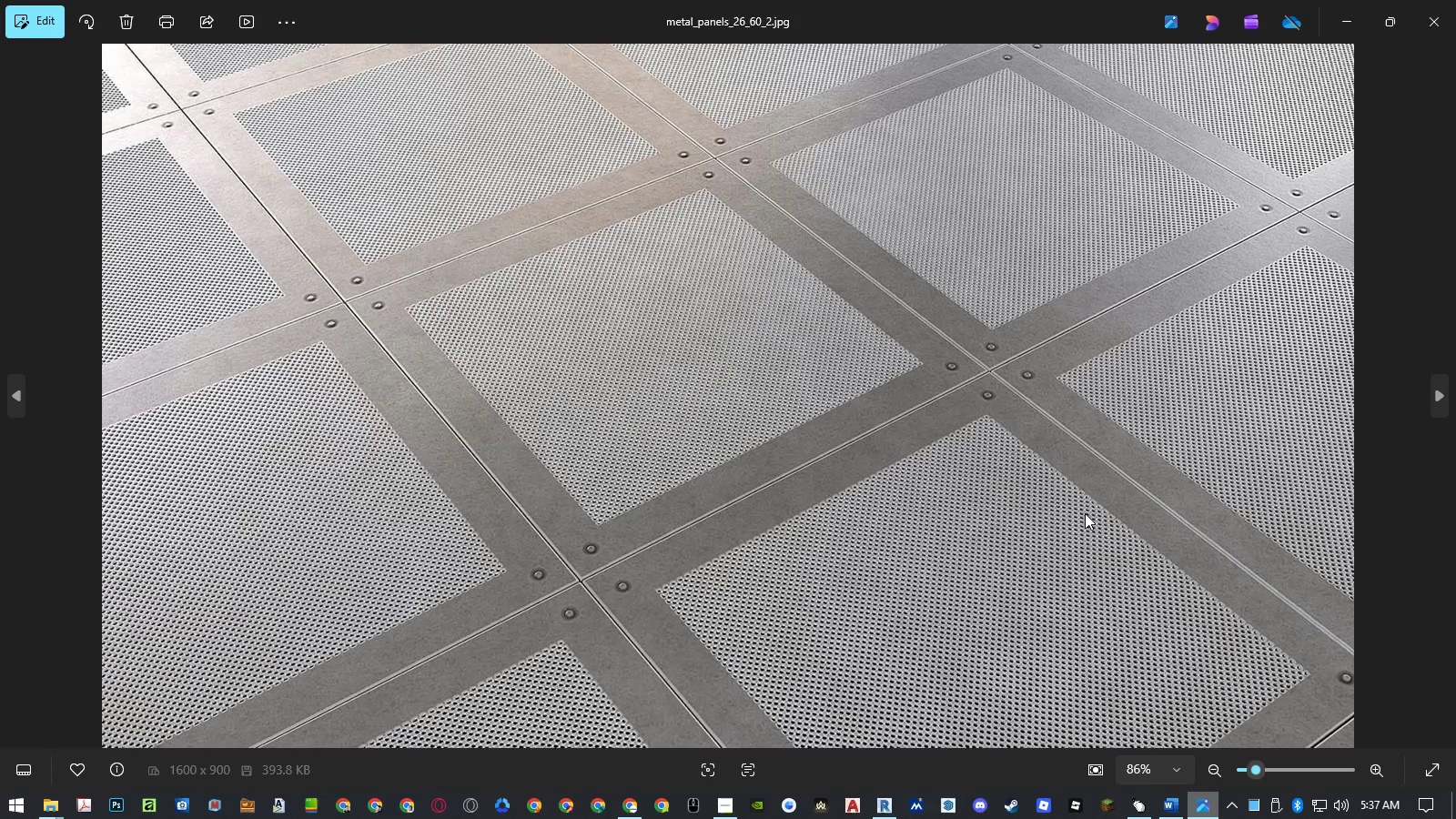 
left_click([1085, 513])
 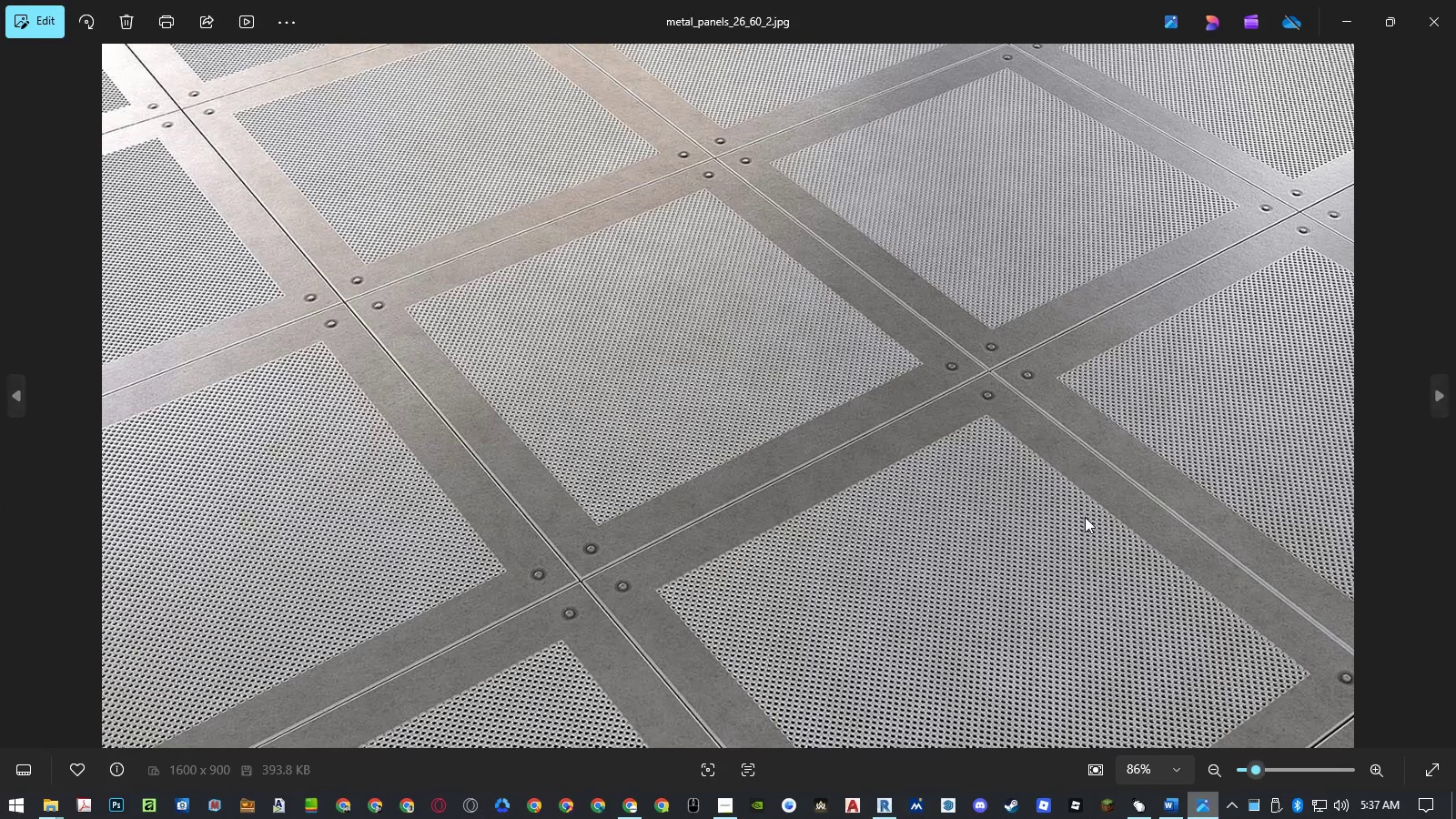 
key(ArrowRight)
 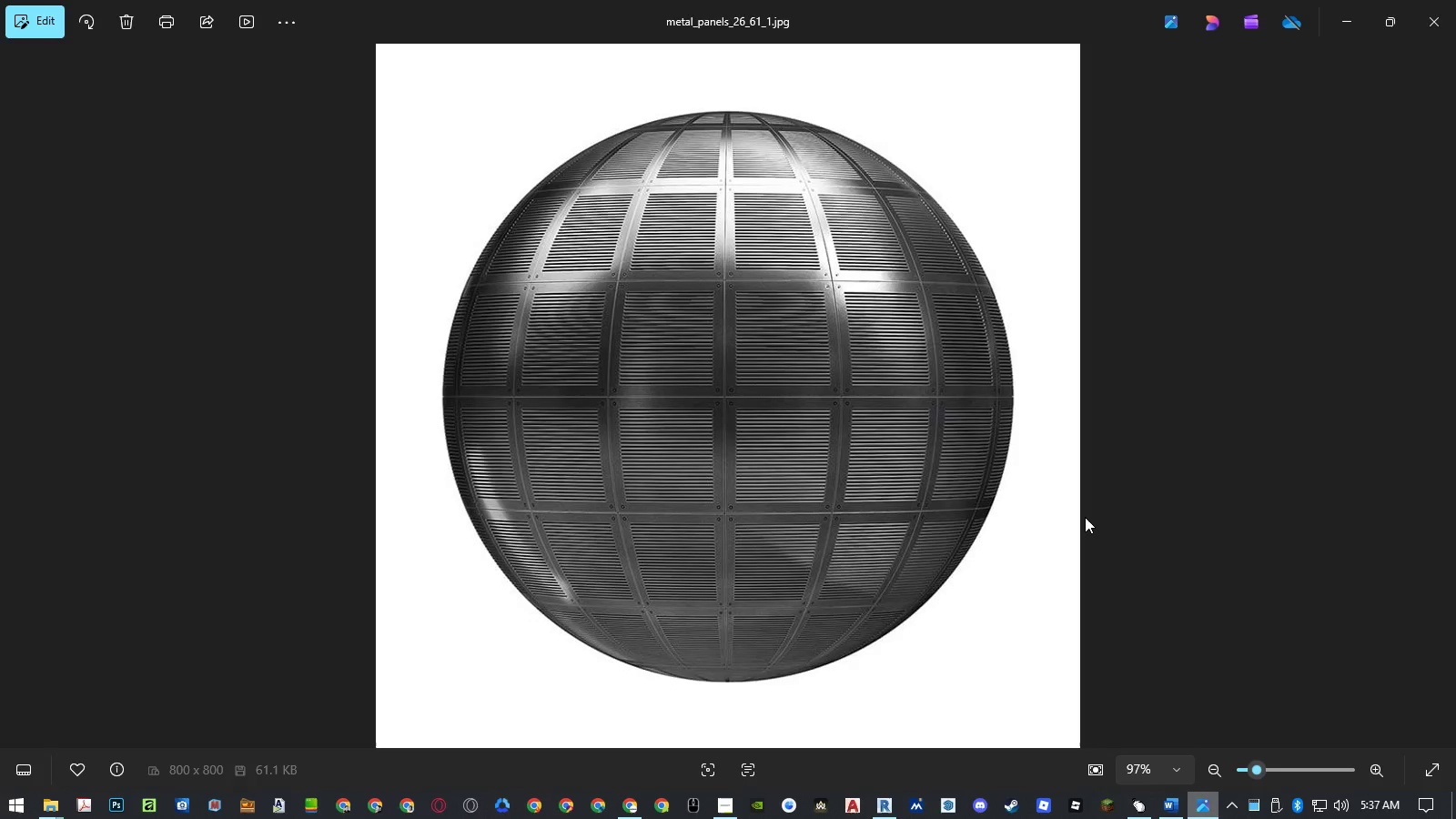 
key(ArrowRight)
 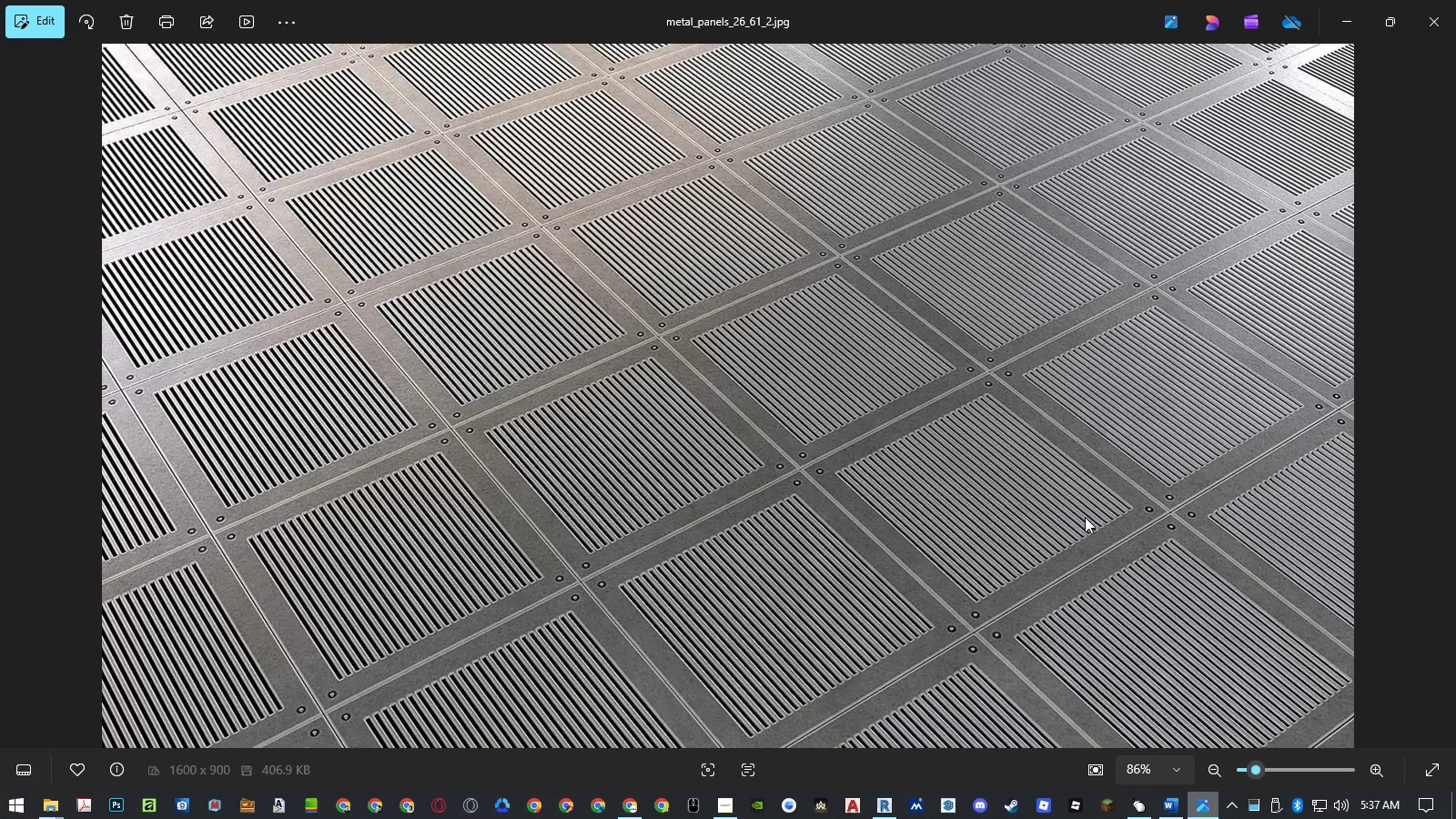 
key(ArrowRight)
 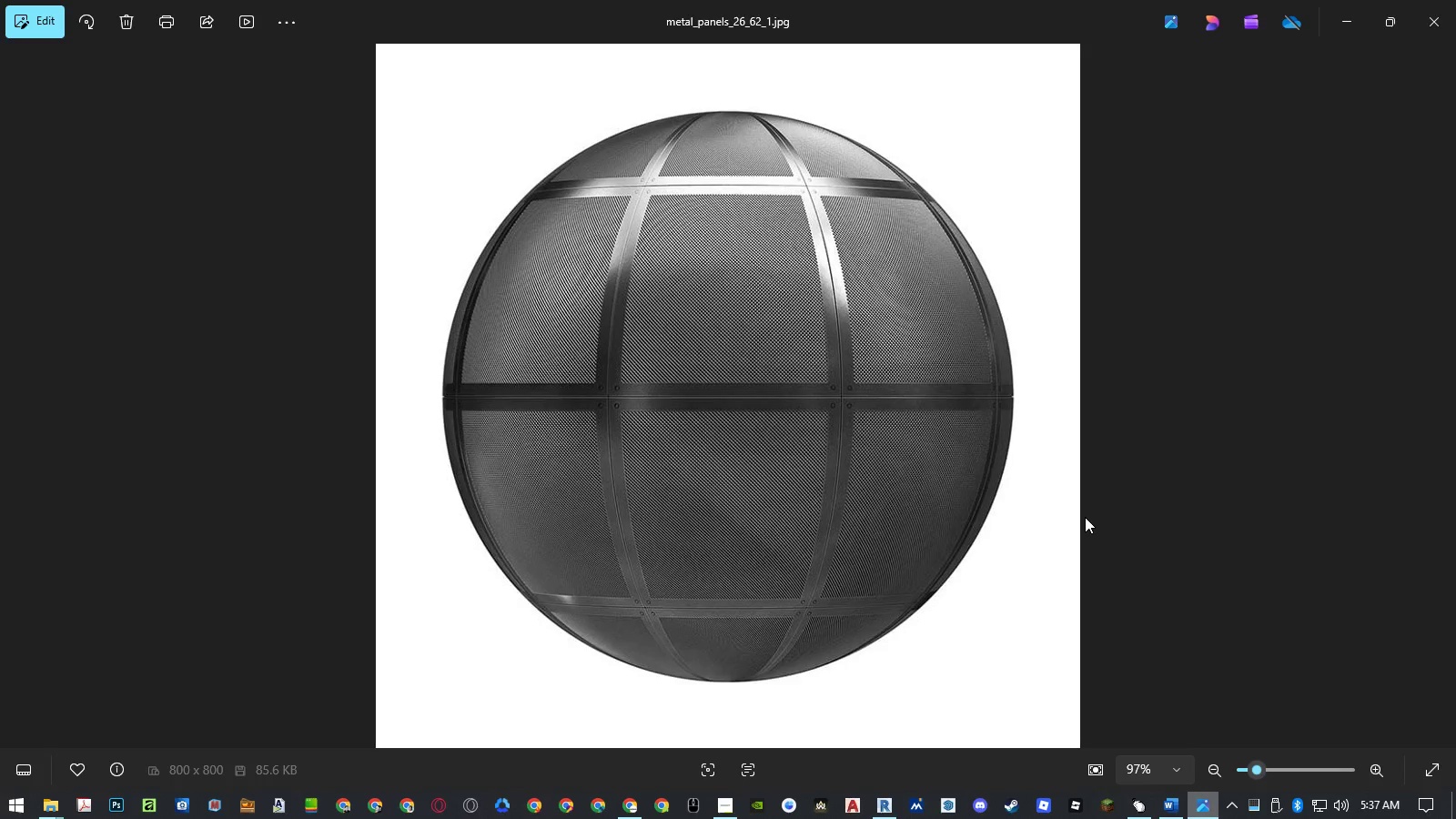 
key(ArrowRight)
 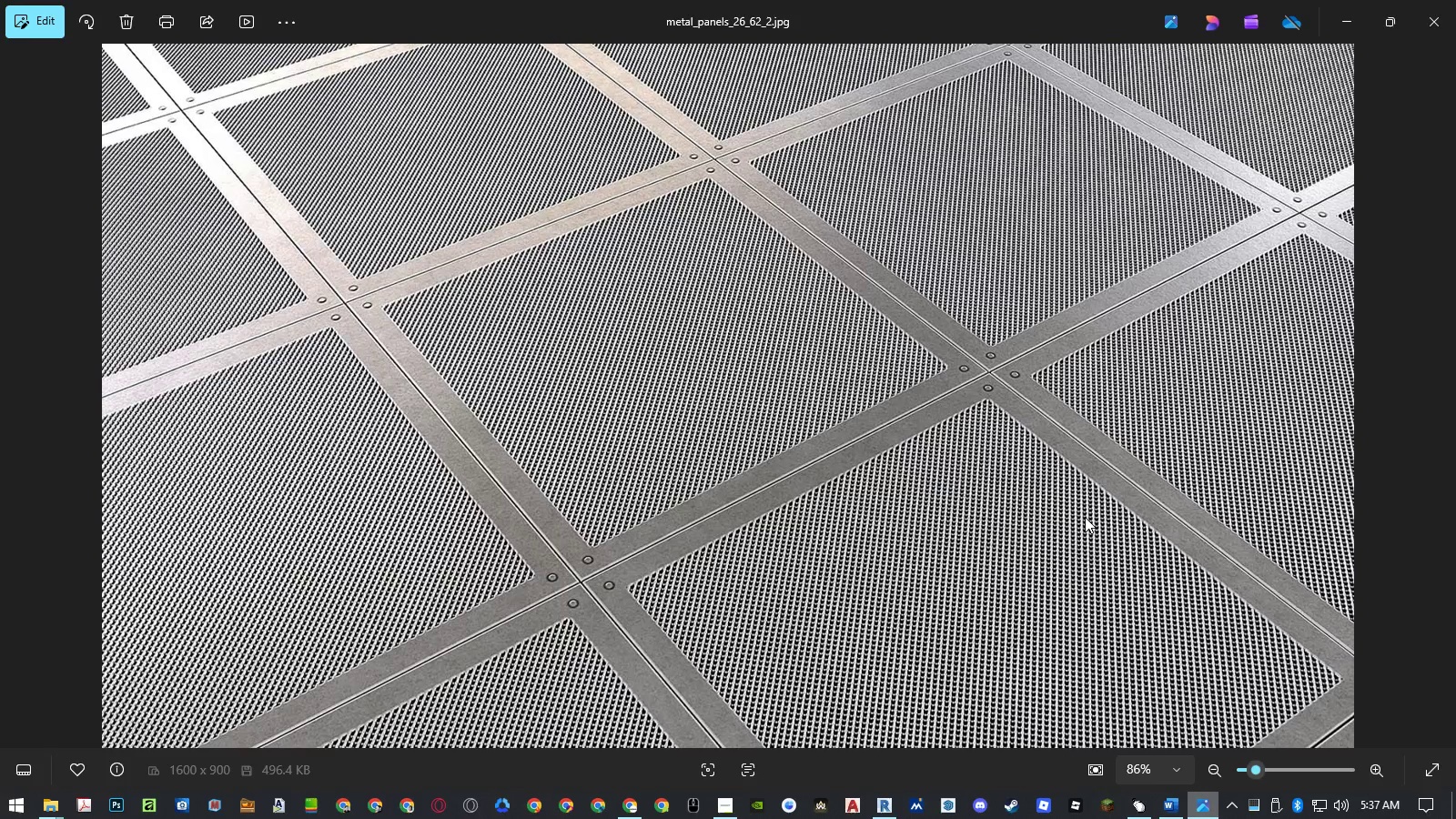 
key(ArrowRight)
 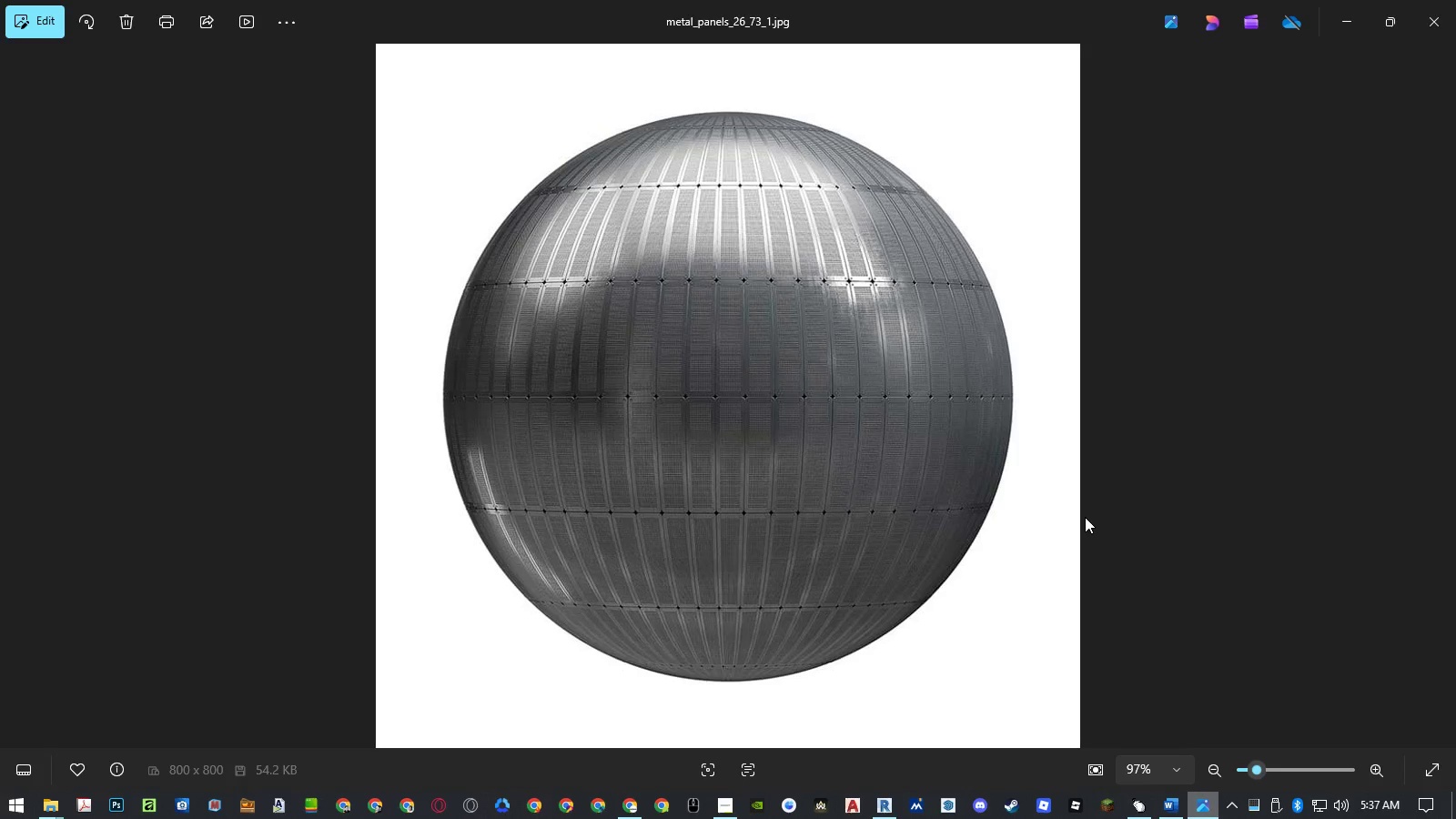 
key(ArrowRight)
 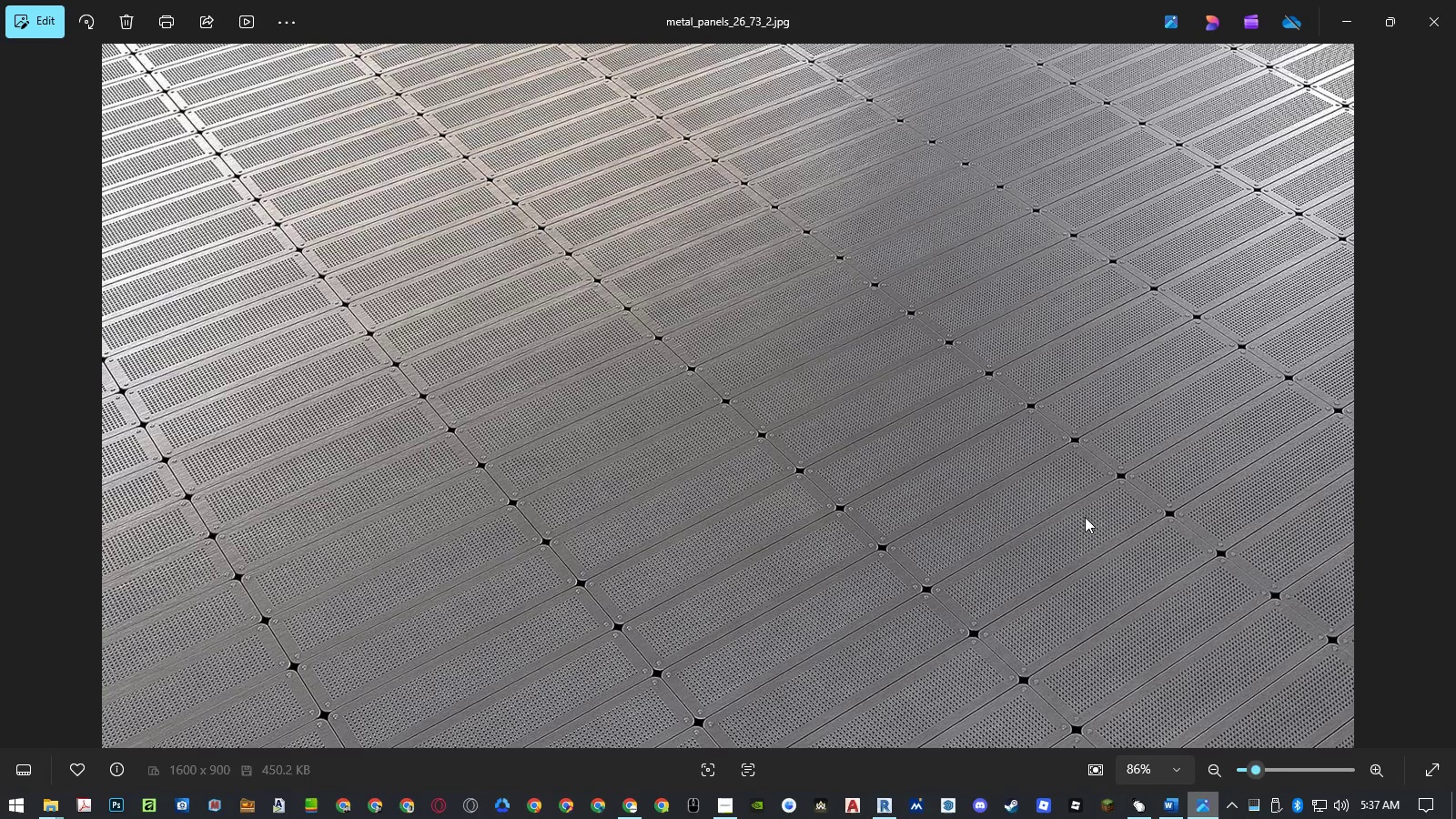 
key(ArrowRight)
 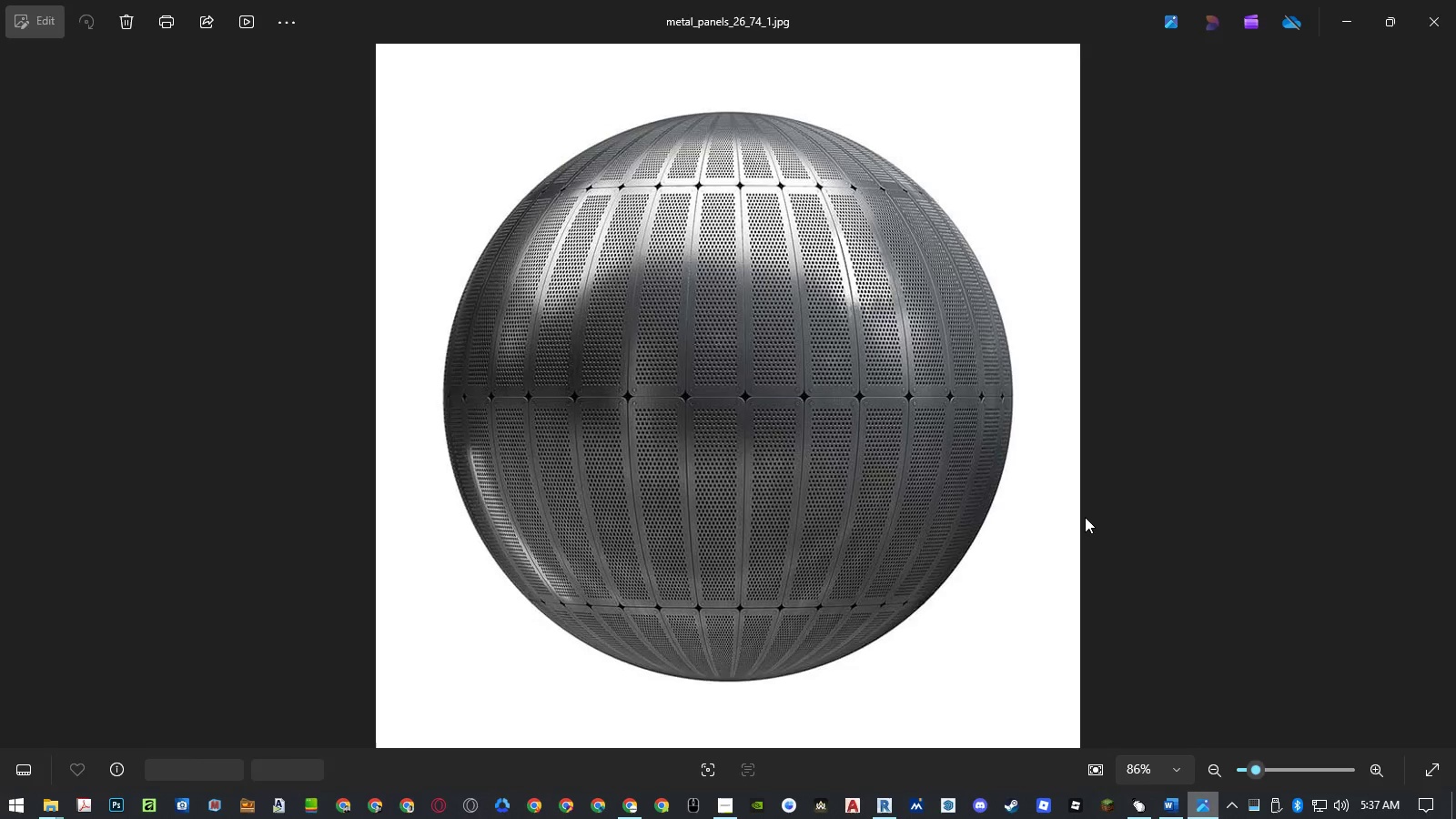 
key(ArrowRight)
 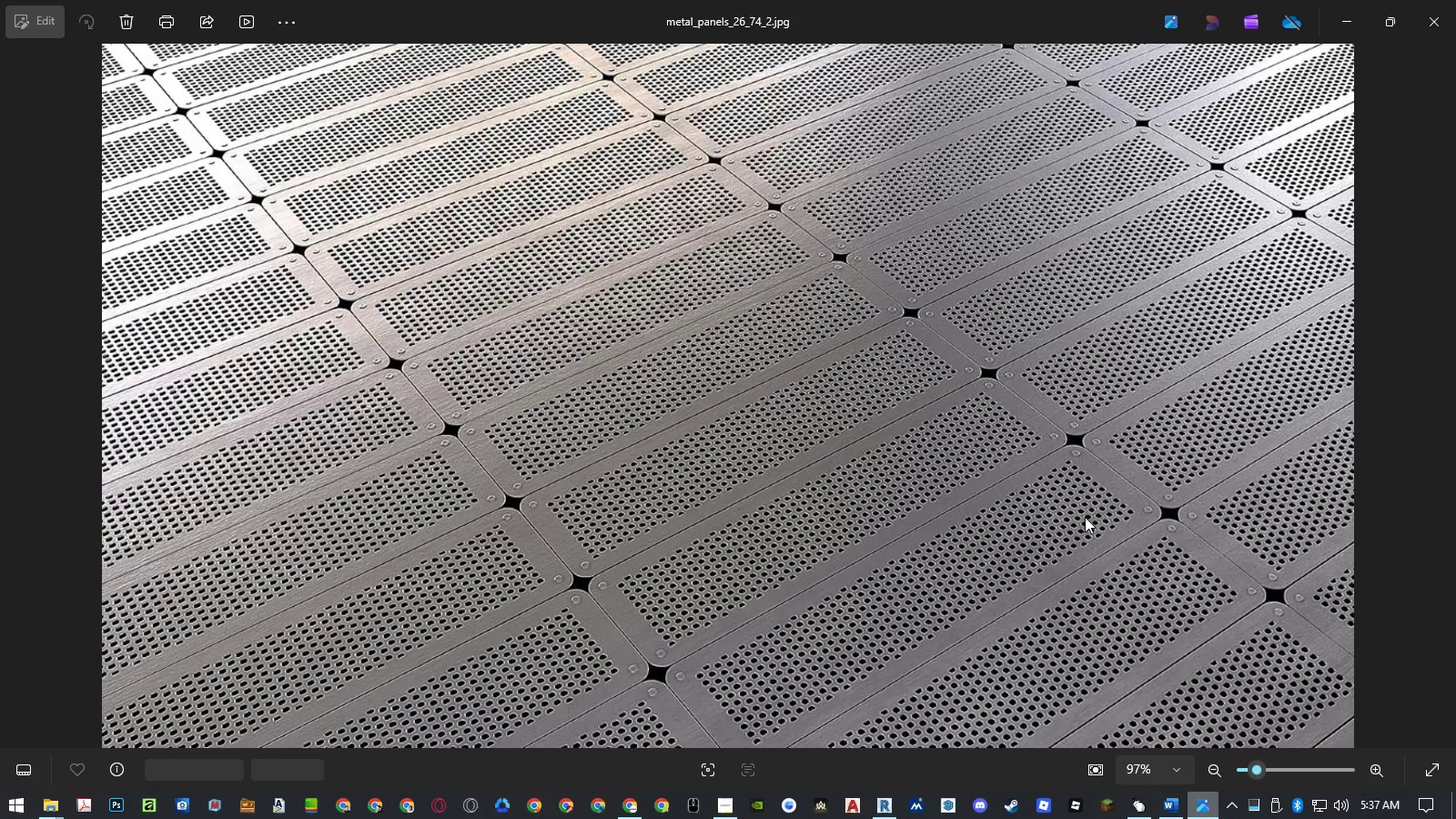 
key(ArrowRight)
 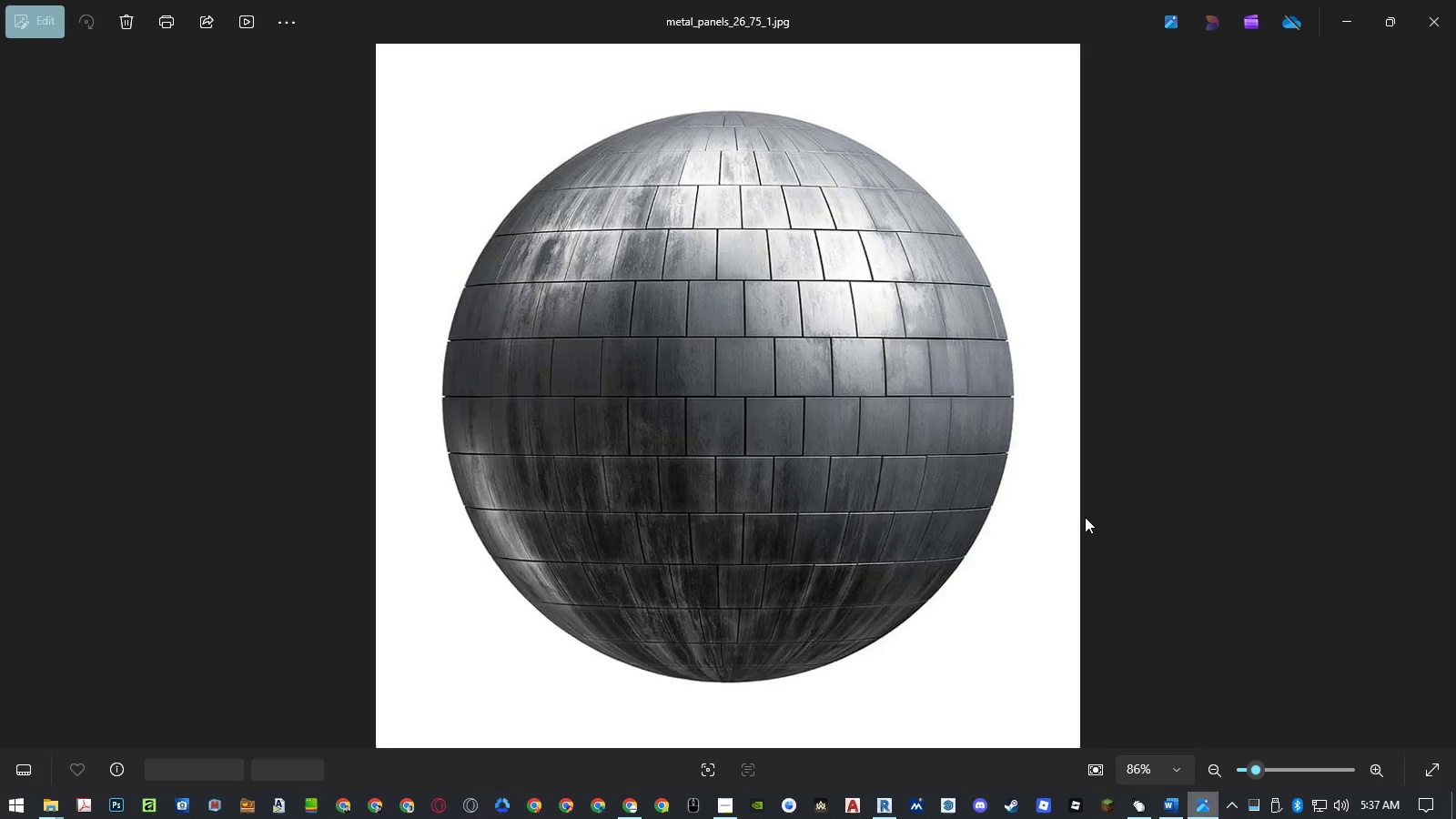 
key(ArrowRight)
 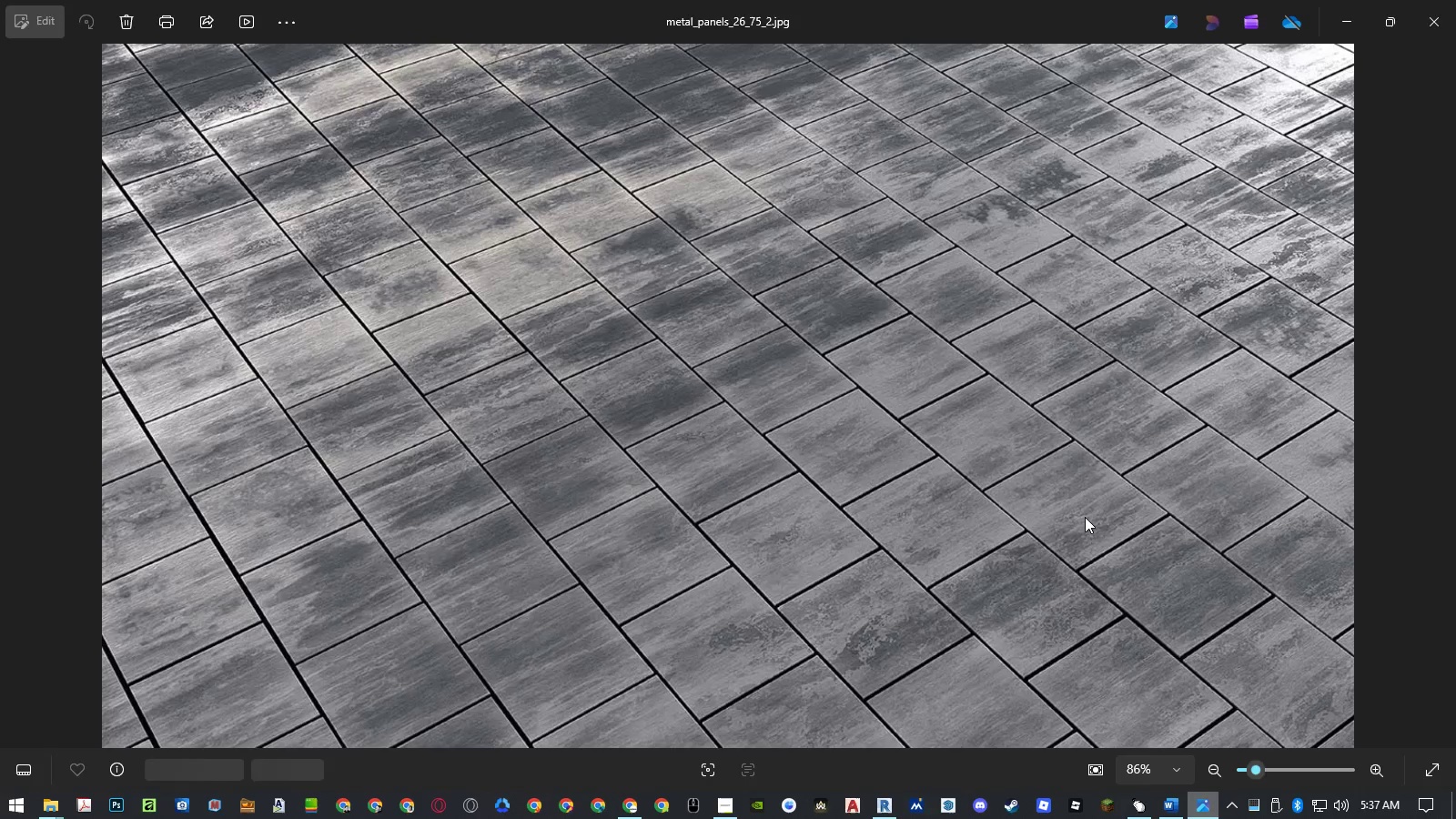 
key(ArrowLeft)
 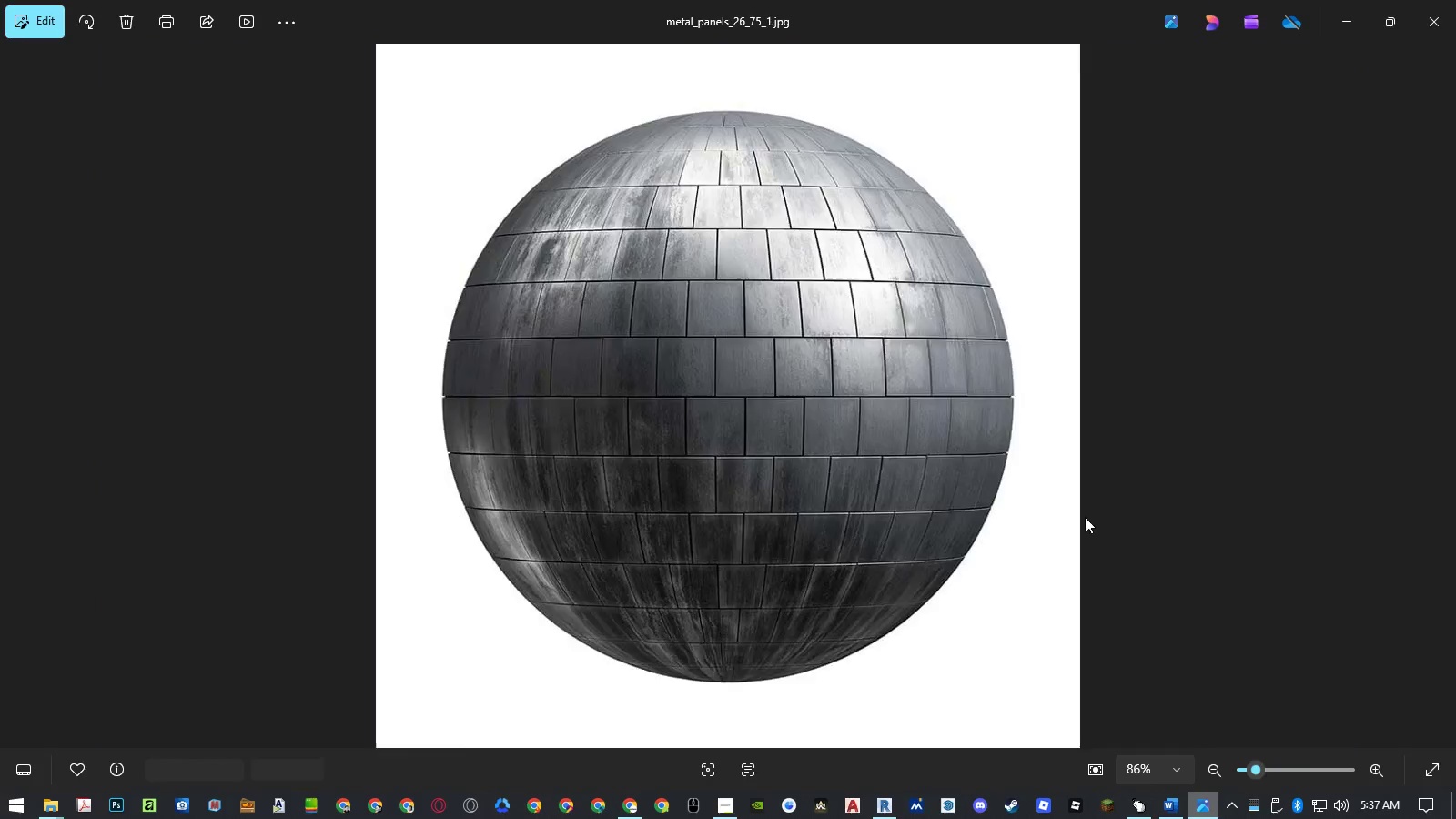 
key(ArrowLeft)
 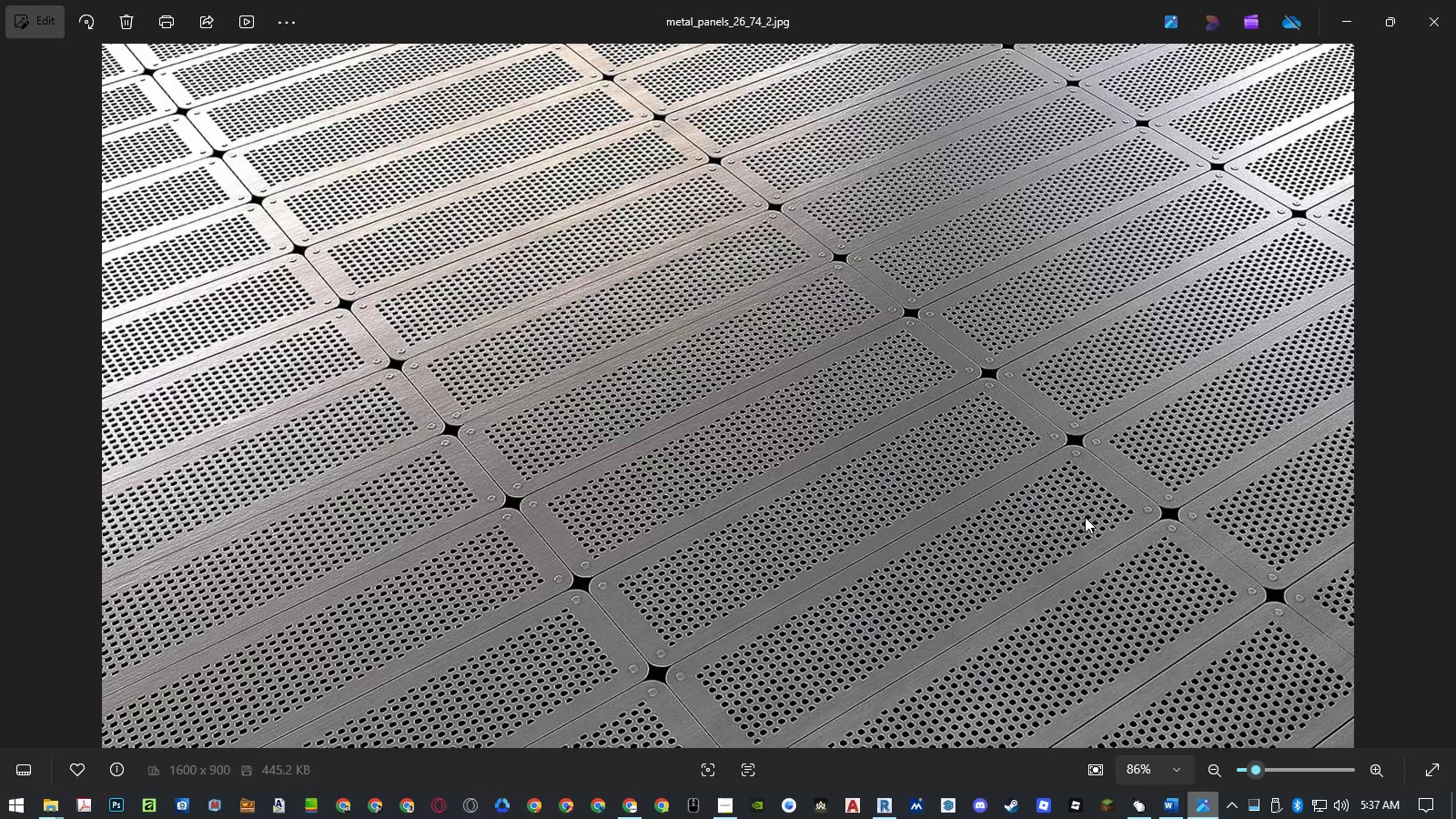 
key(ArrowLeft)
 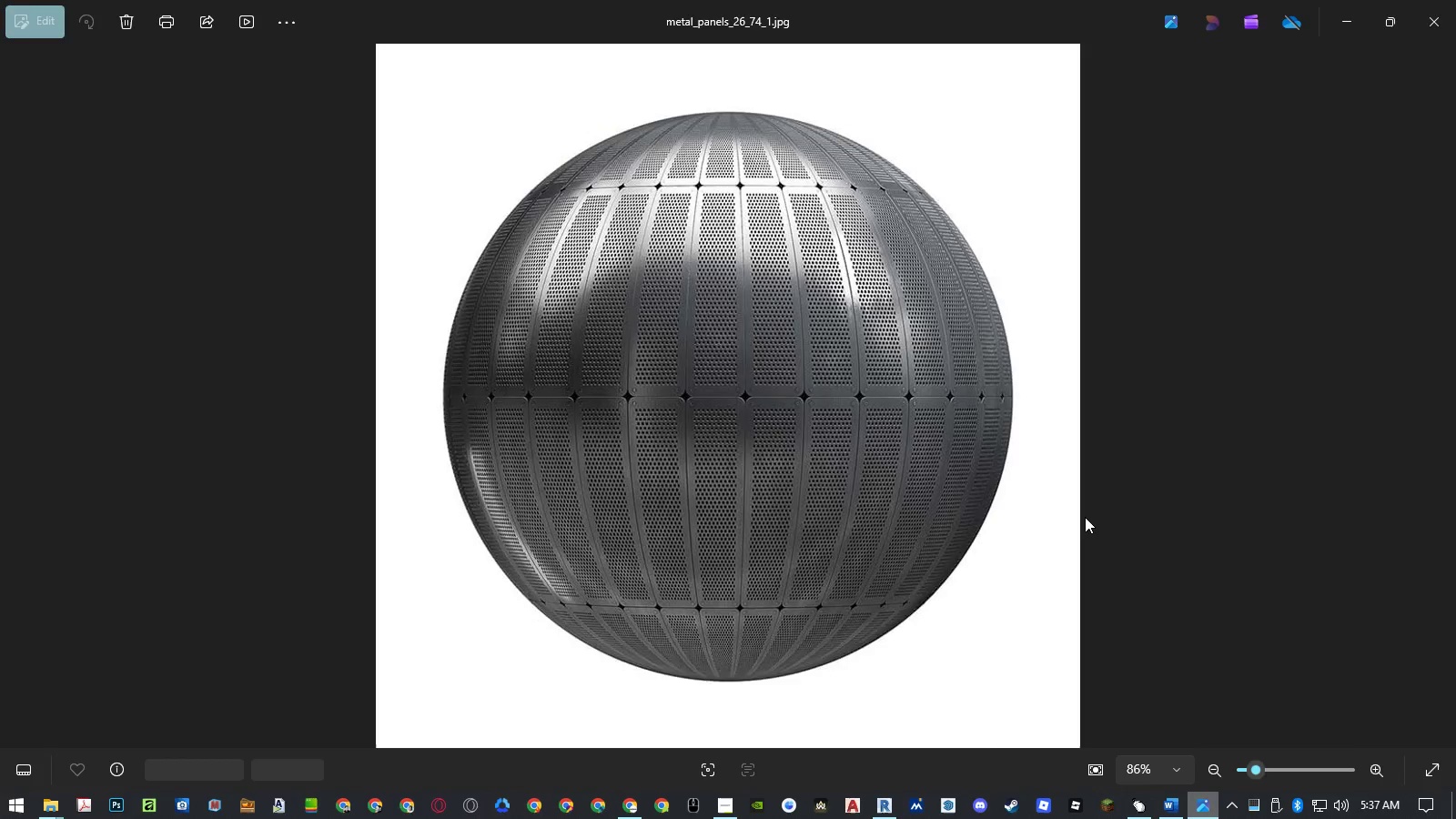 
key(ArrowLeft)
 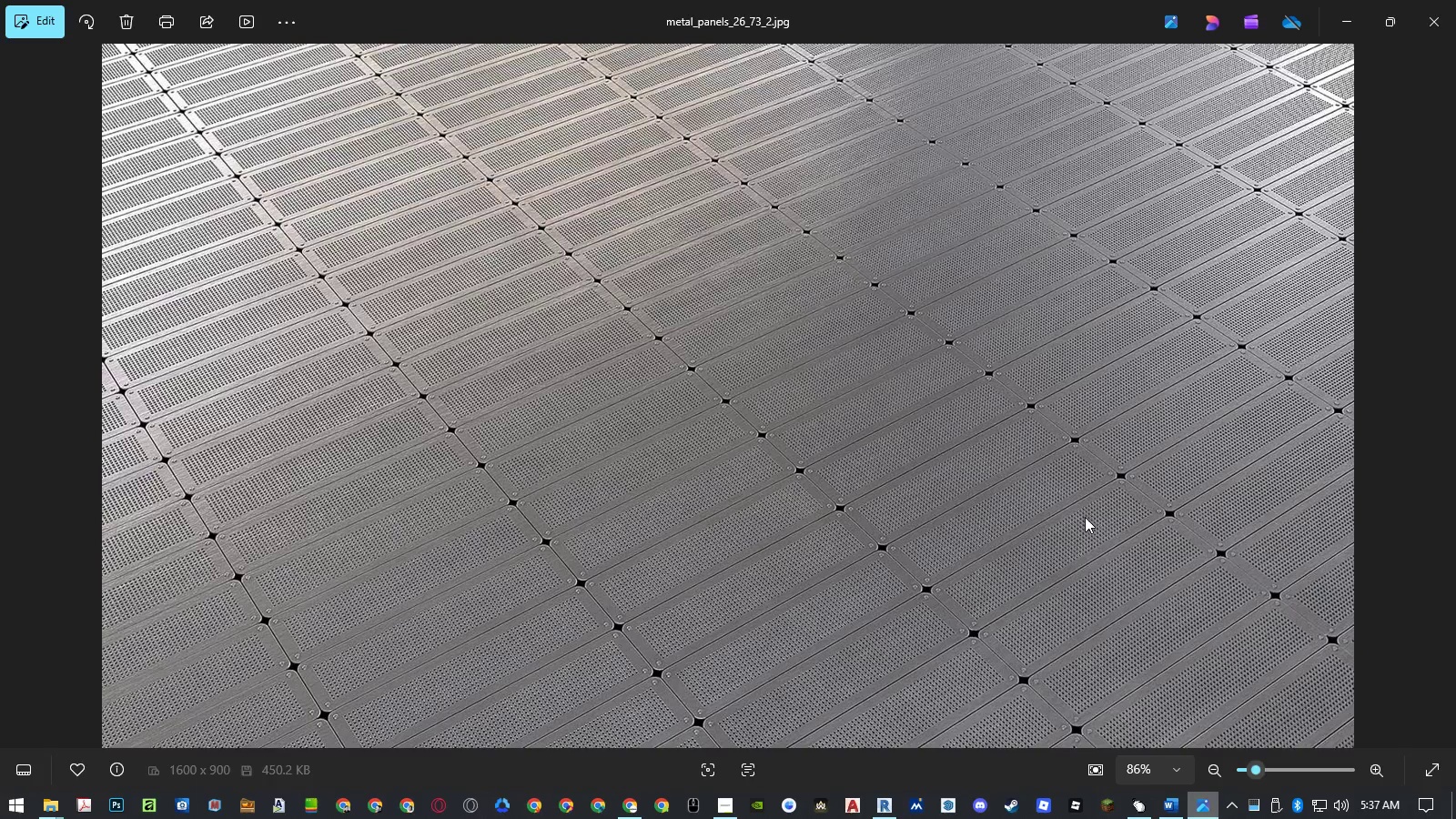 
key(ArrowLeft)
 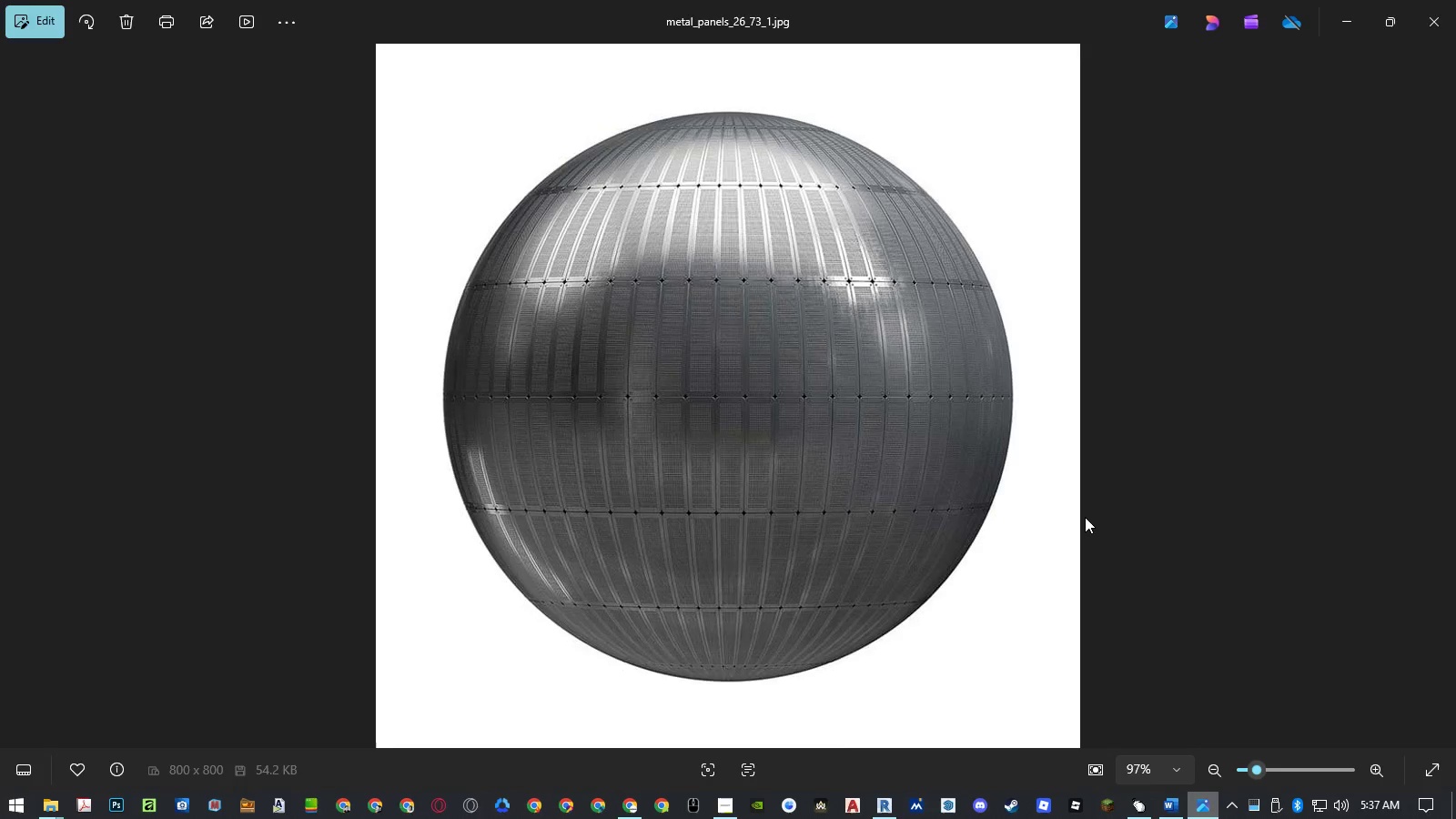 
key(ArrowLeft)
 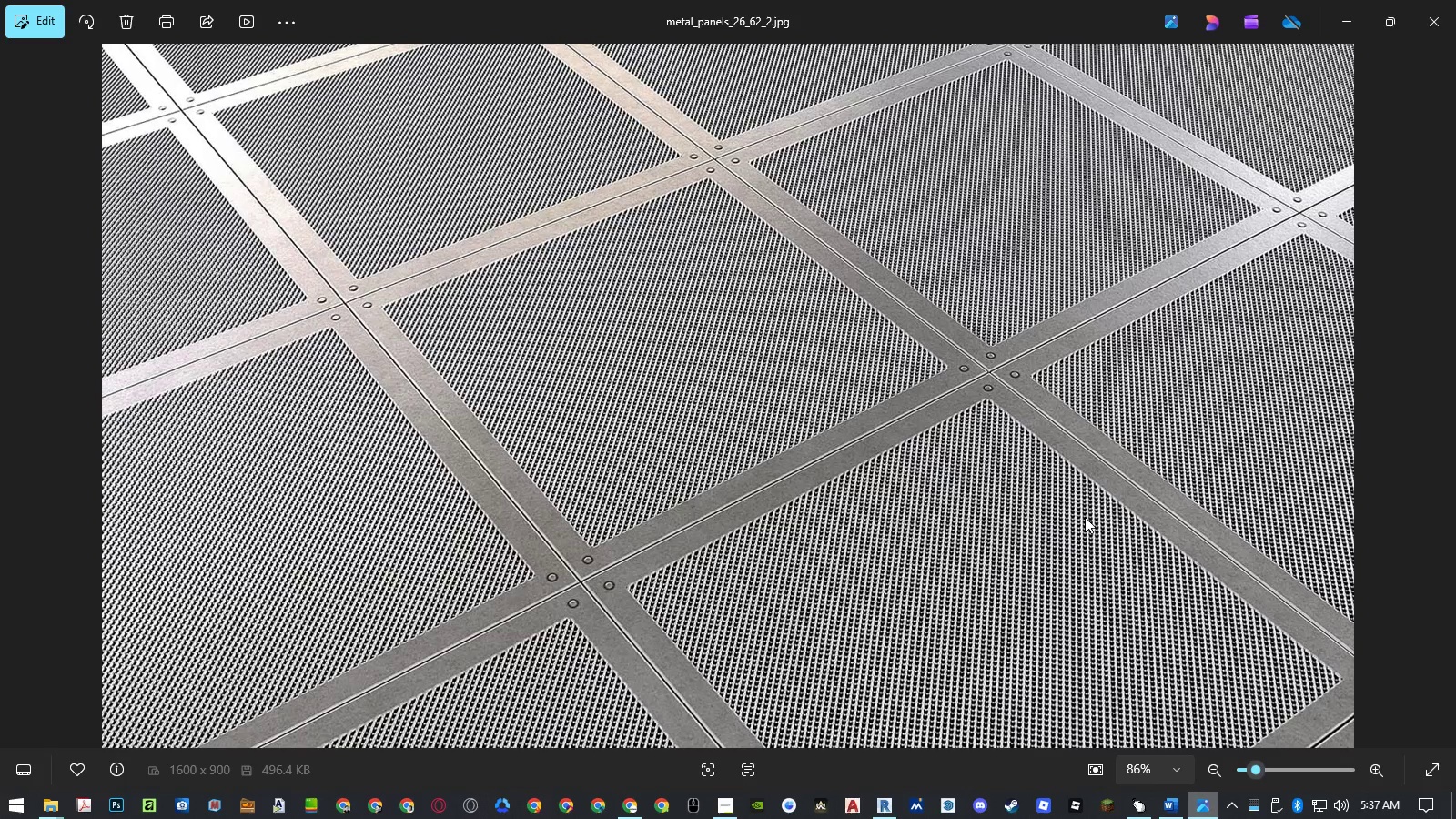 
key(ArrowLeft)
 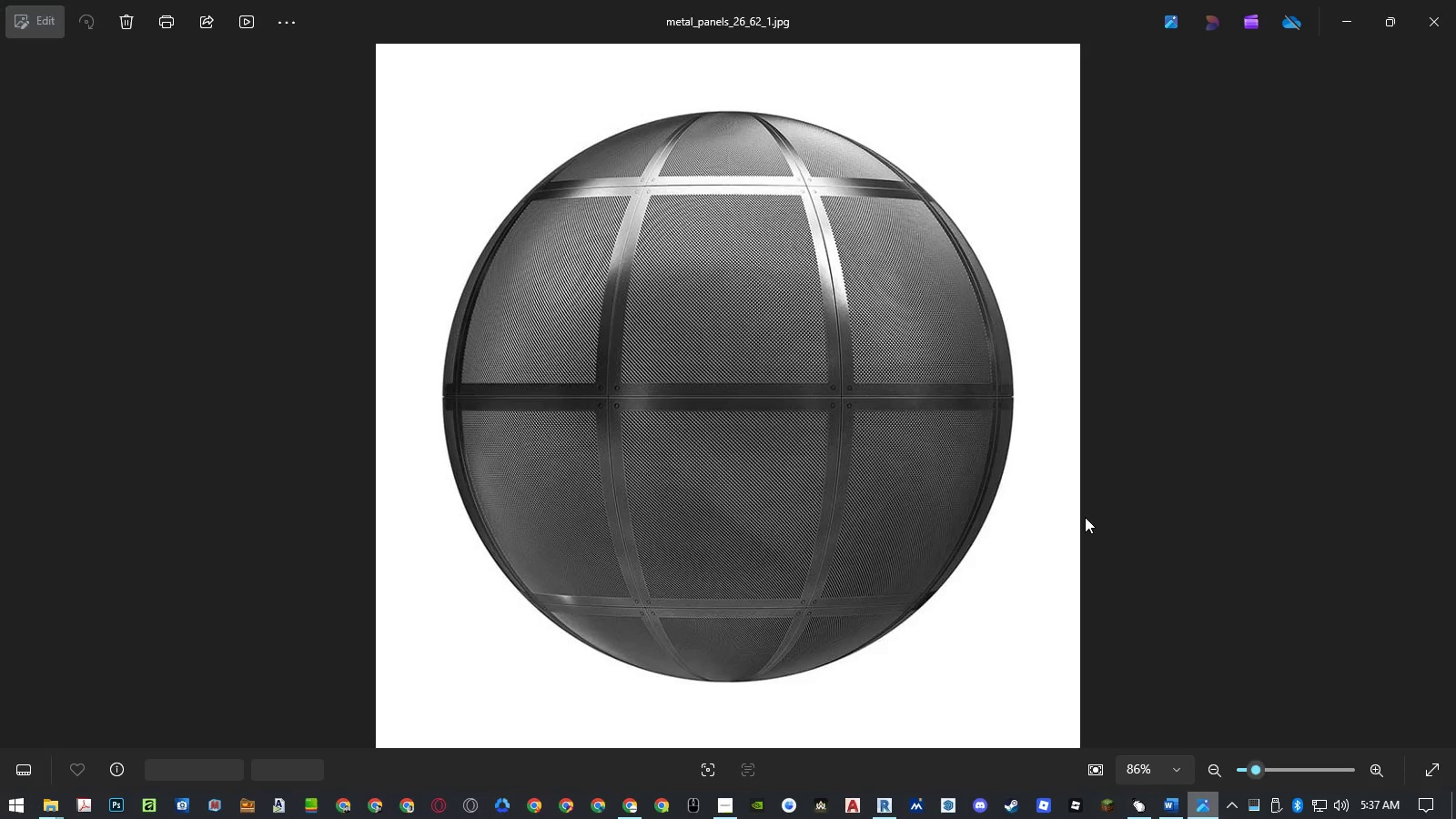 
key(ArrowLeft)
 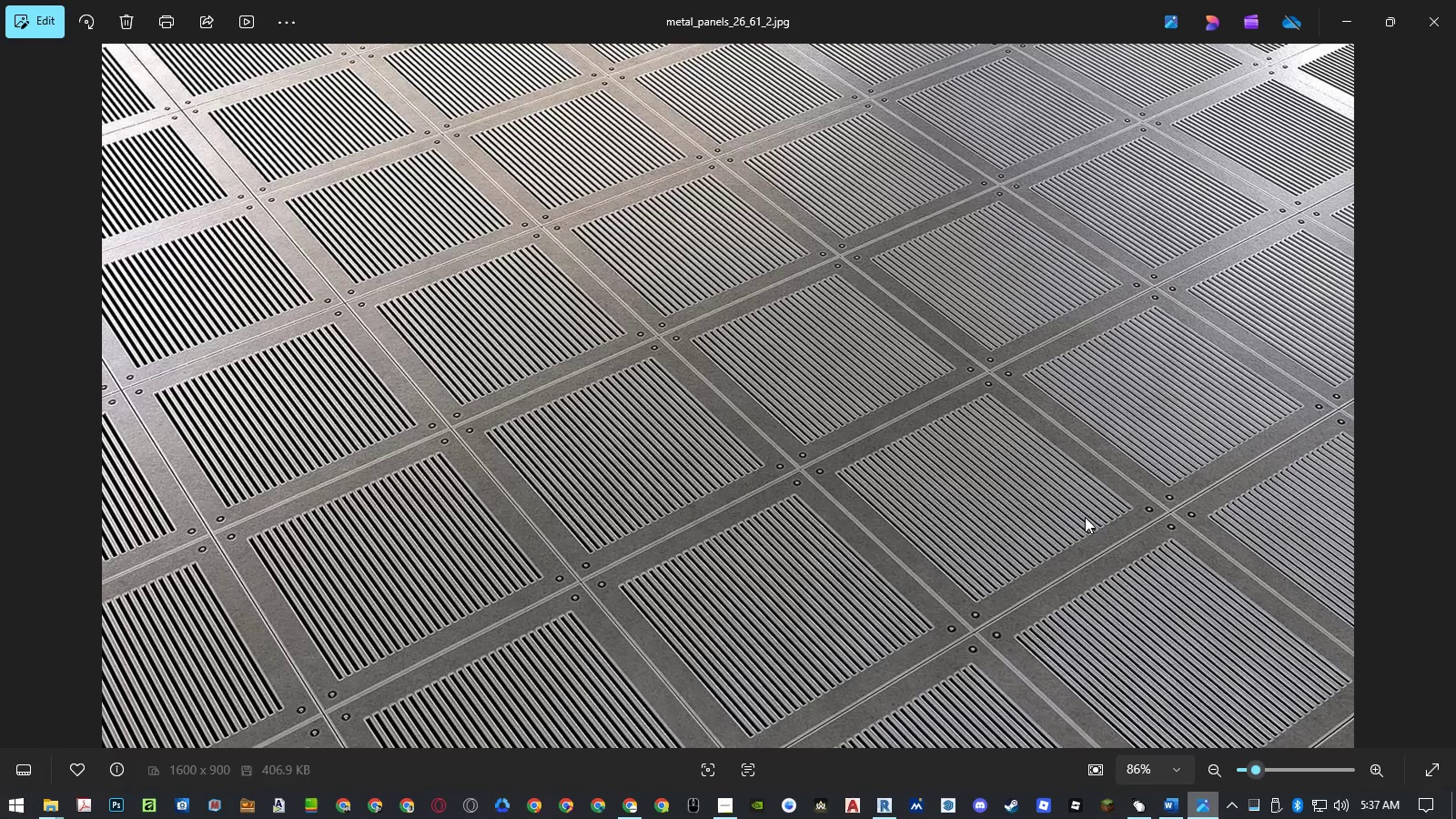 
key(ArrowRight)
 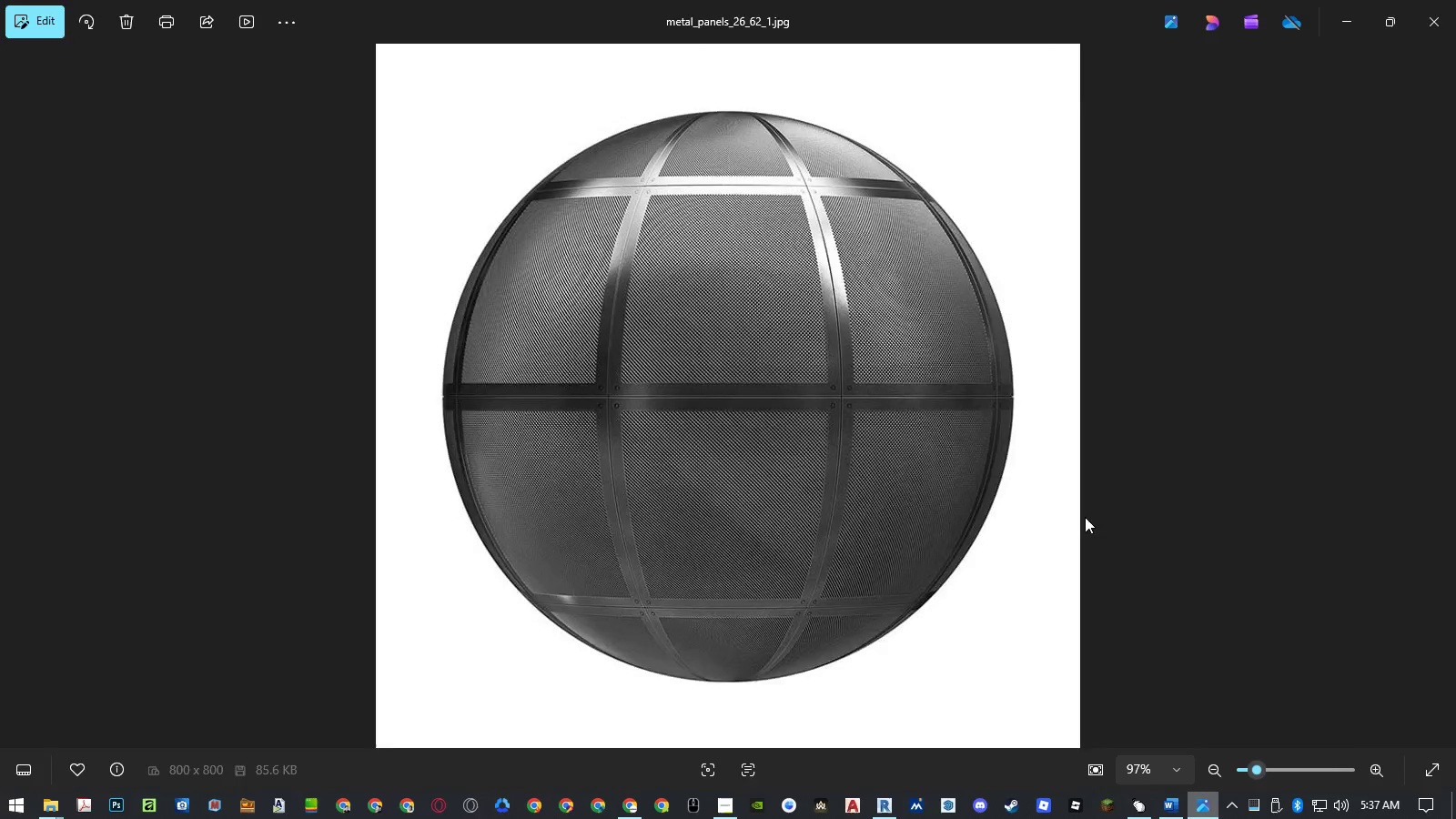 
key(ArrowRight)
 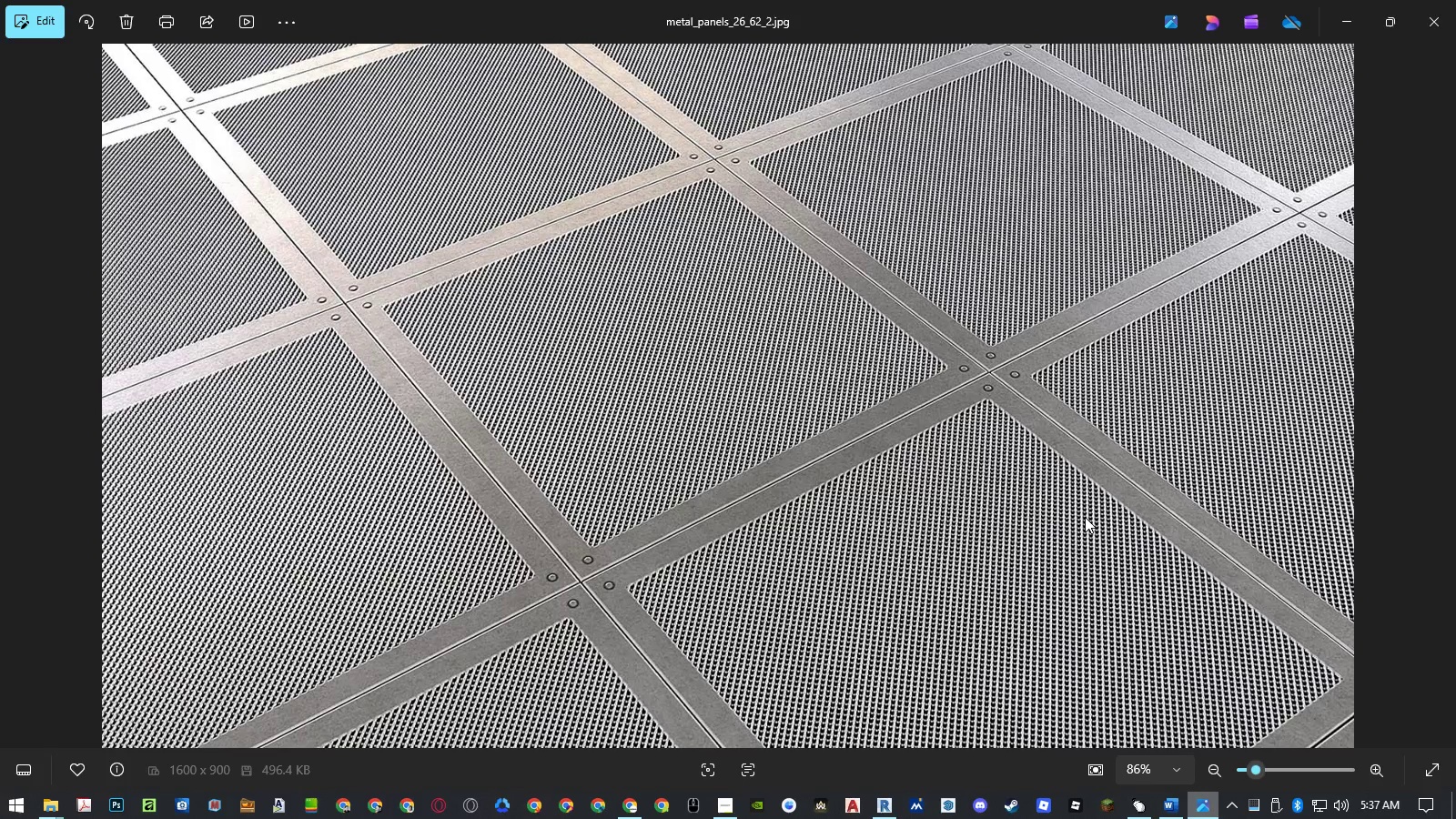 
key(ArrowLeft)
 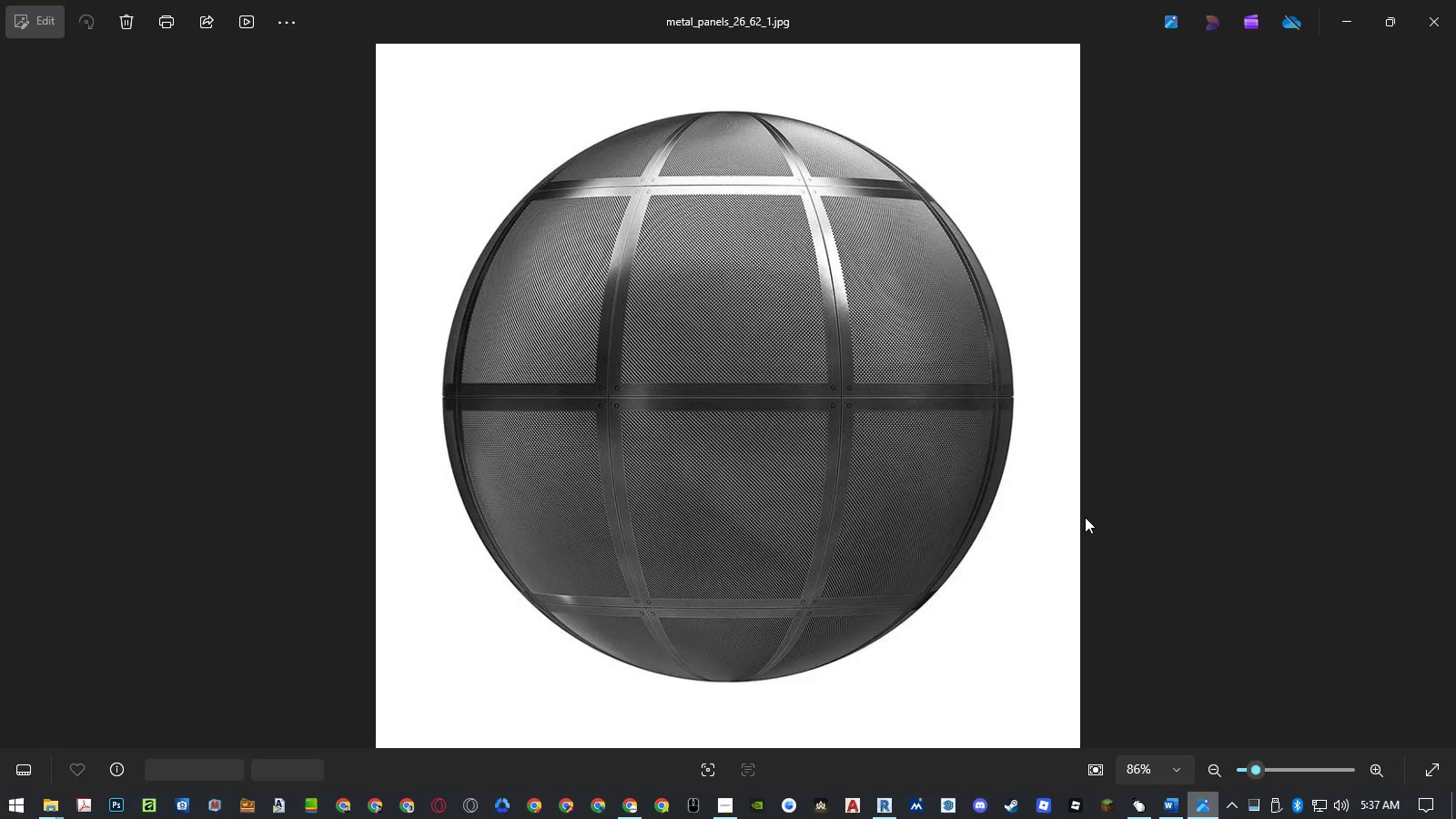 
key(ArrowLeft)
 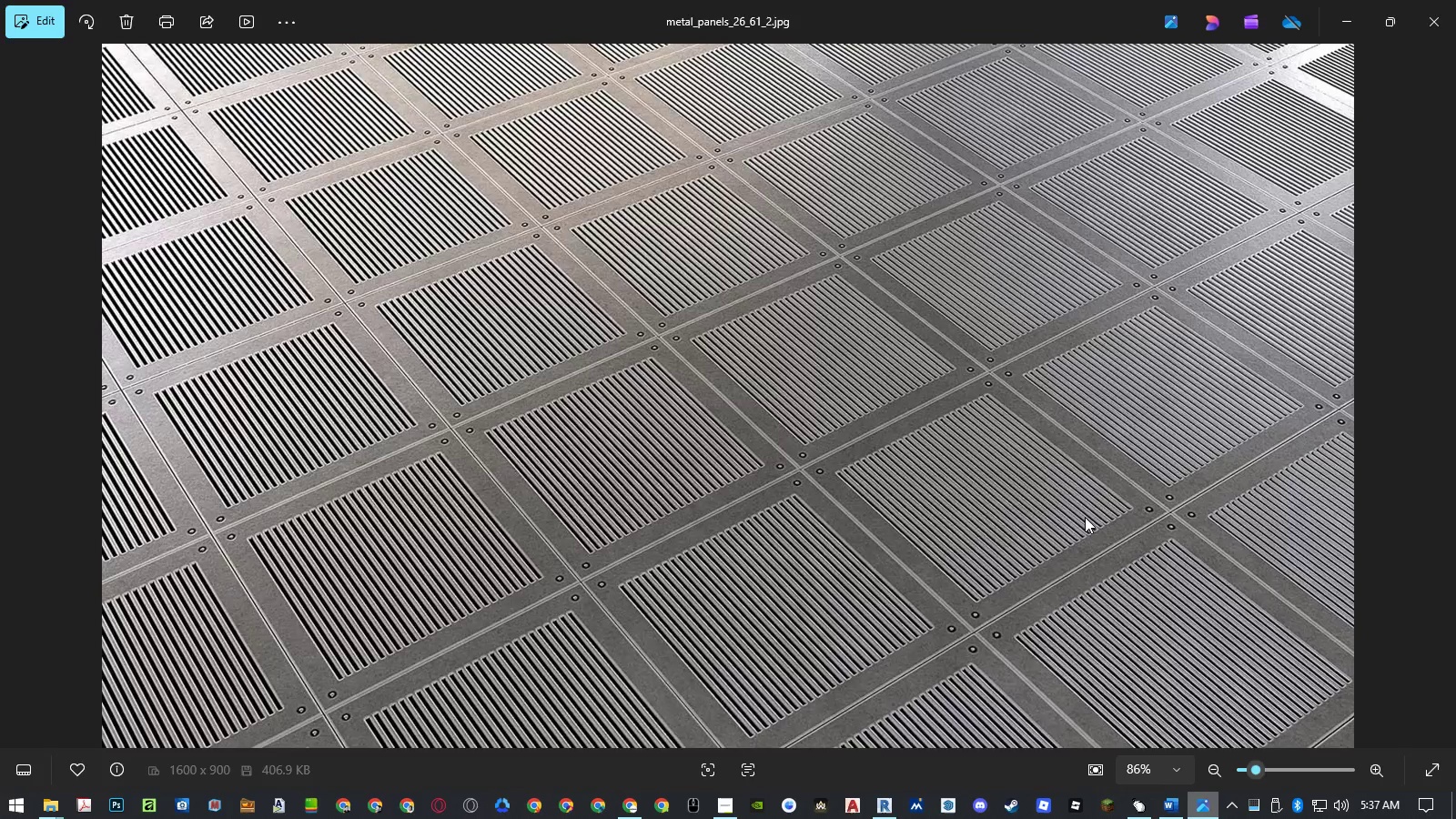 
key(ArrowLeft)
 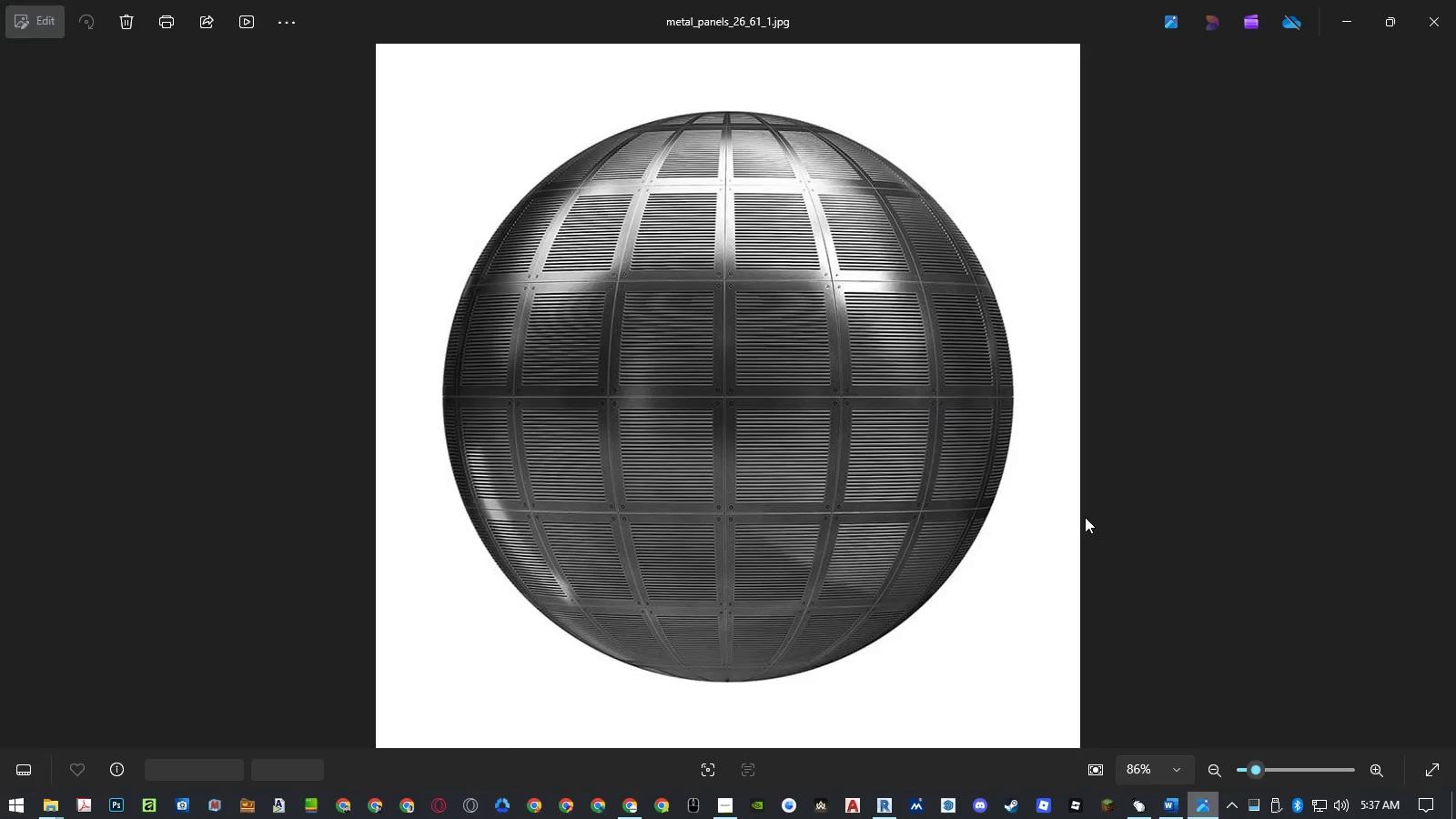 
key(ArrowLeft)
 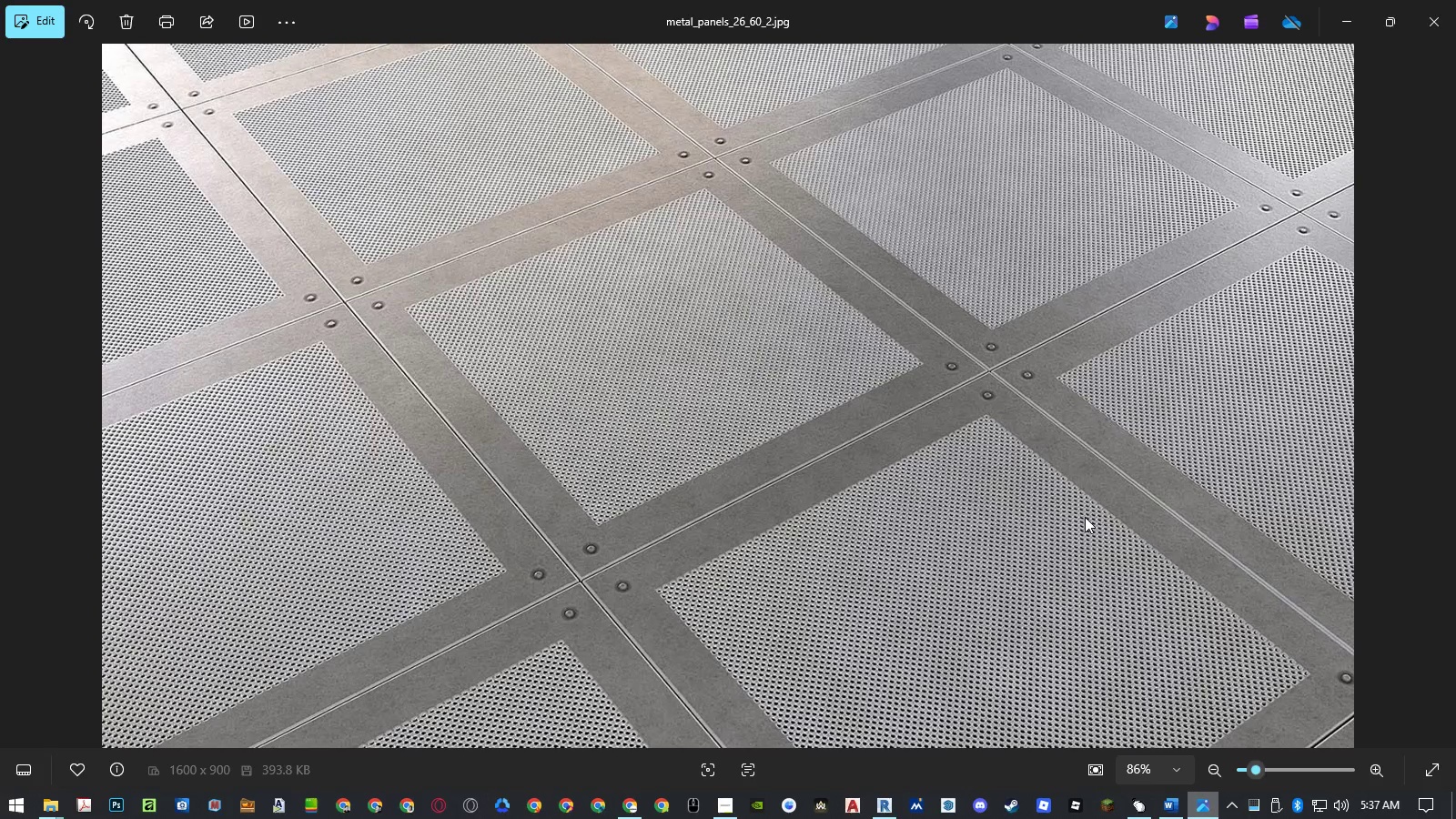 
key(ArrowRight)
 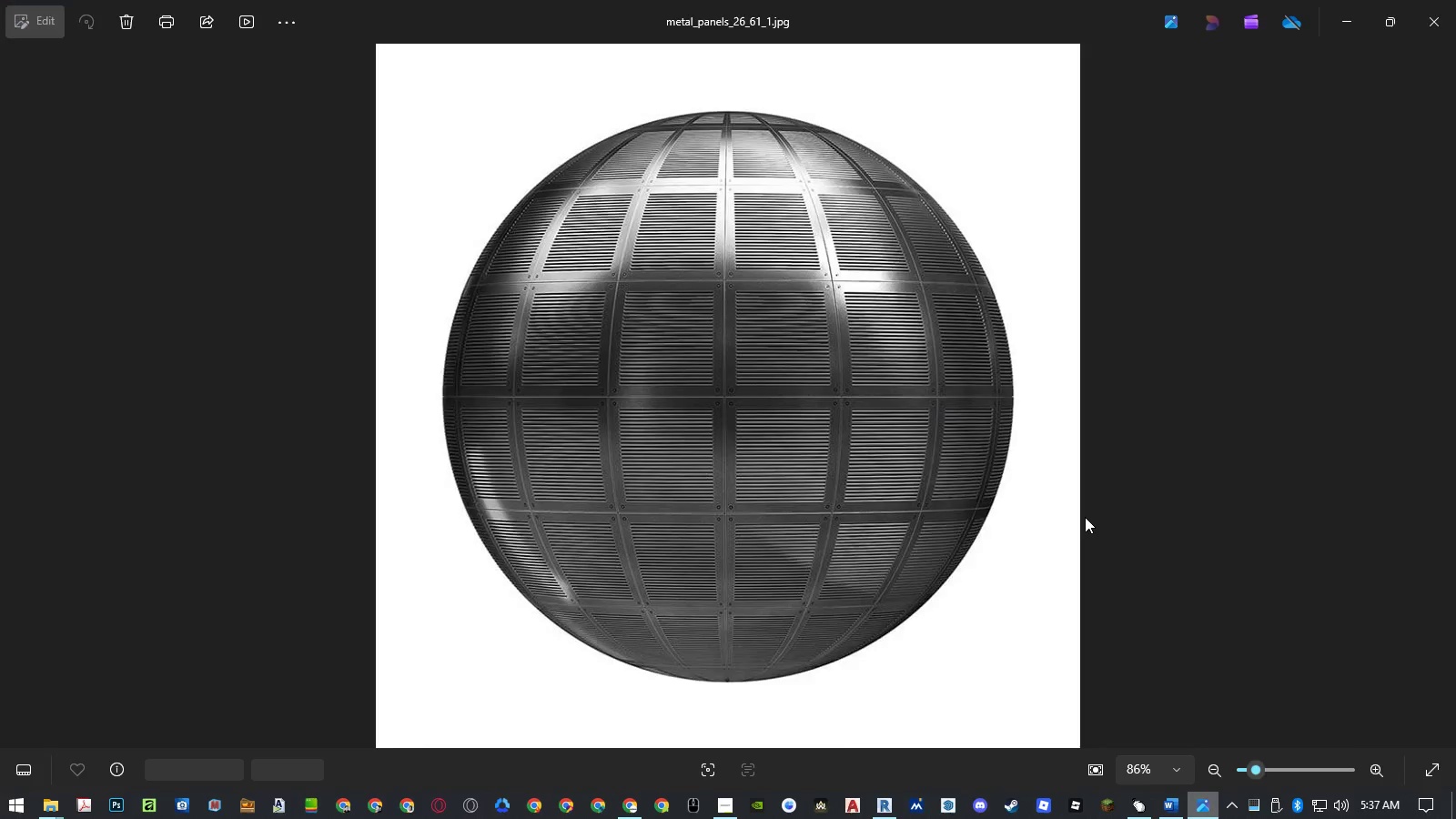 
key(ArrowRight)
 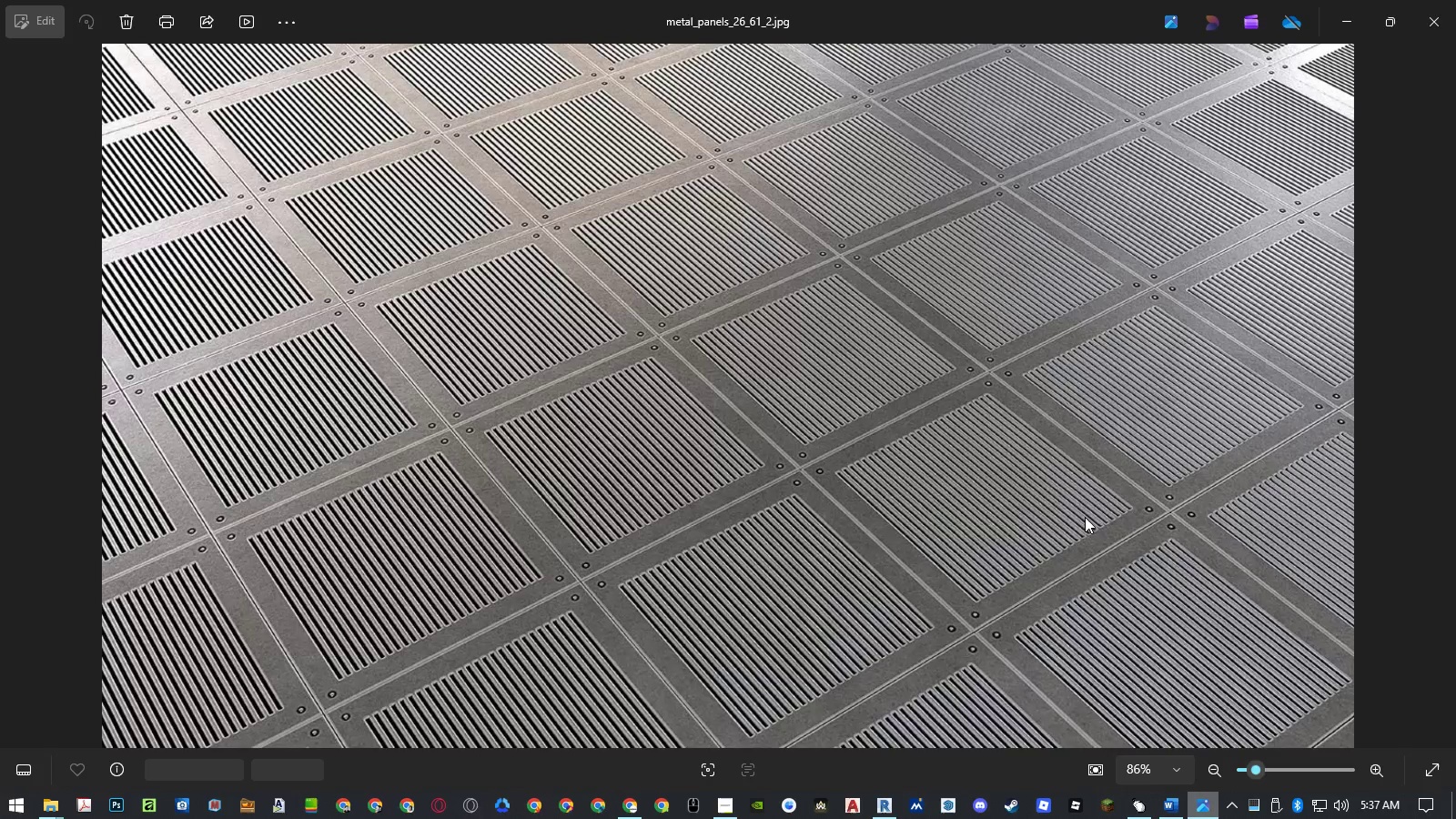 
key(ArrowRight)
 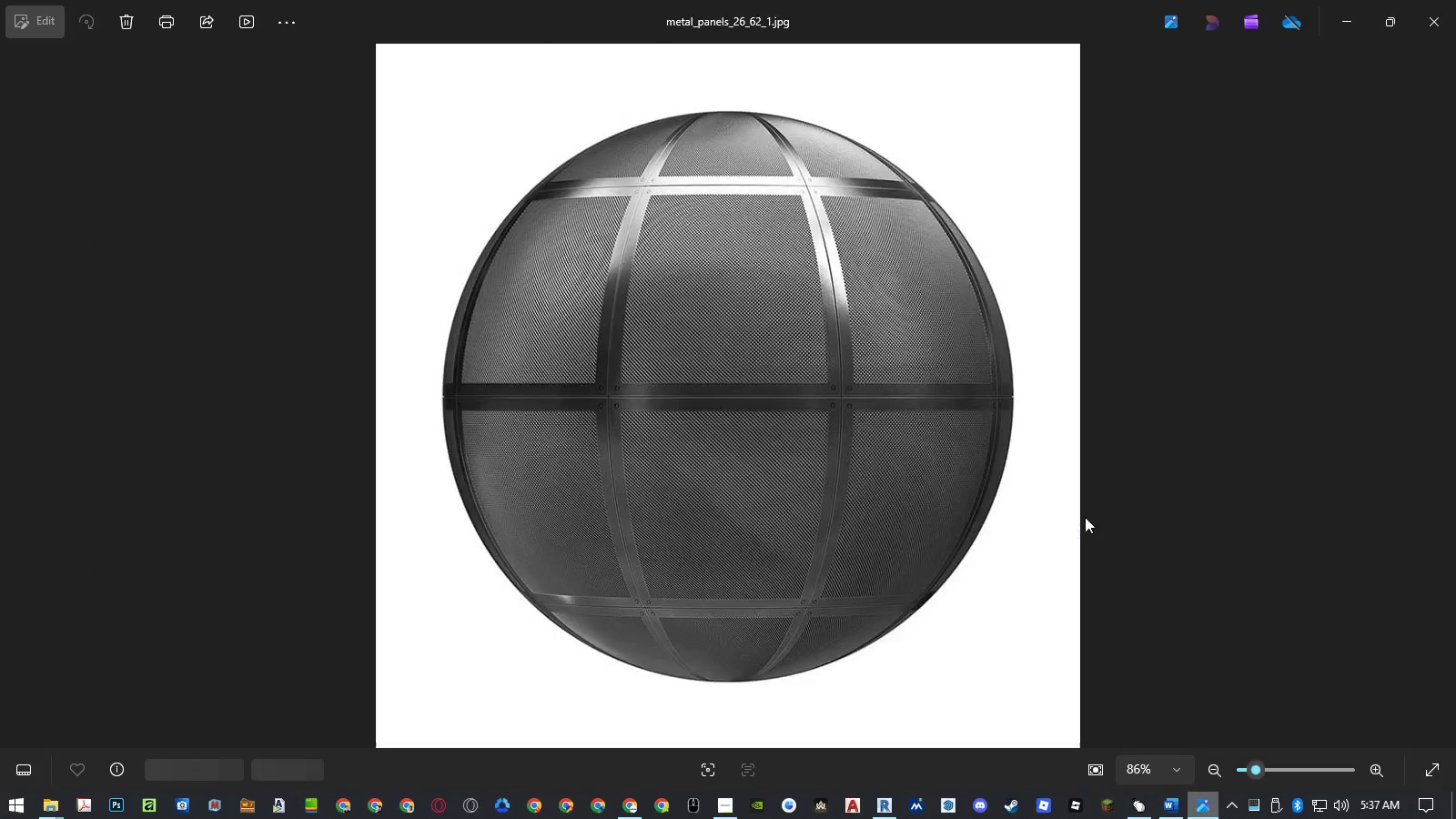 
key(ArrowRight)
 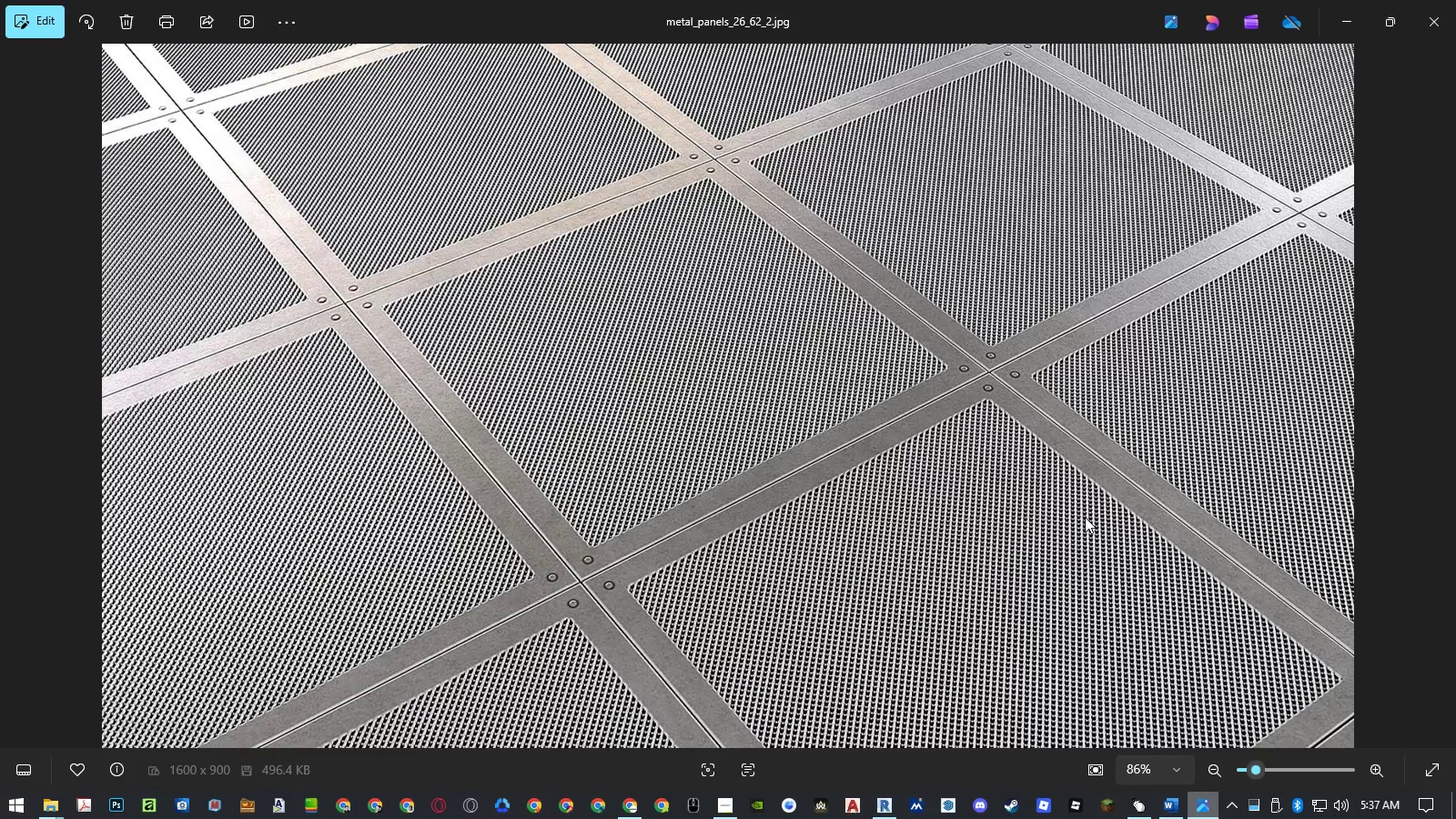 
key(ArrowLeft)
 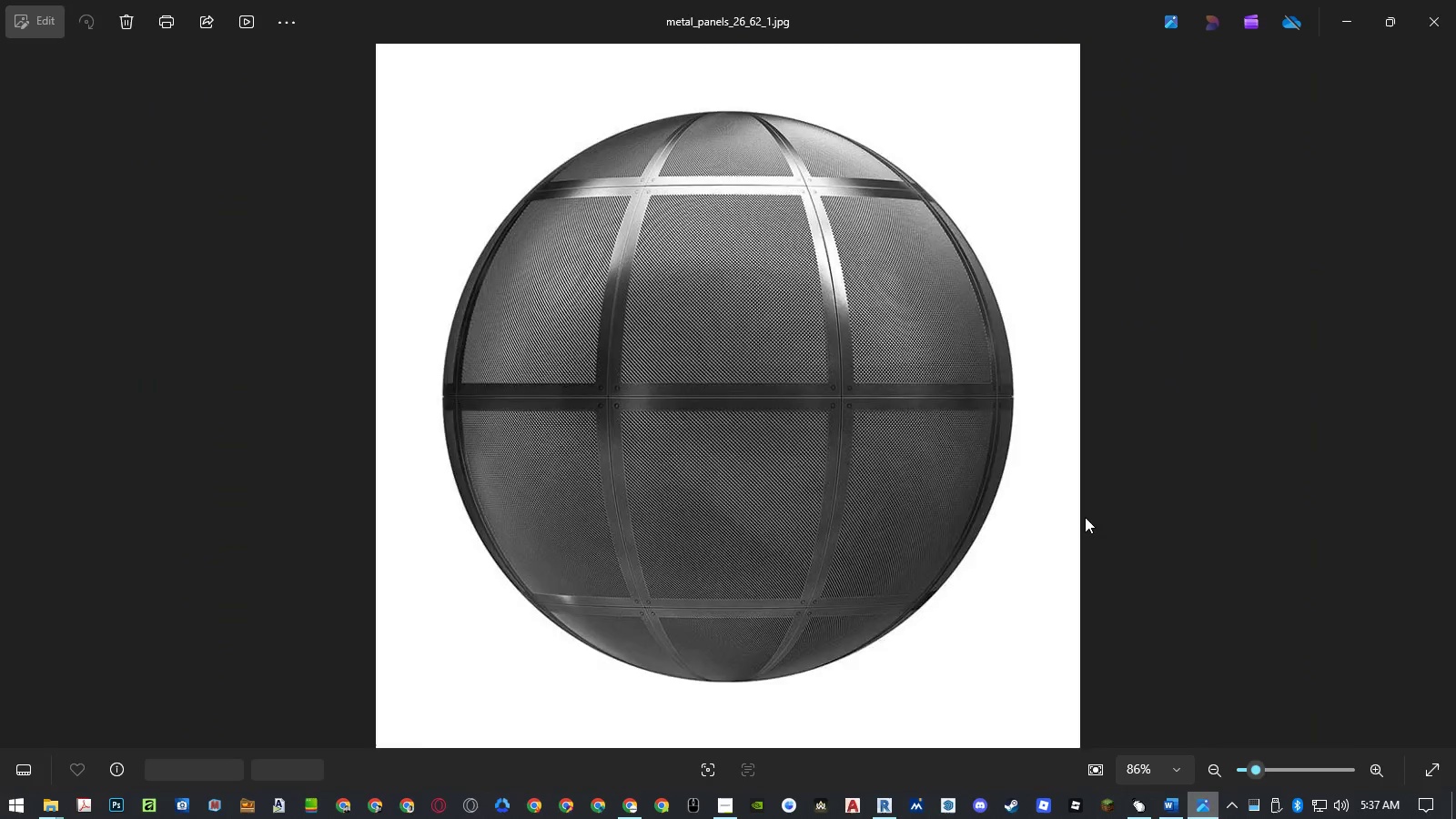 
key(ArrowLeft)
 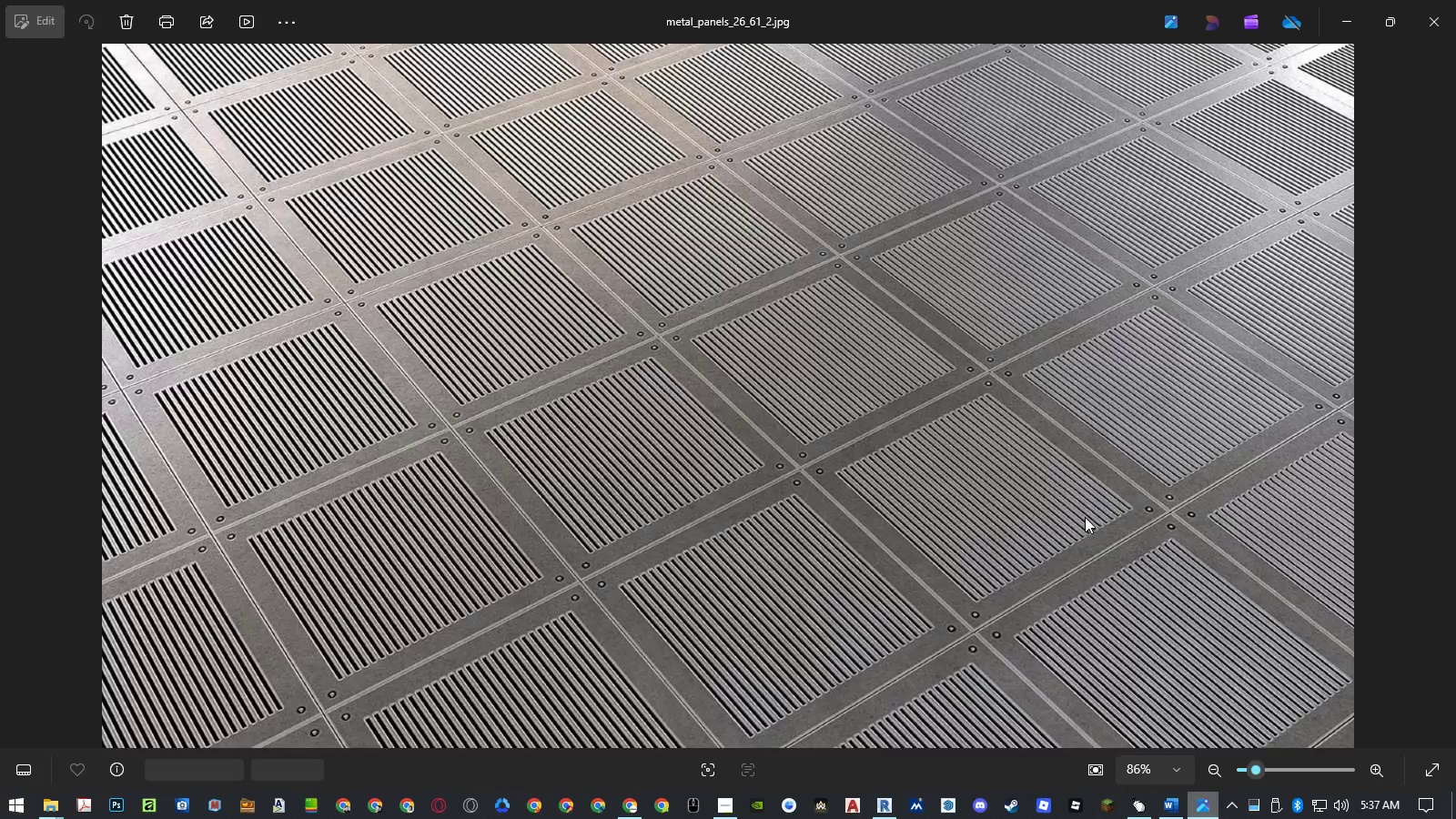 
key(ArrowLeft)
 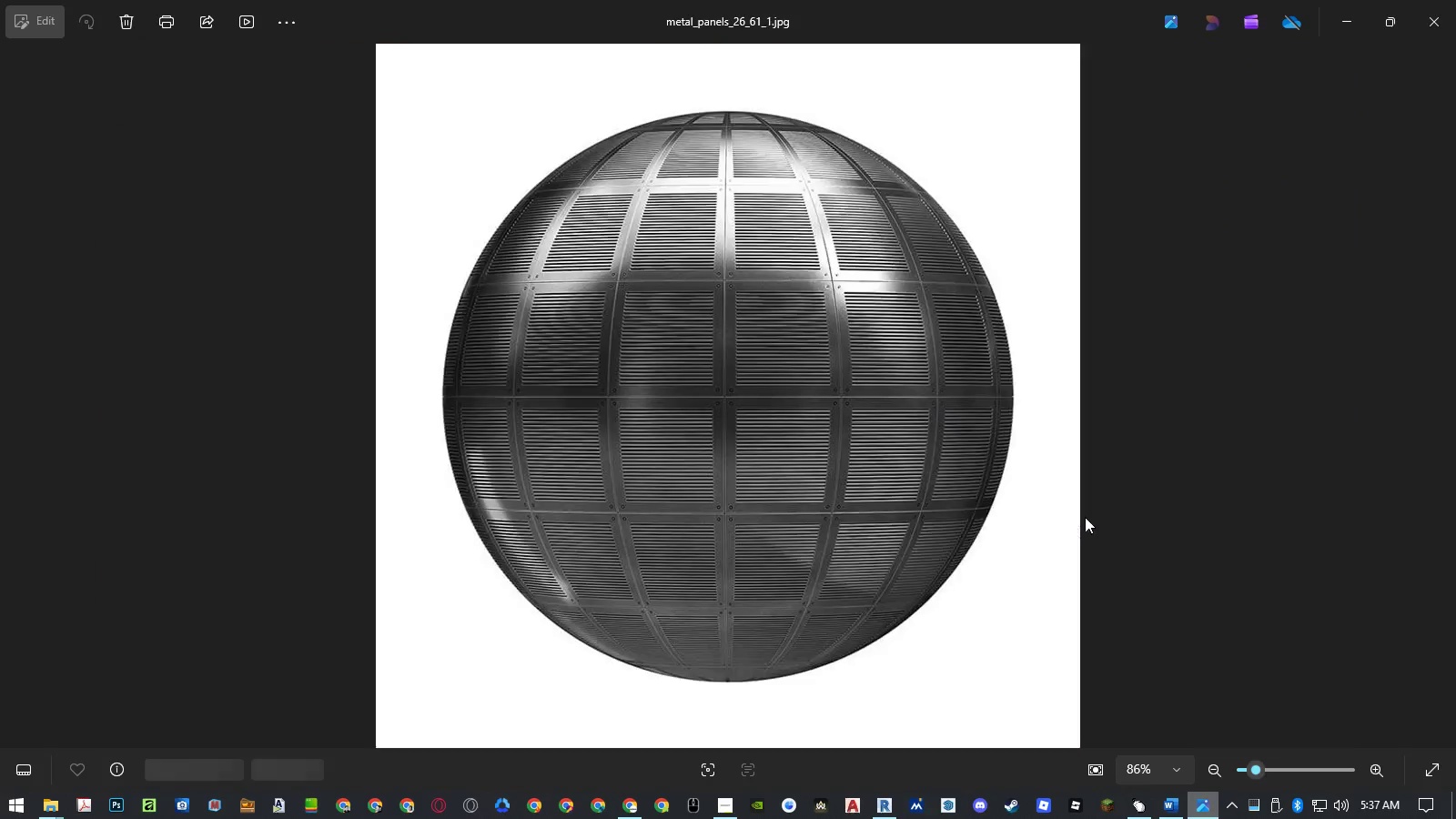 
key(ArrowLeft)
 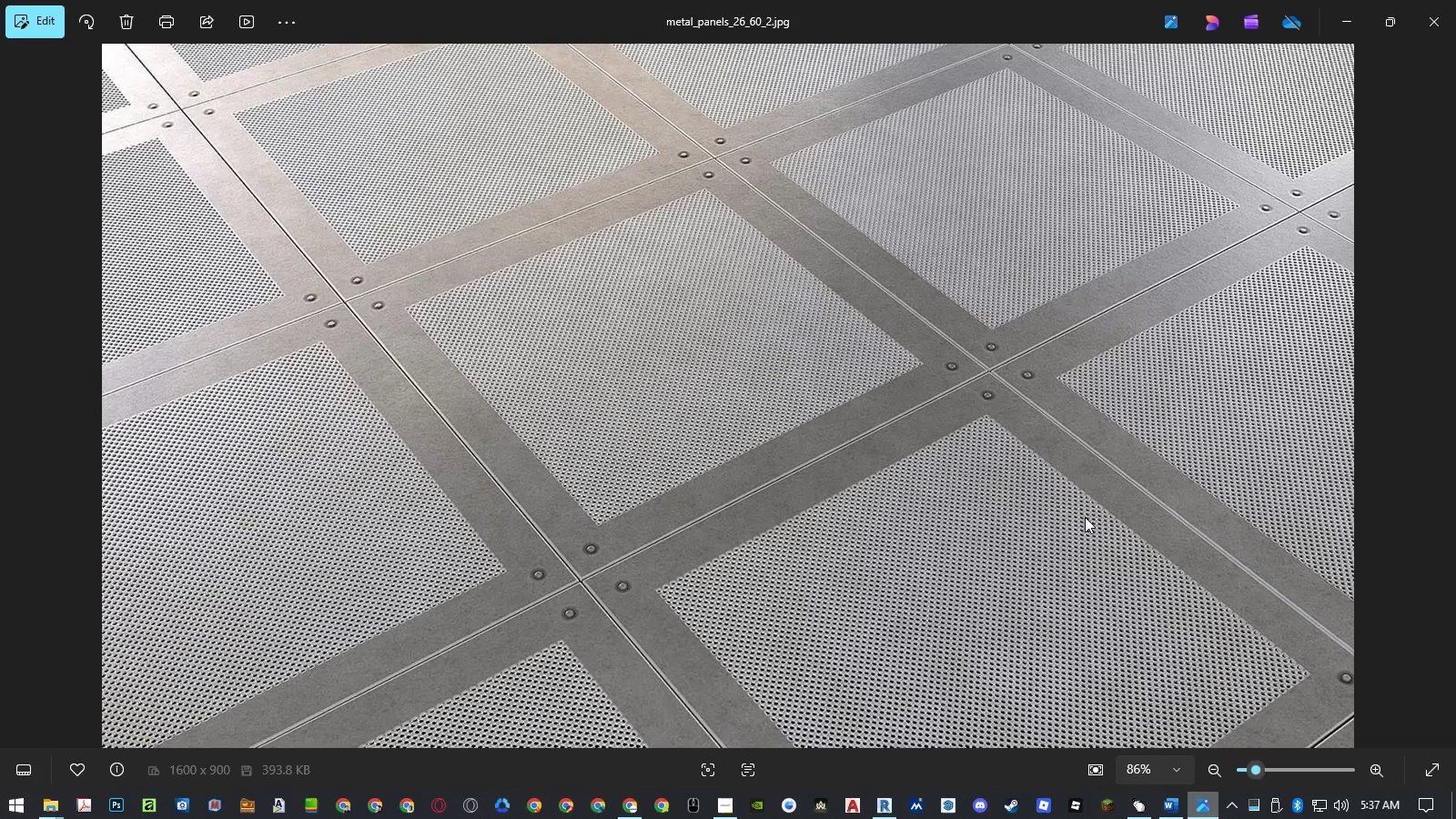 
key(ArrowLeft)
 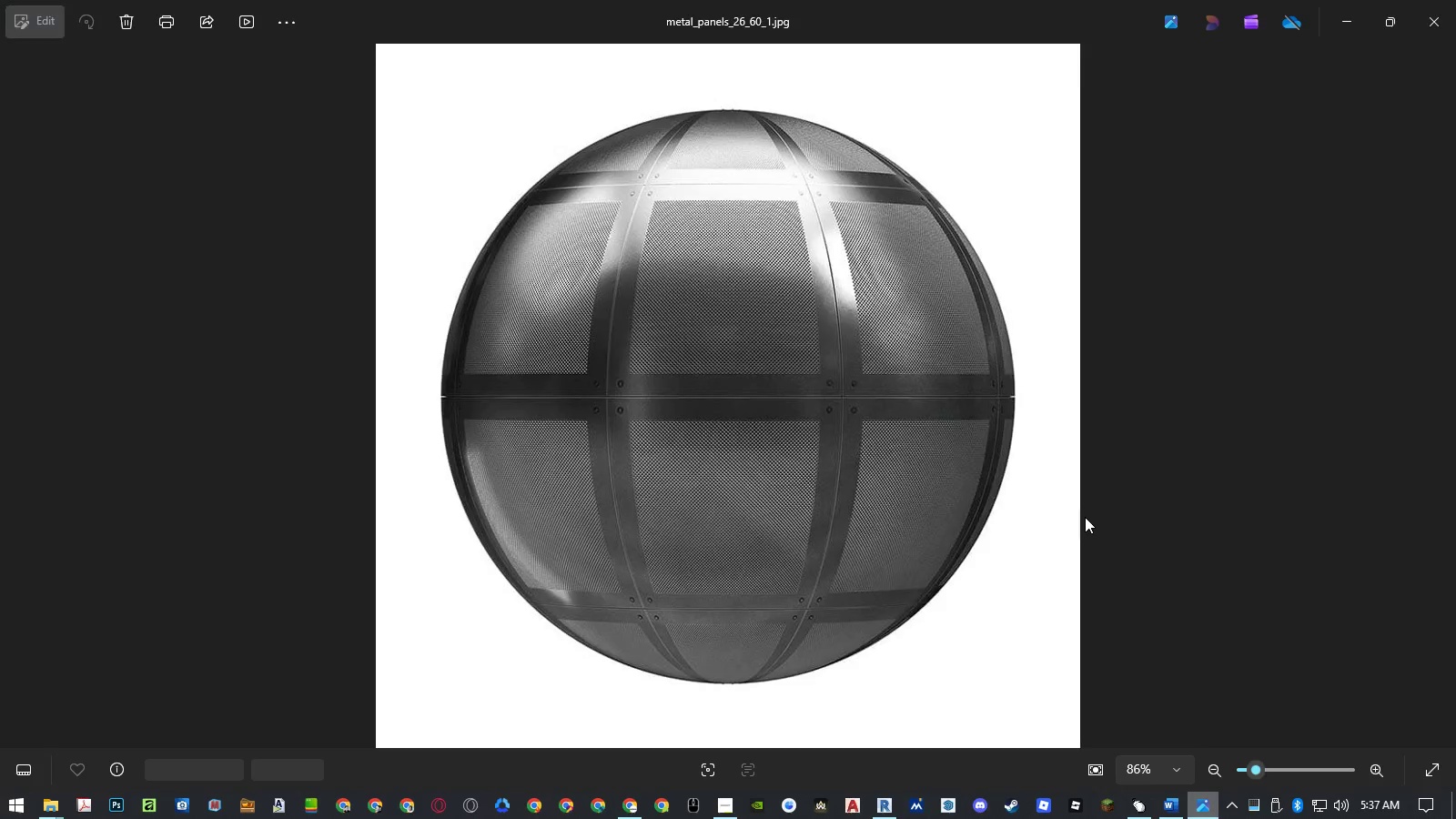 
key(ArrowLeft)
 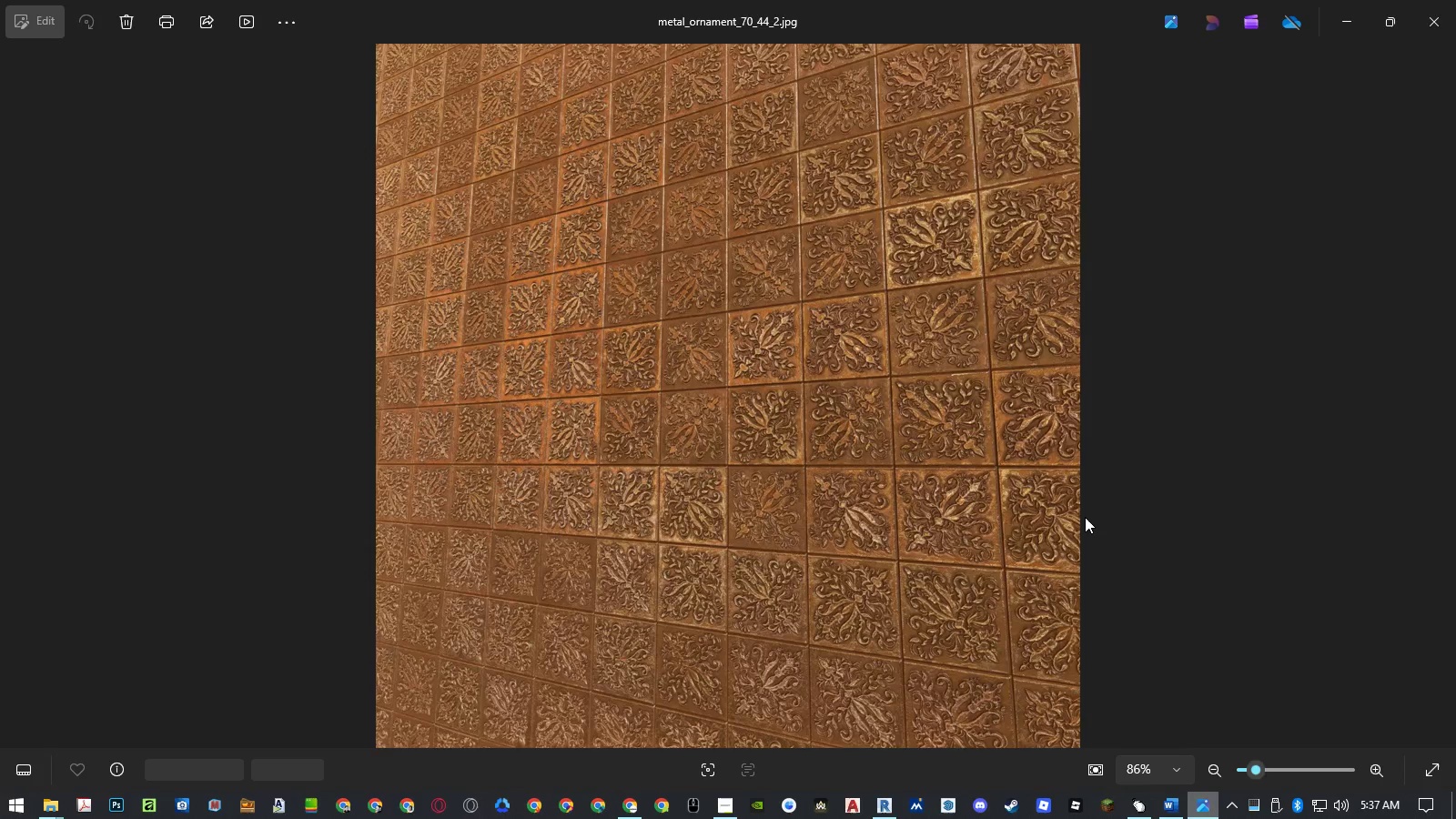 
key(ArrowLeft)
 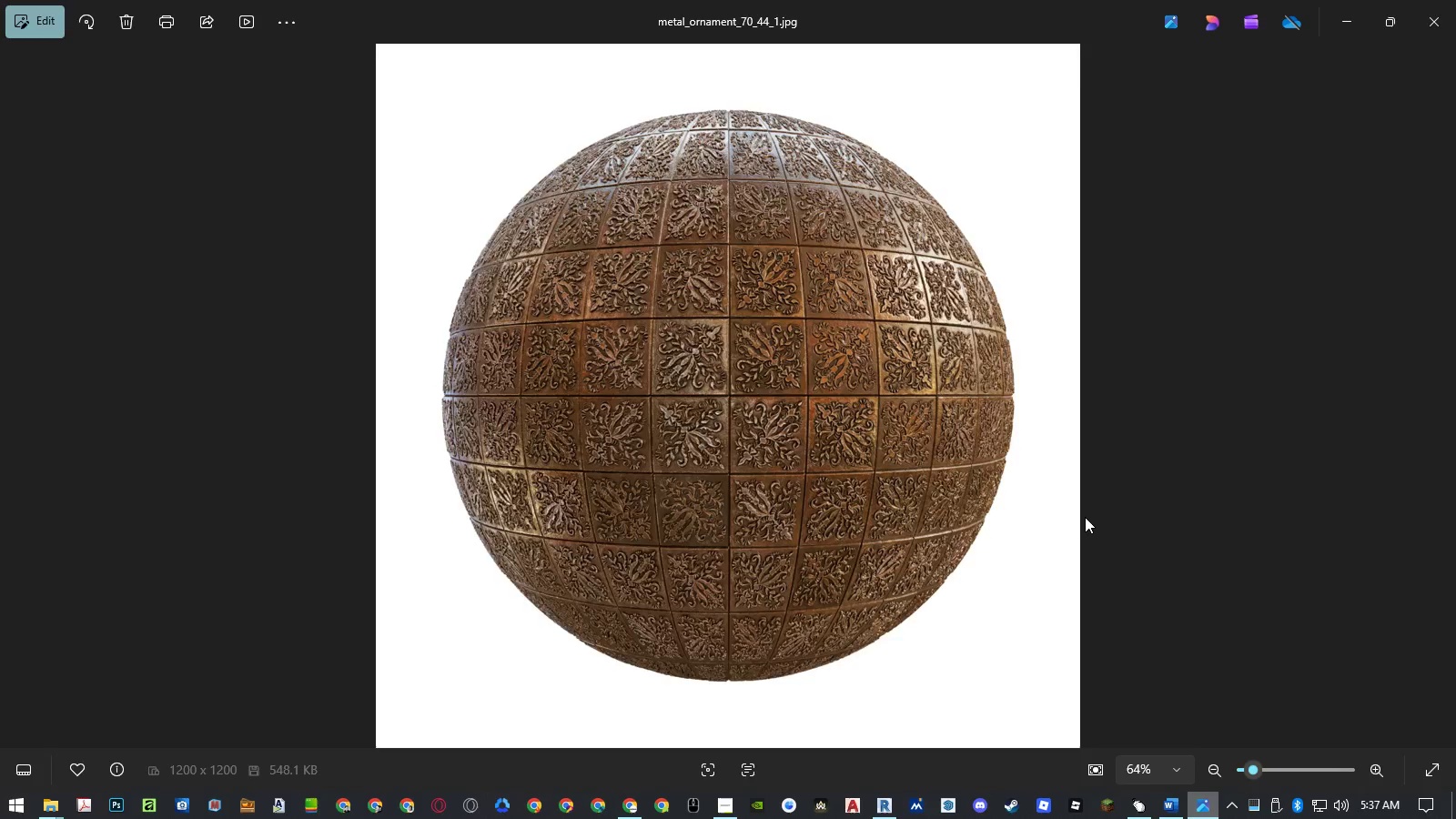 
key(ArrowRight)
 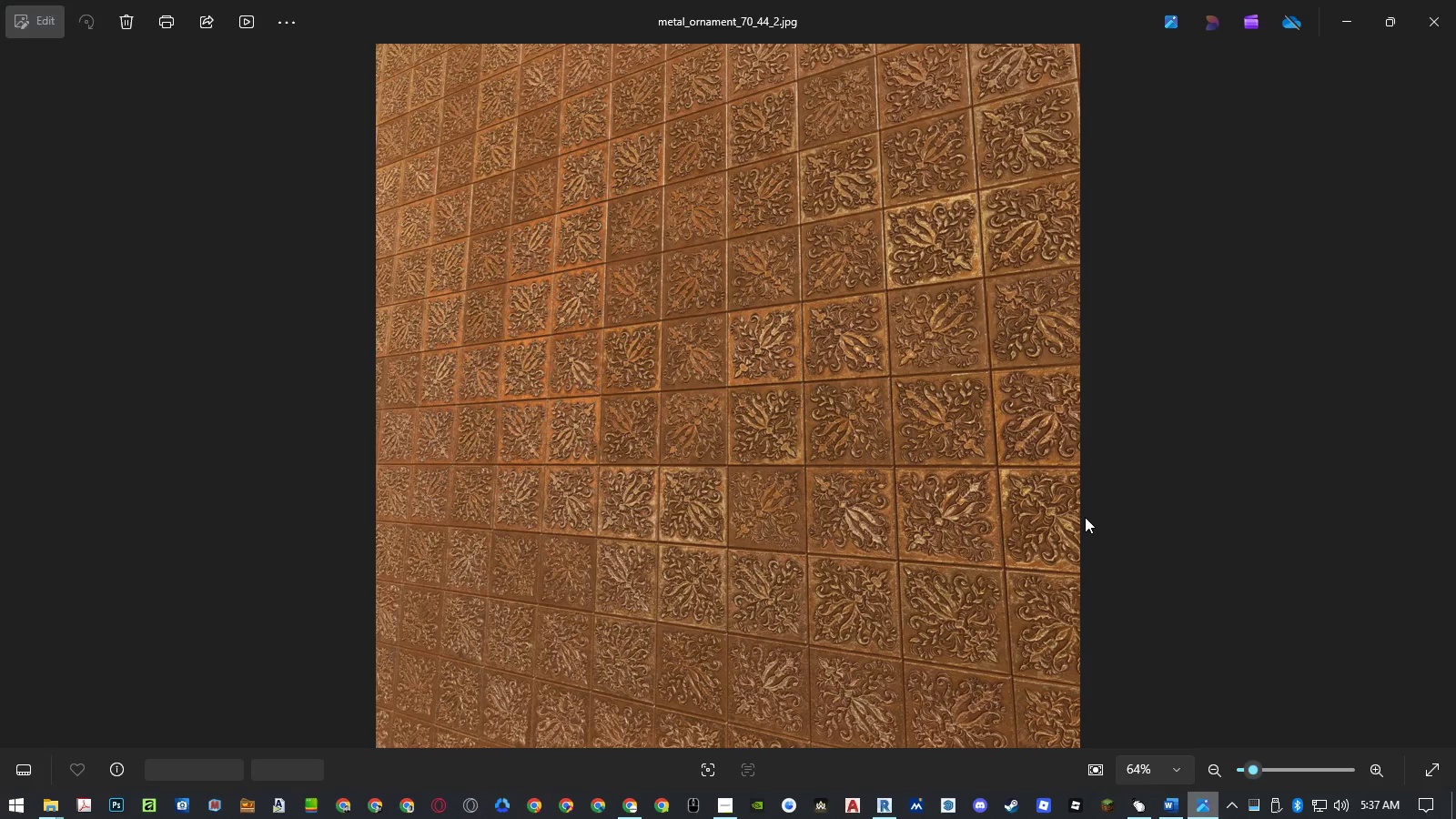 
key(ArrowRight)
 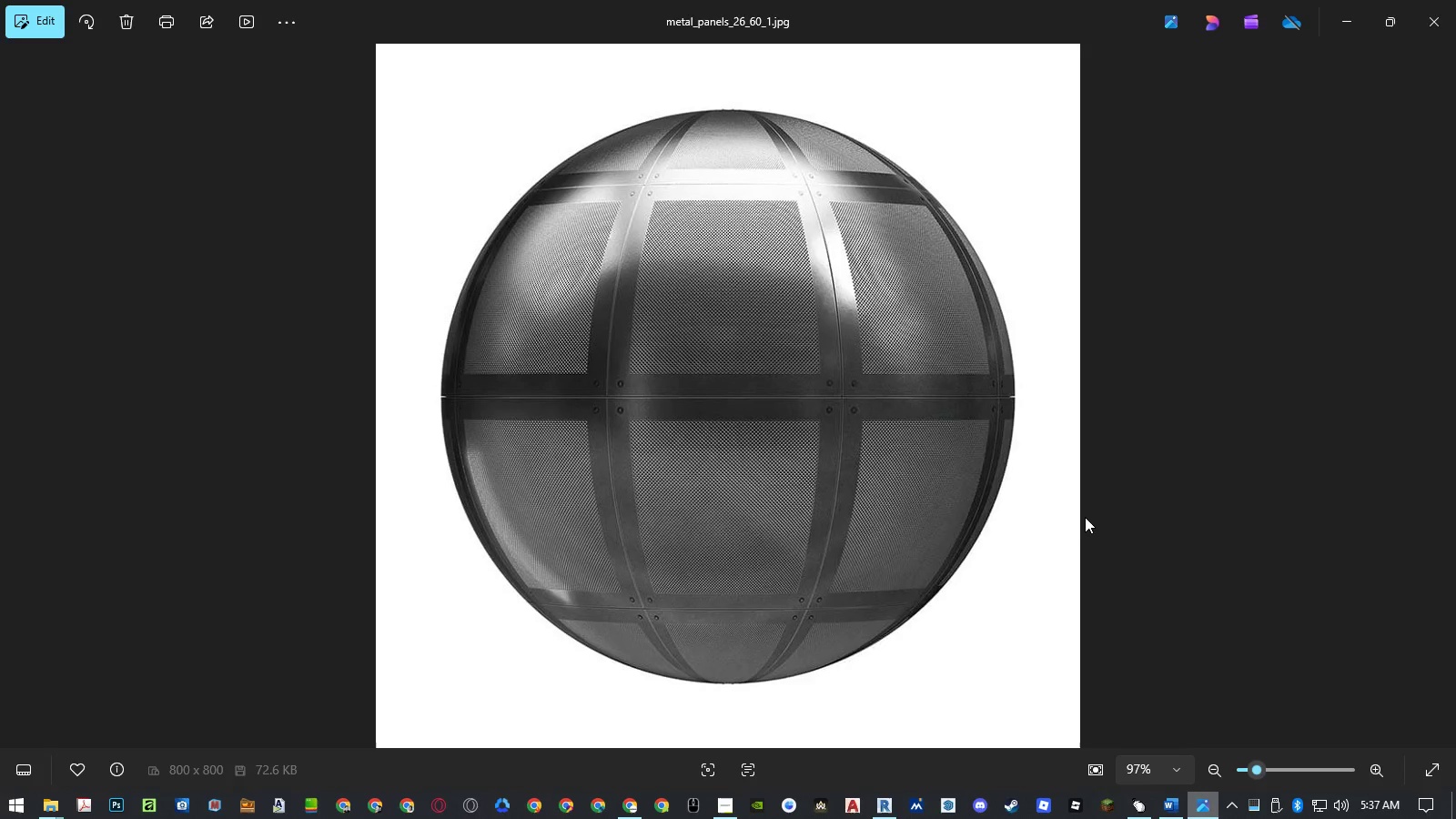 
key(Escape)
 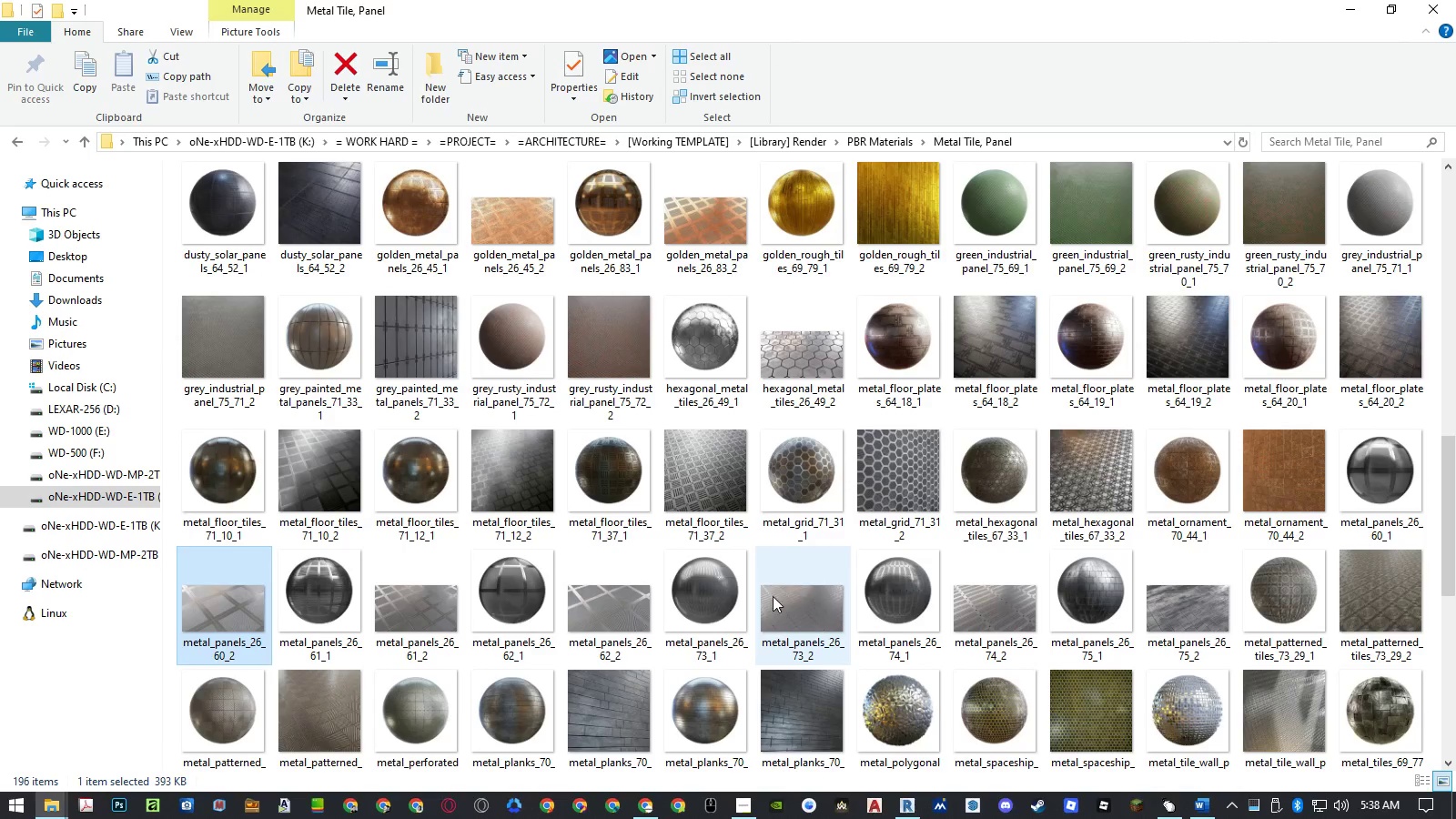 
wait(5.69)
 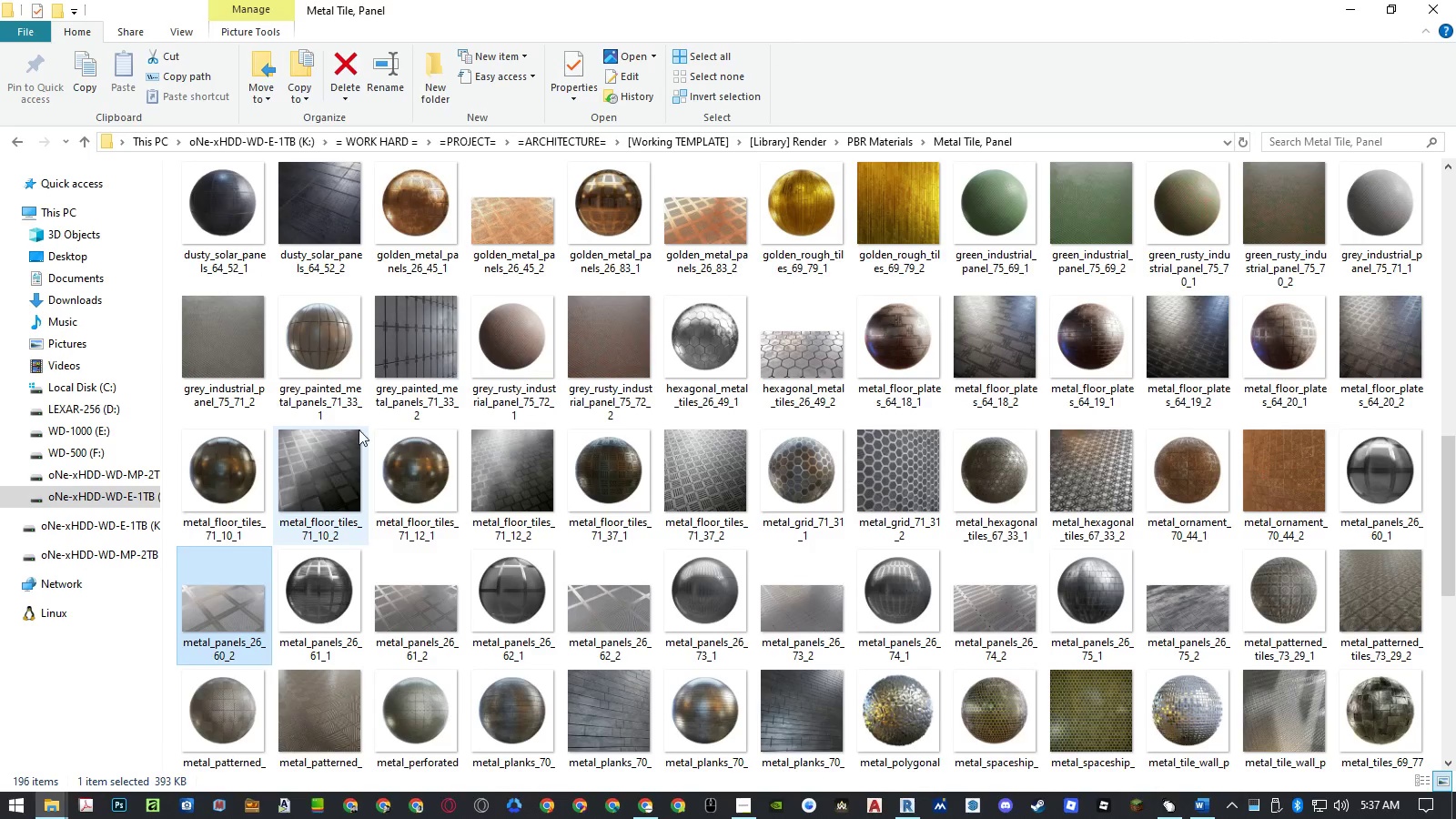 
left_click([228, 647])
 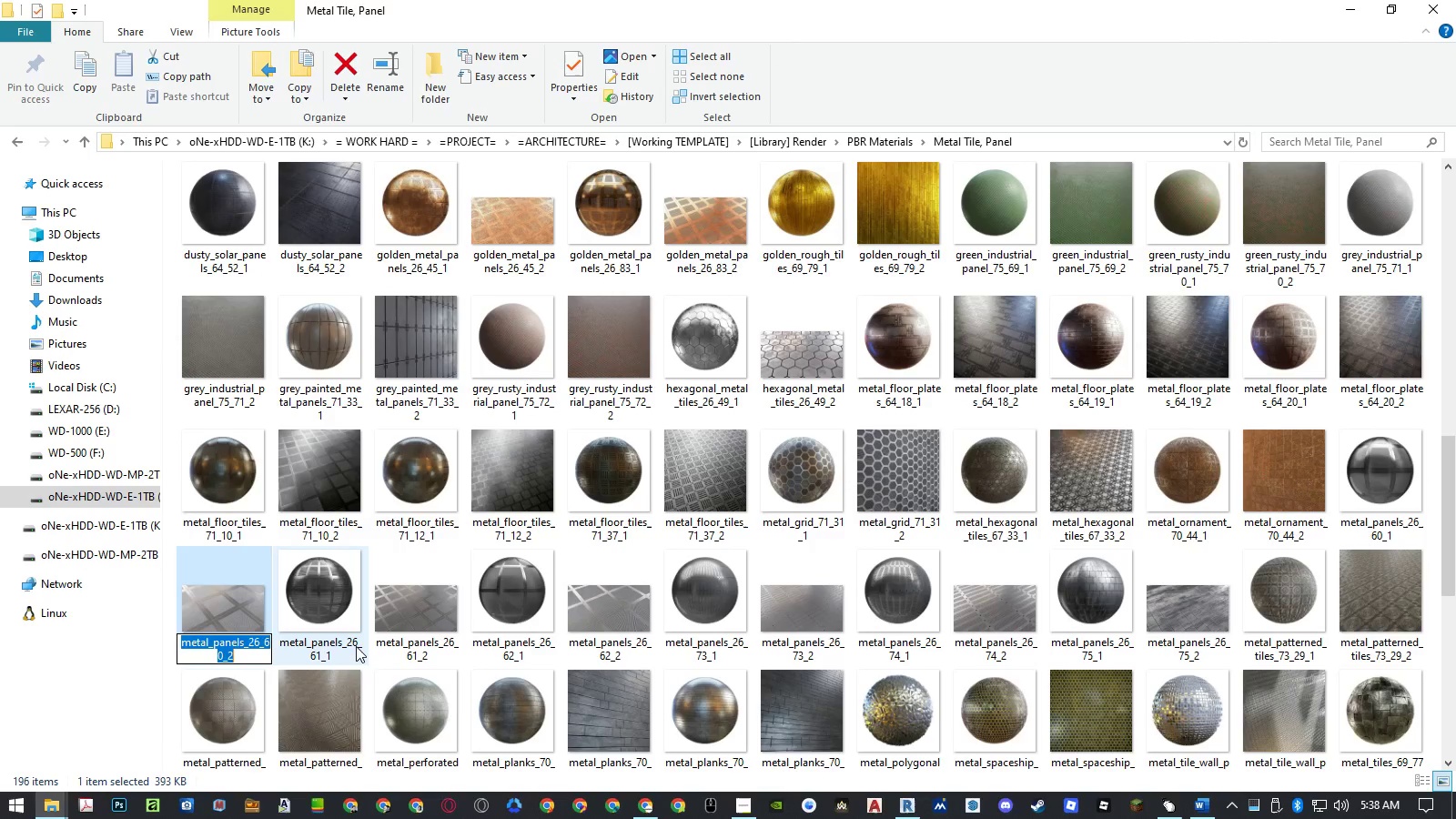 
key(Control+ControlLeft)
 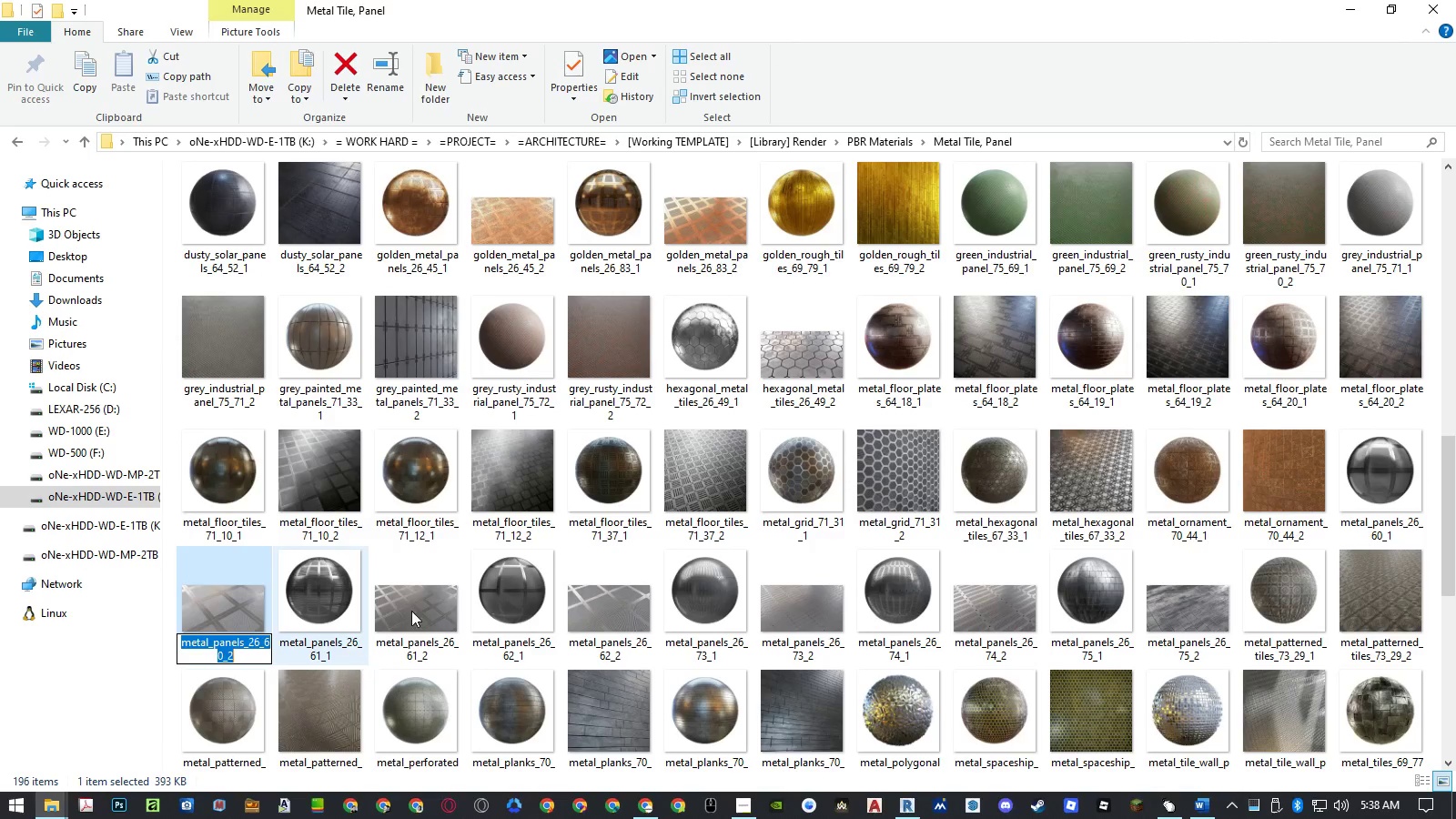 
key(Control+C)
 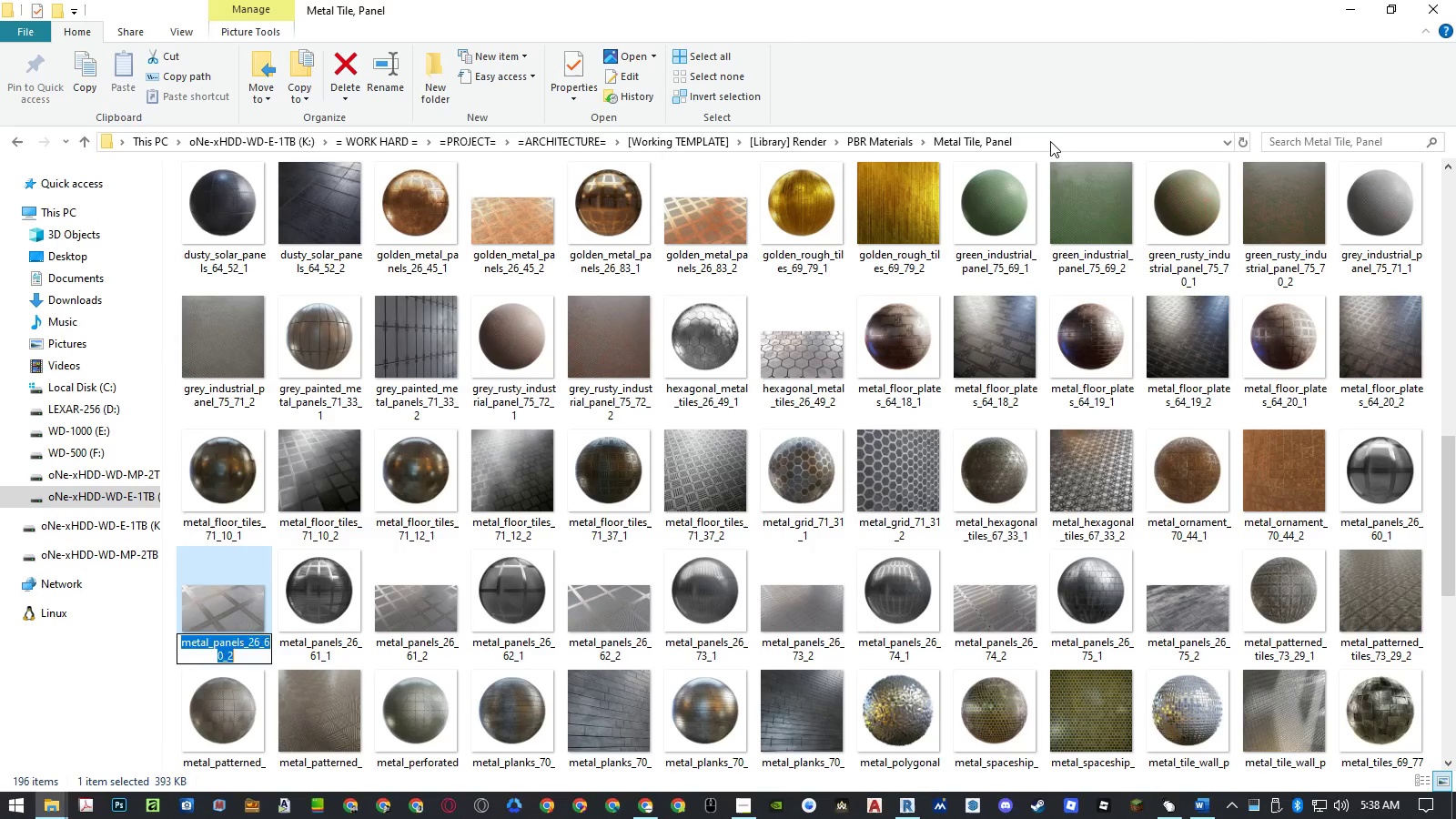 
double_click([1065, 137])
 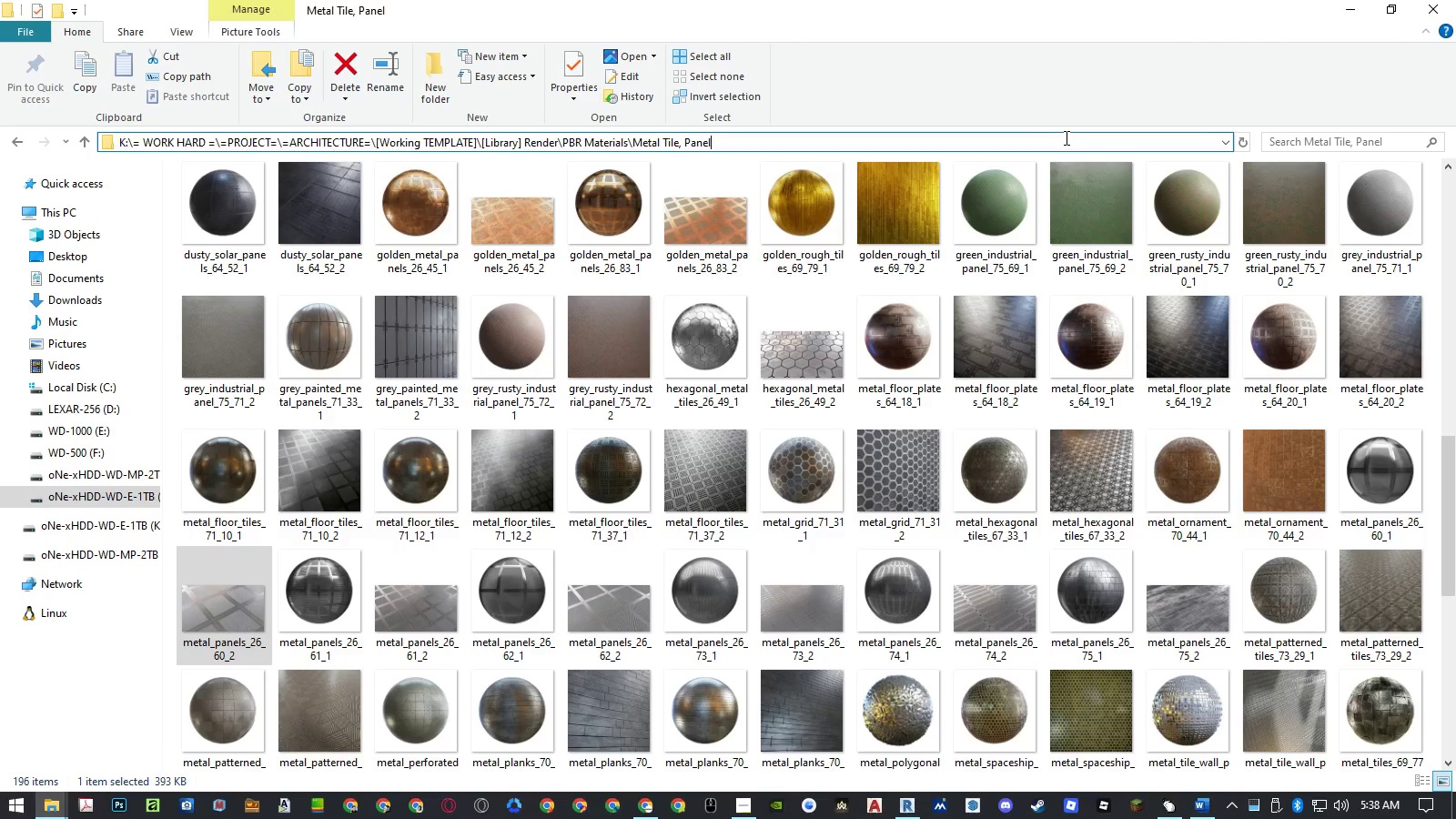 
key(Backslash)
 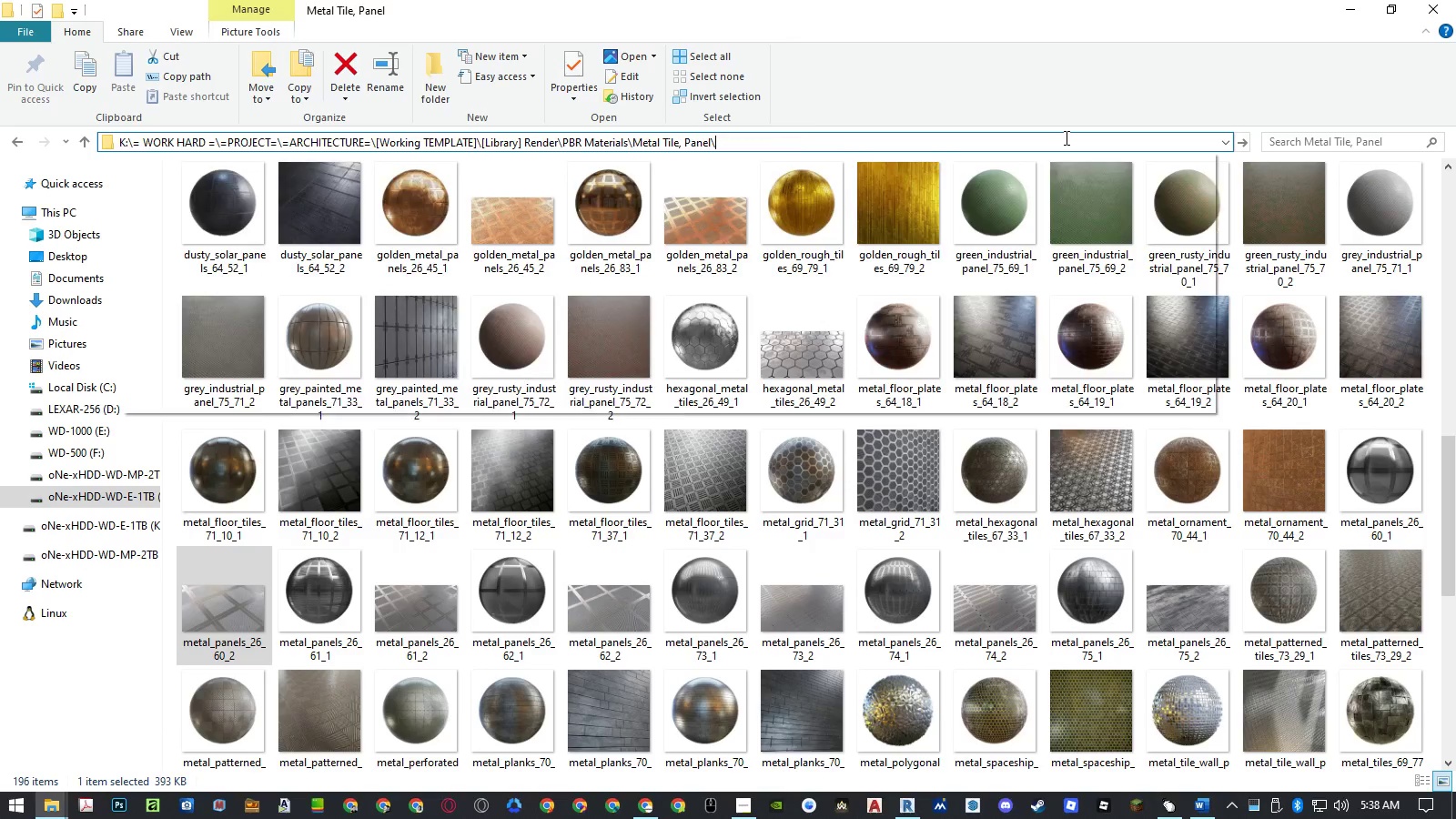 
key(Control+ControlLeft)
 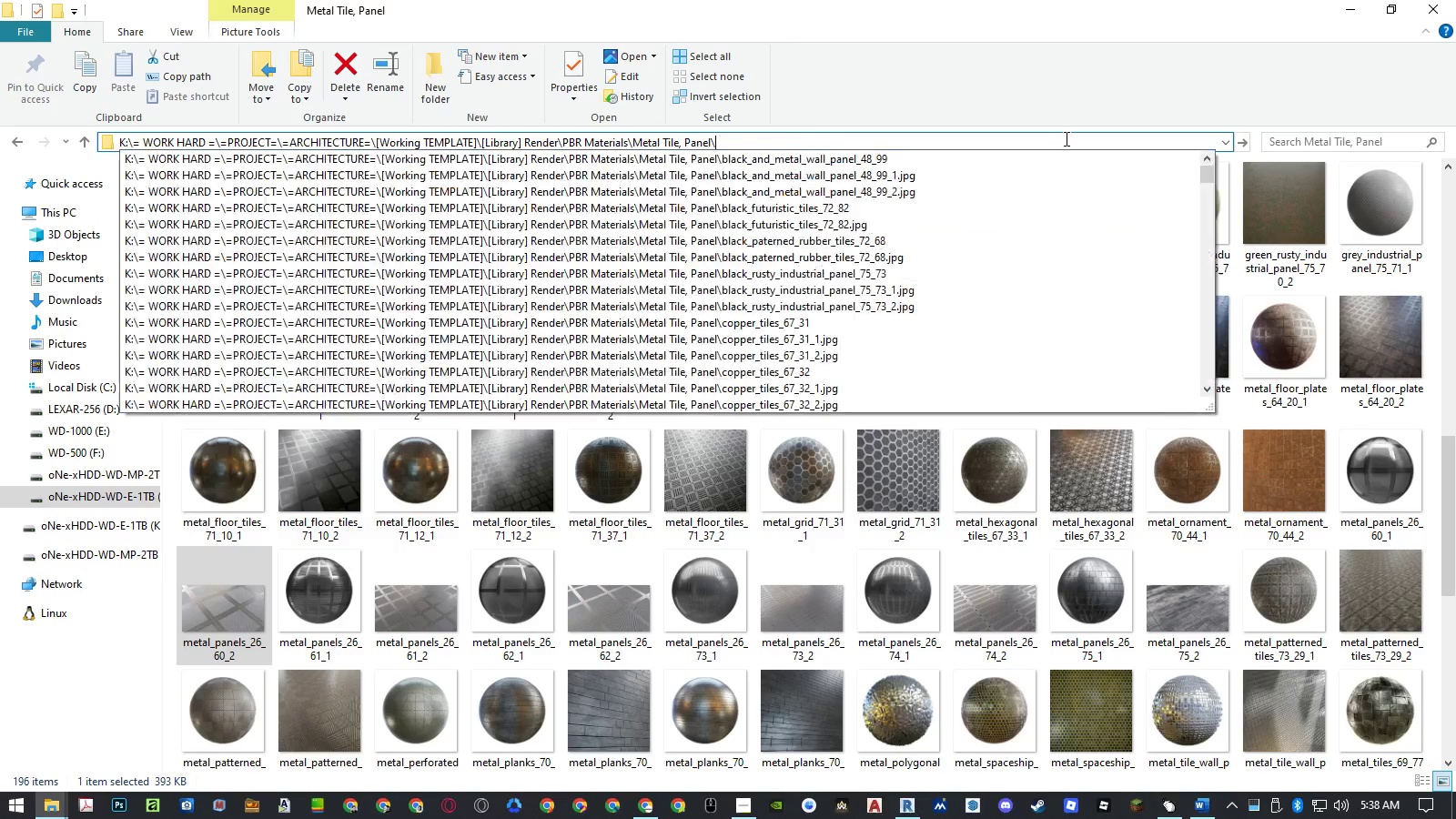 
key(Control+V)
 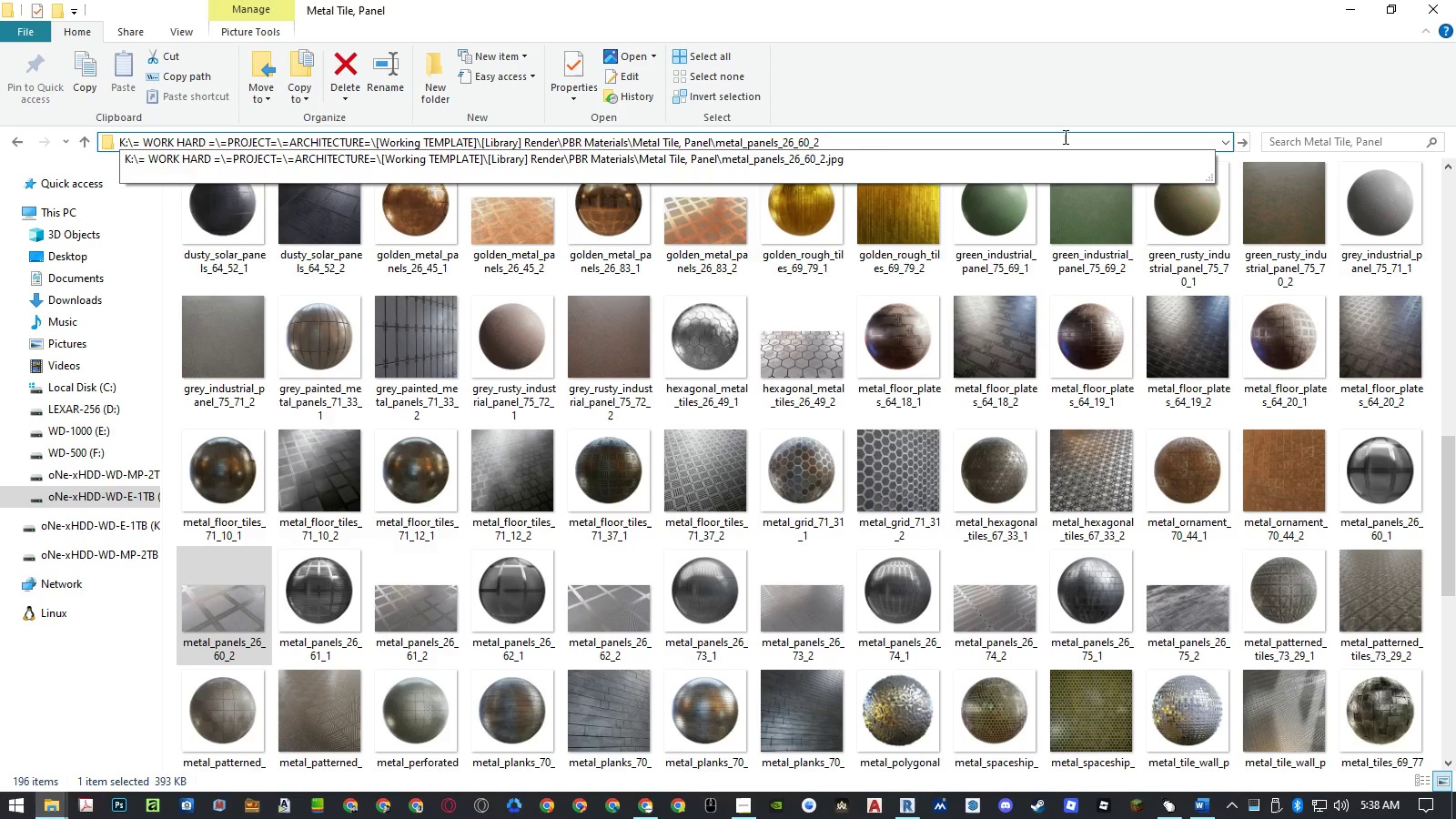 
key(Control+Backspace)
 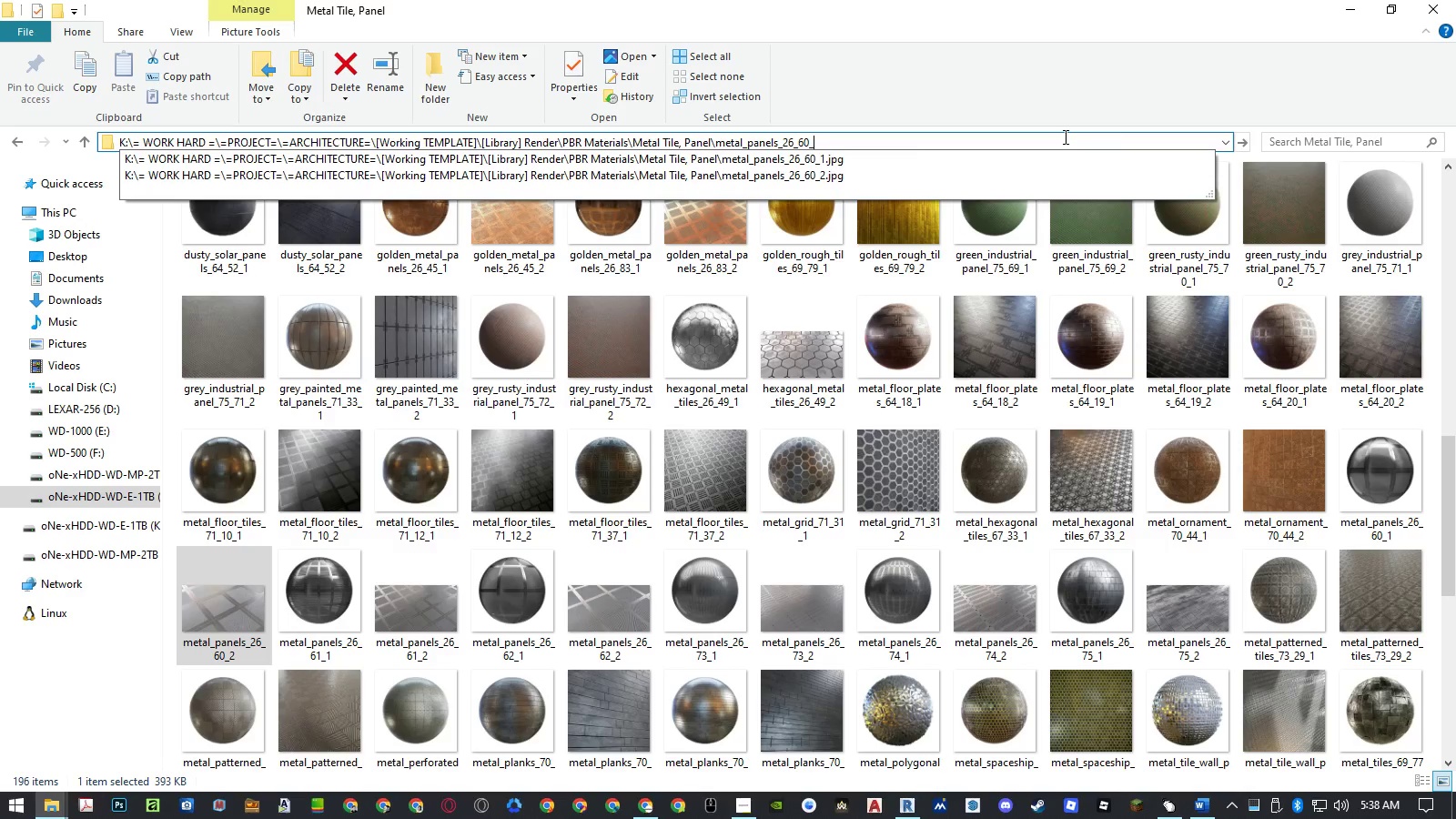 
key(Control+Backspace)
 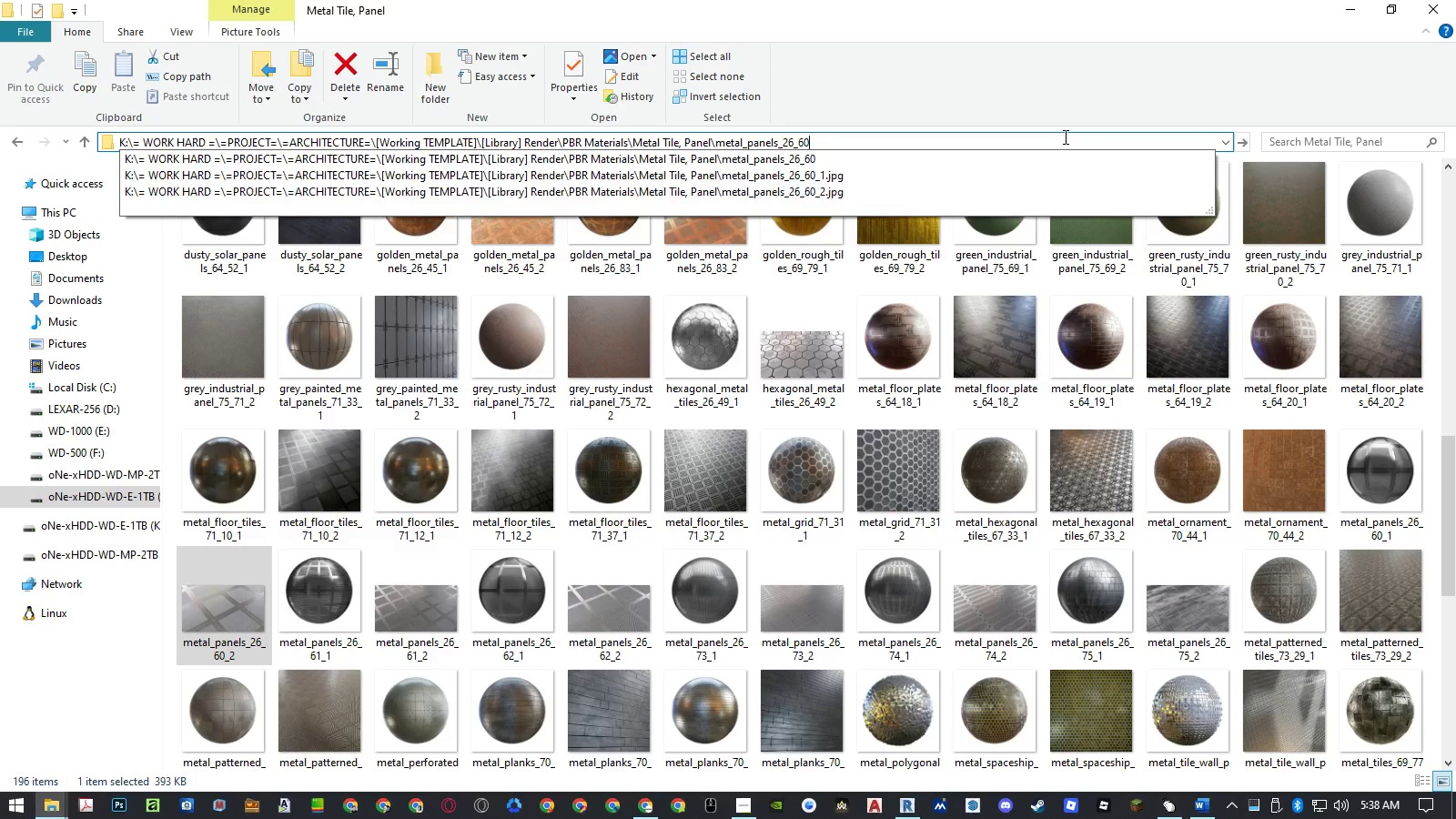 
key(Control+Enter)
 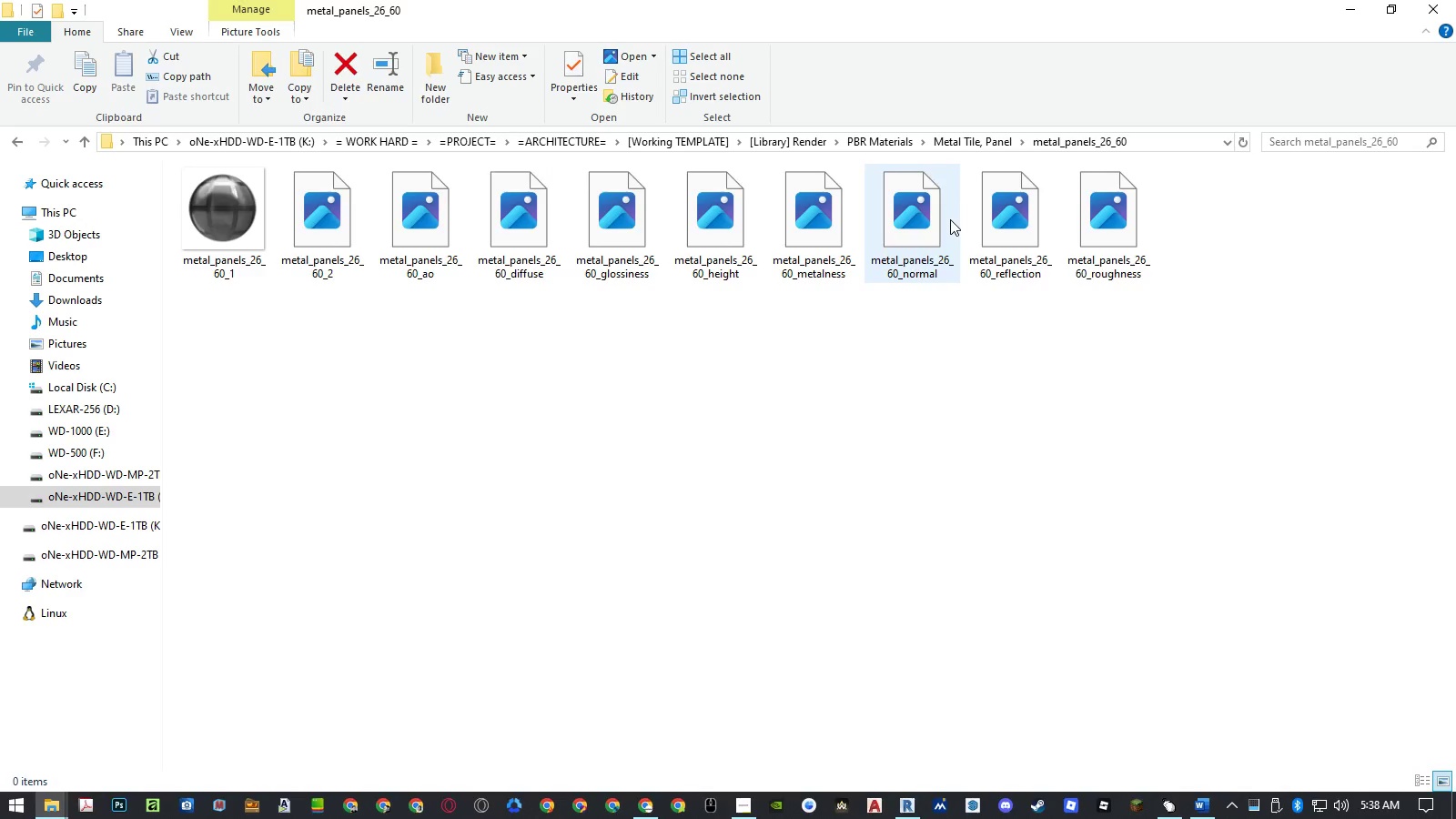 
left_click([976, 420])
 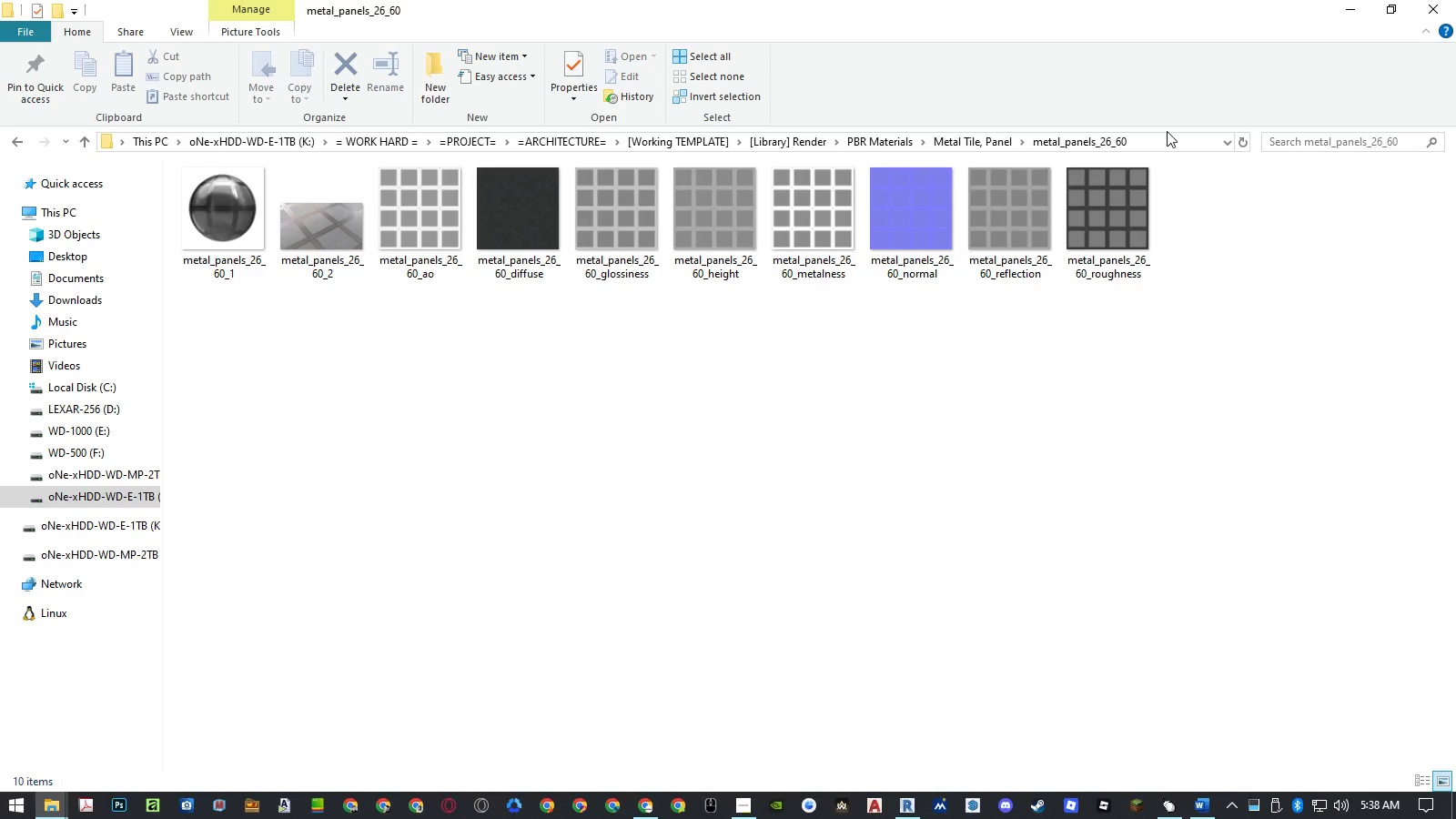 
left_click([1164, 135])
 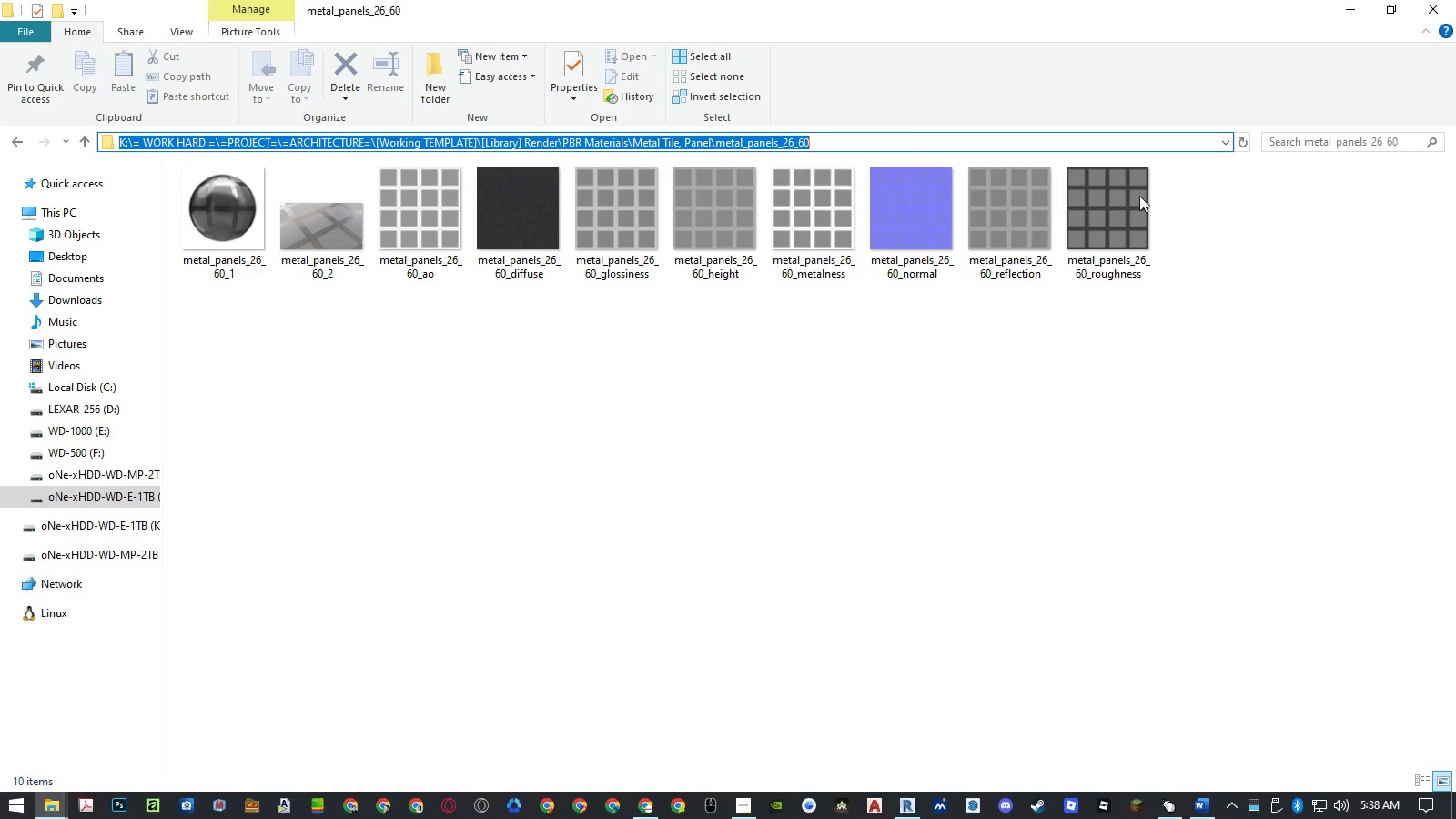 
key(Control+ControlLeft)
 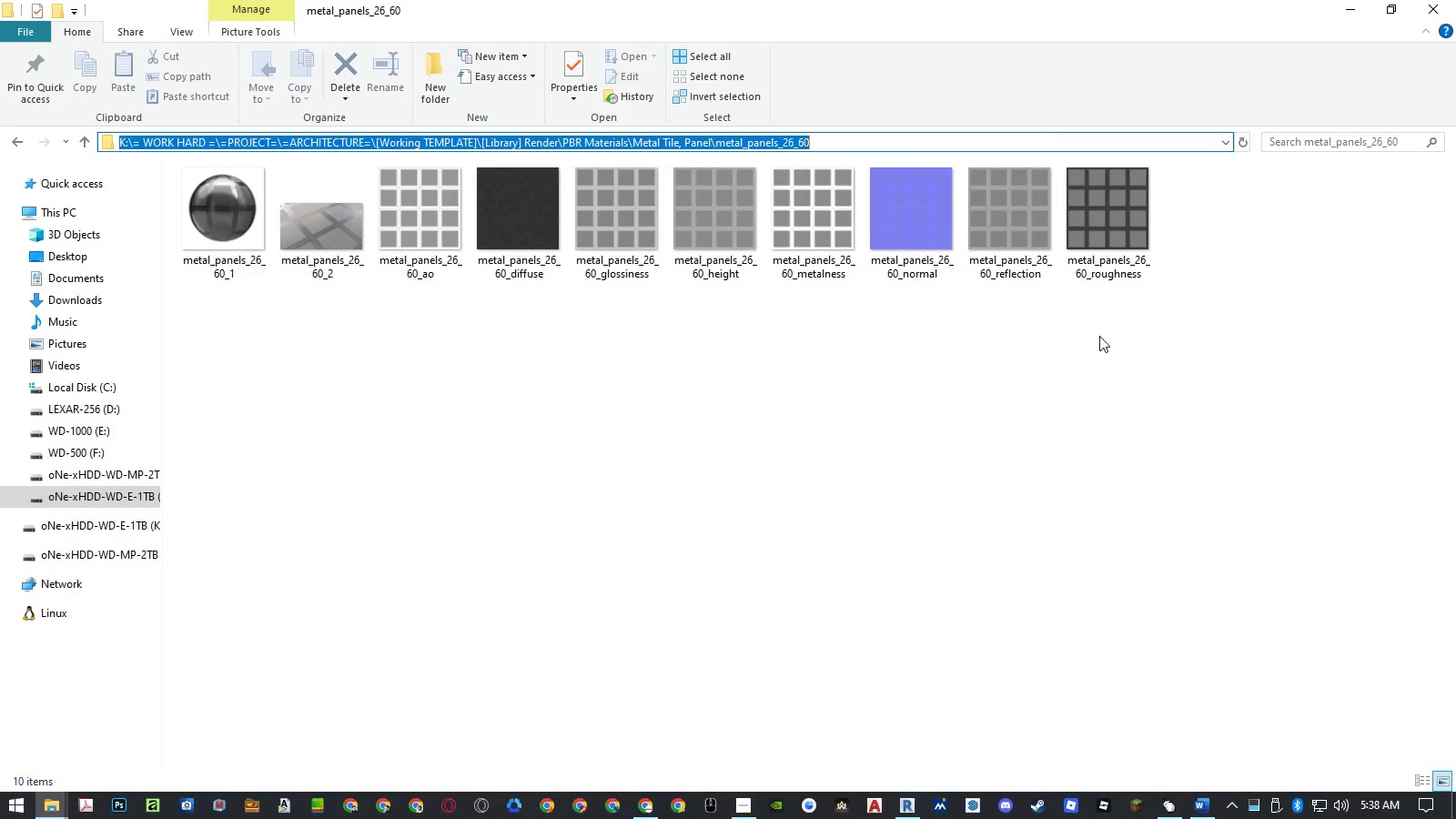 
key(Control+C)
 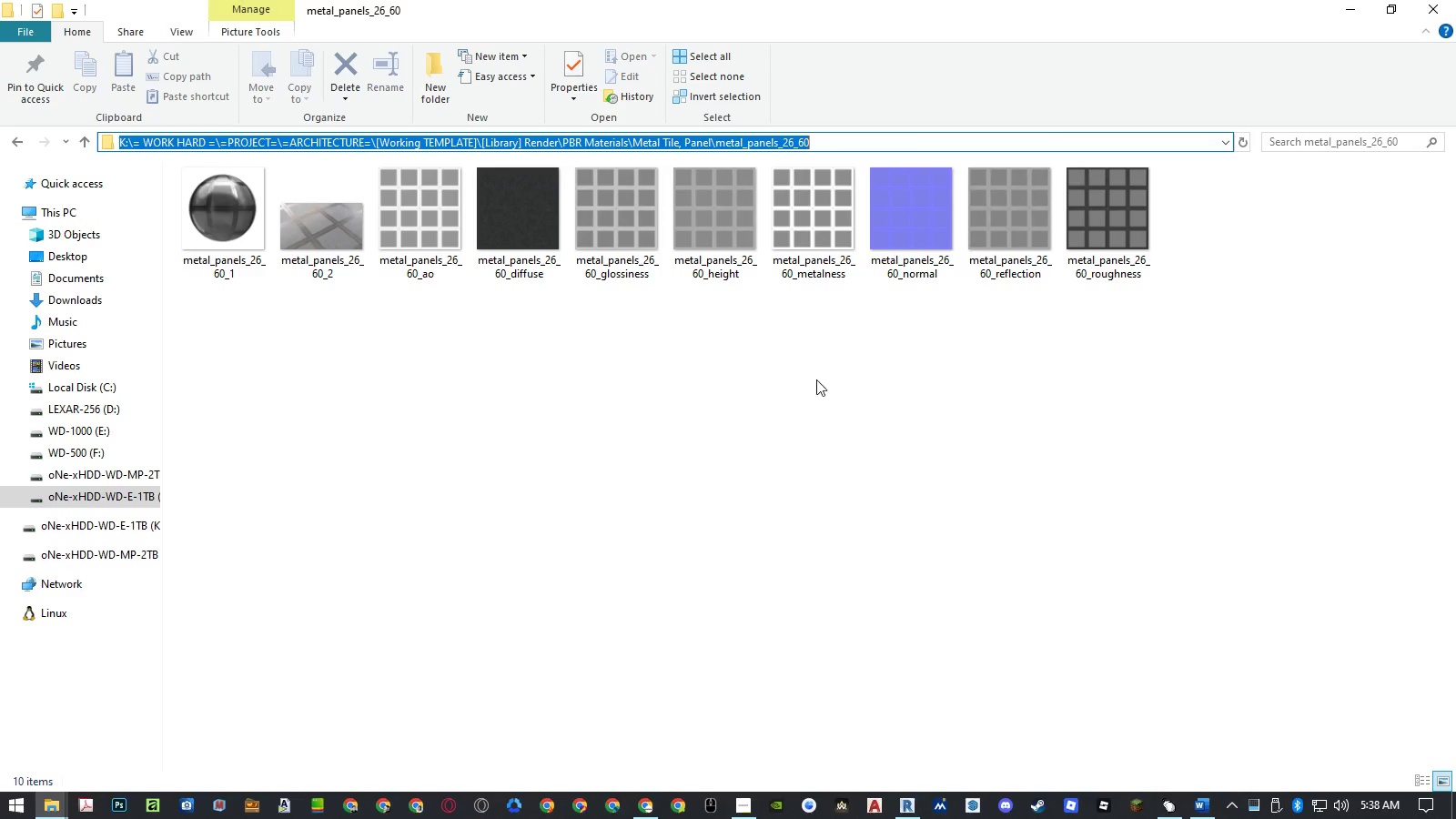 
left_click([791, 376])
 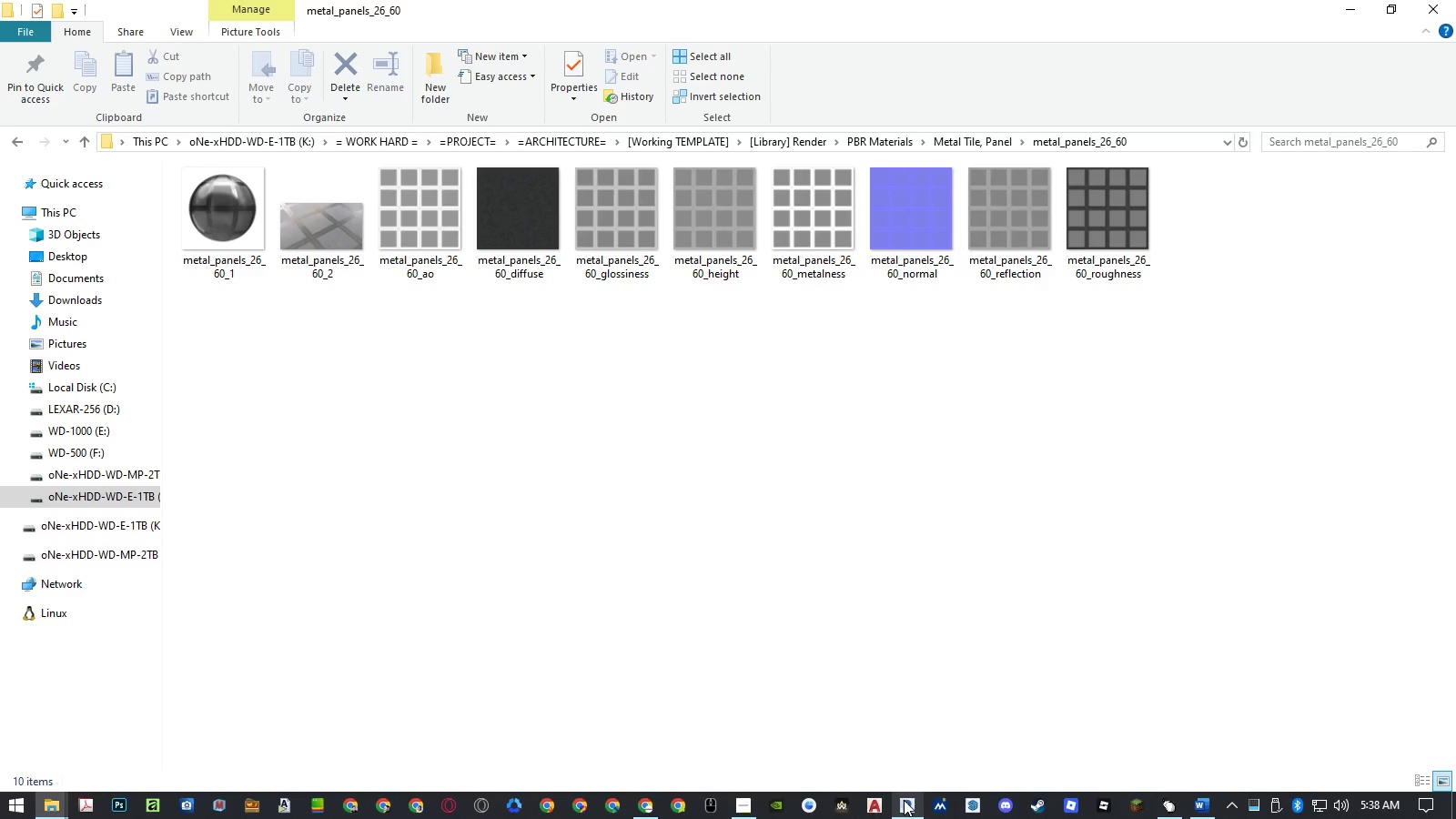 
left_click([904, 800])
 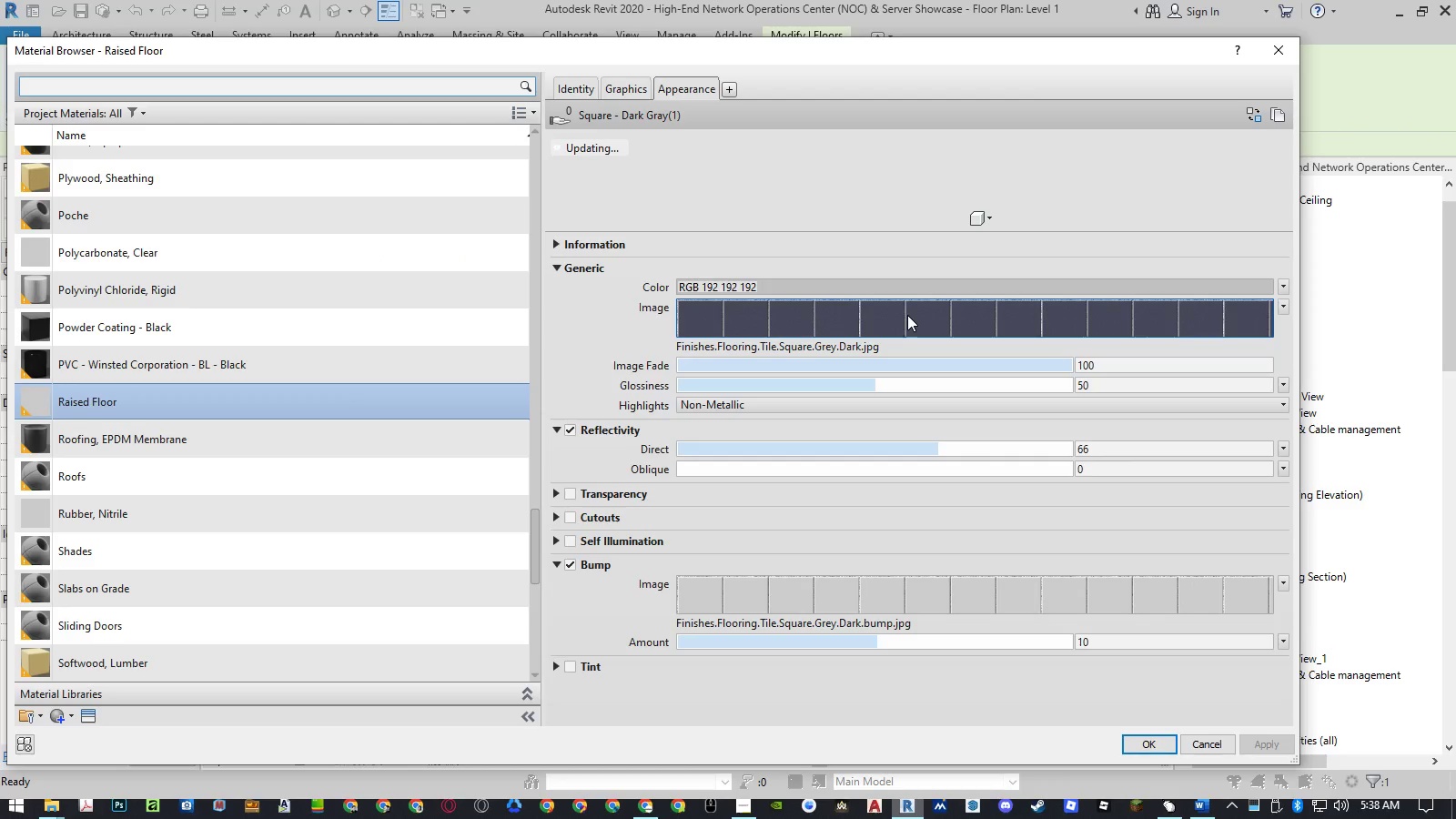 
left_click([908, 315])
 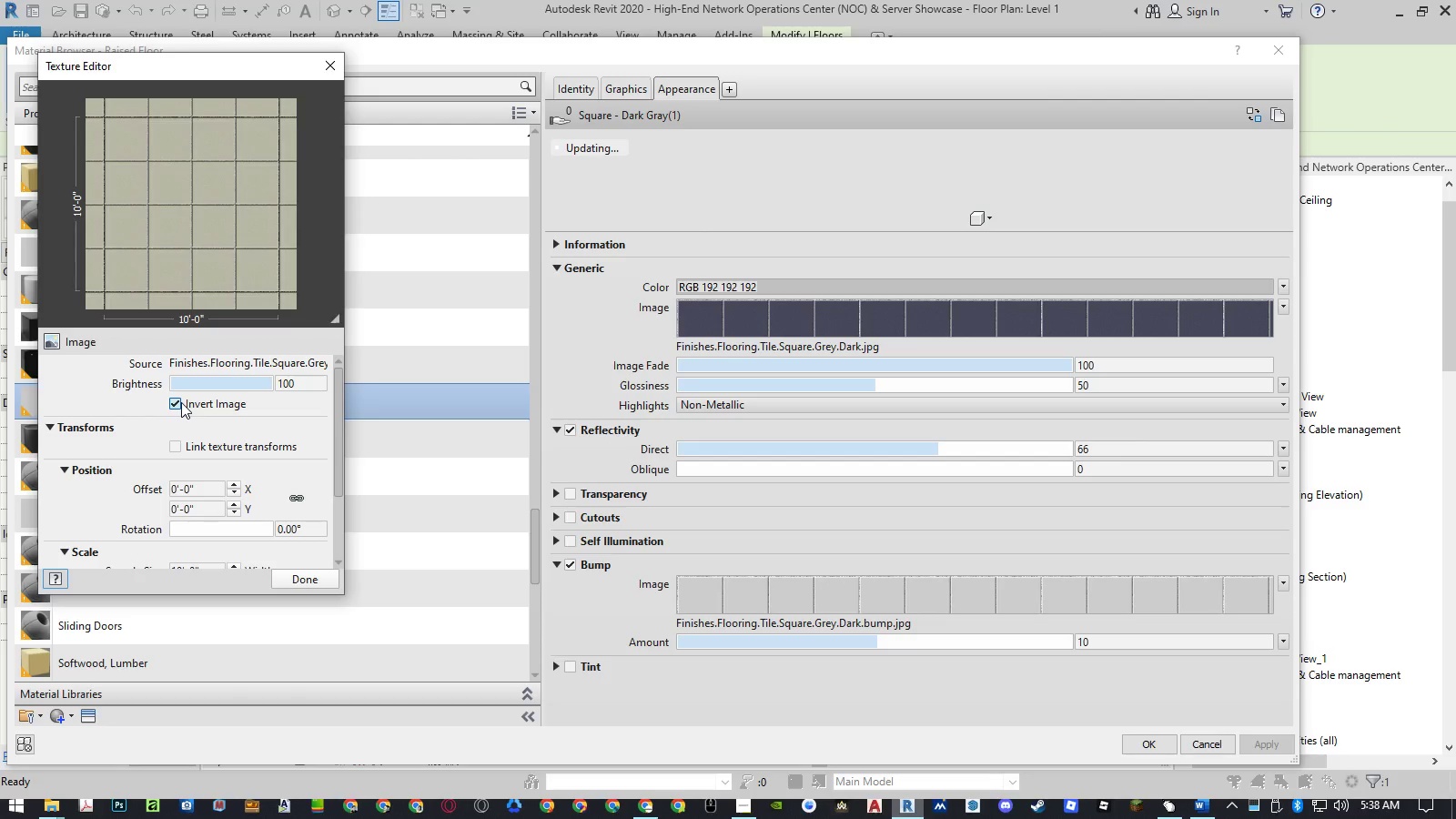 
wait(5.31)
 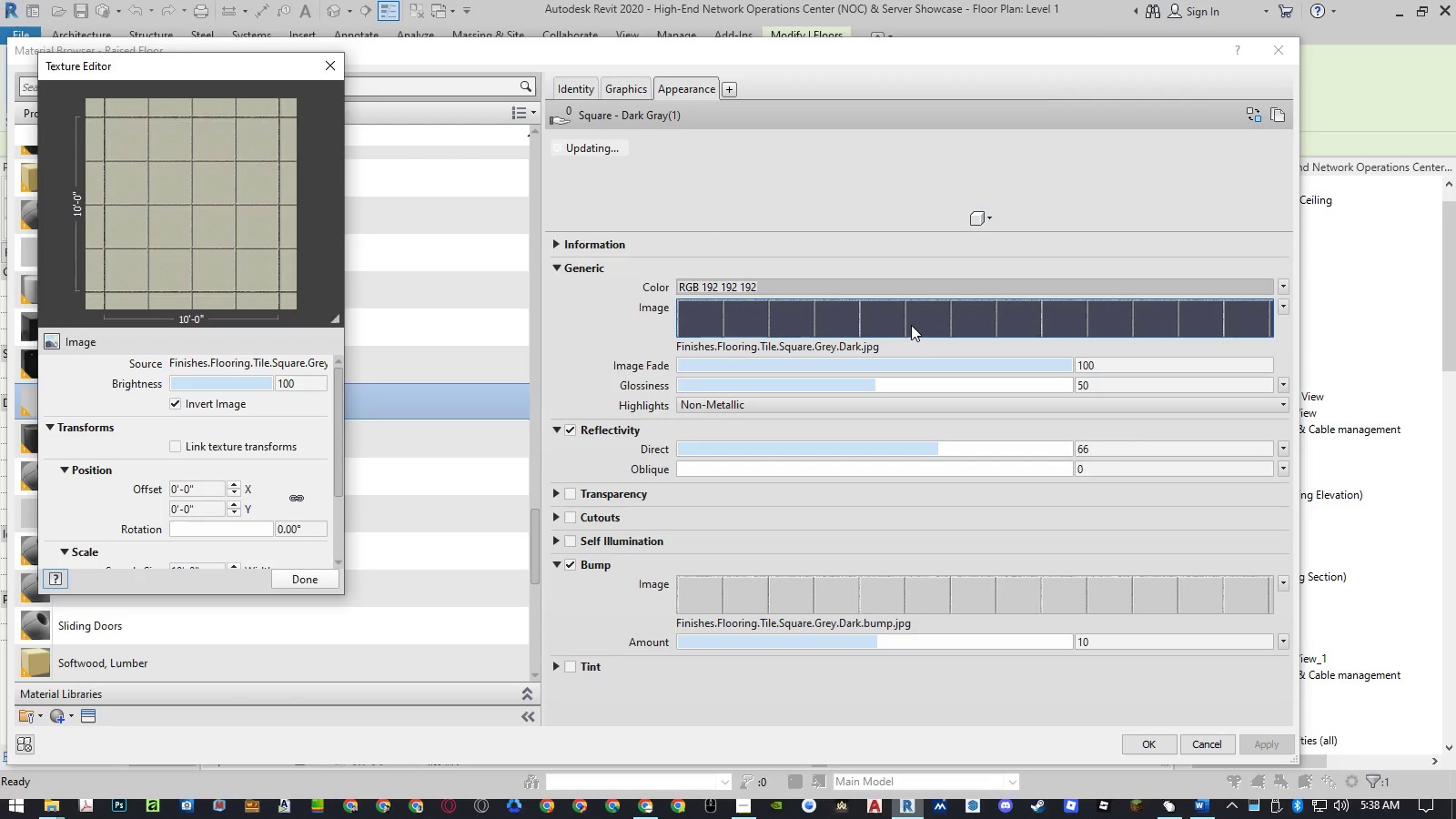 
left_click([298, 579])
 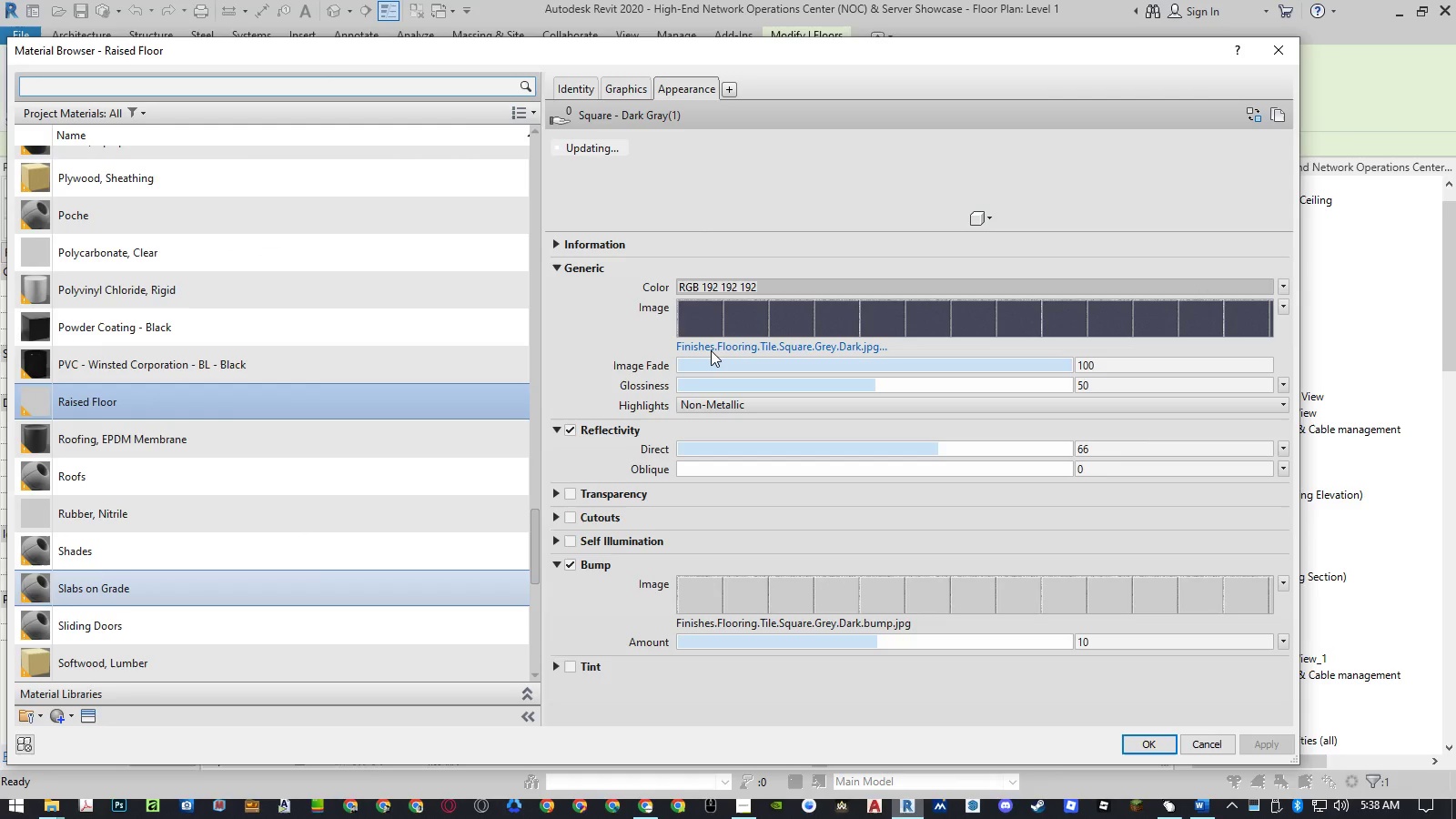 
left_click([712, 349])
 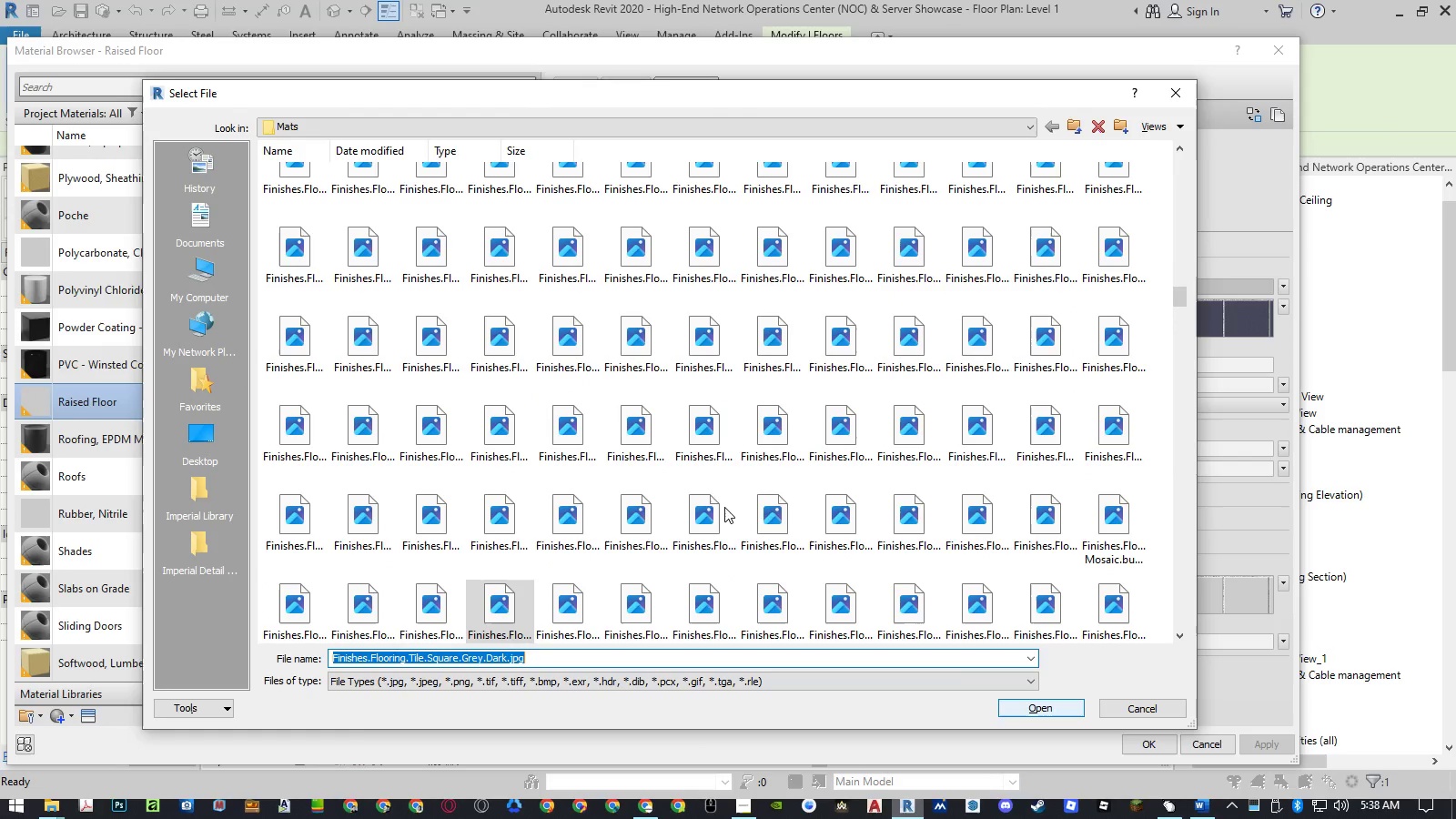 
key(Control+ControlLeft)
 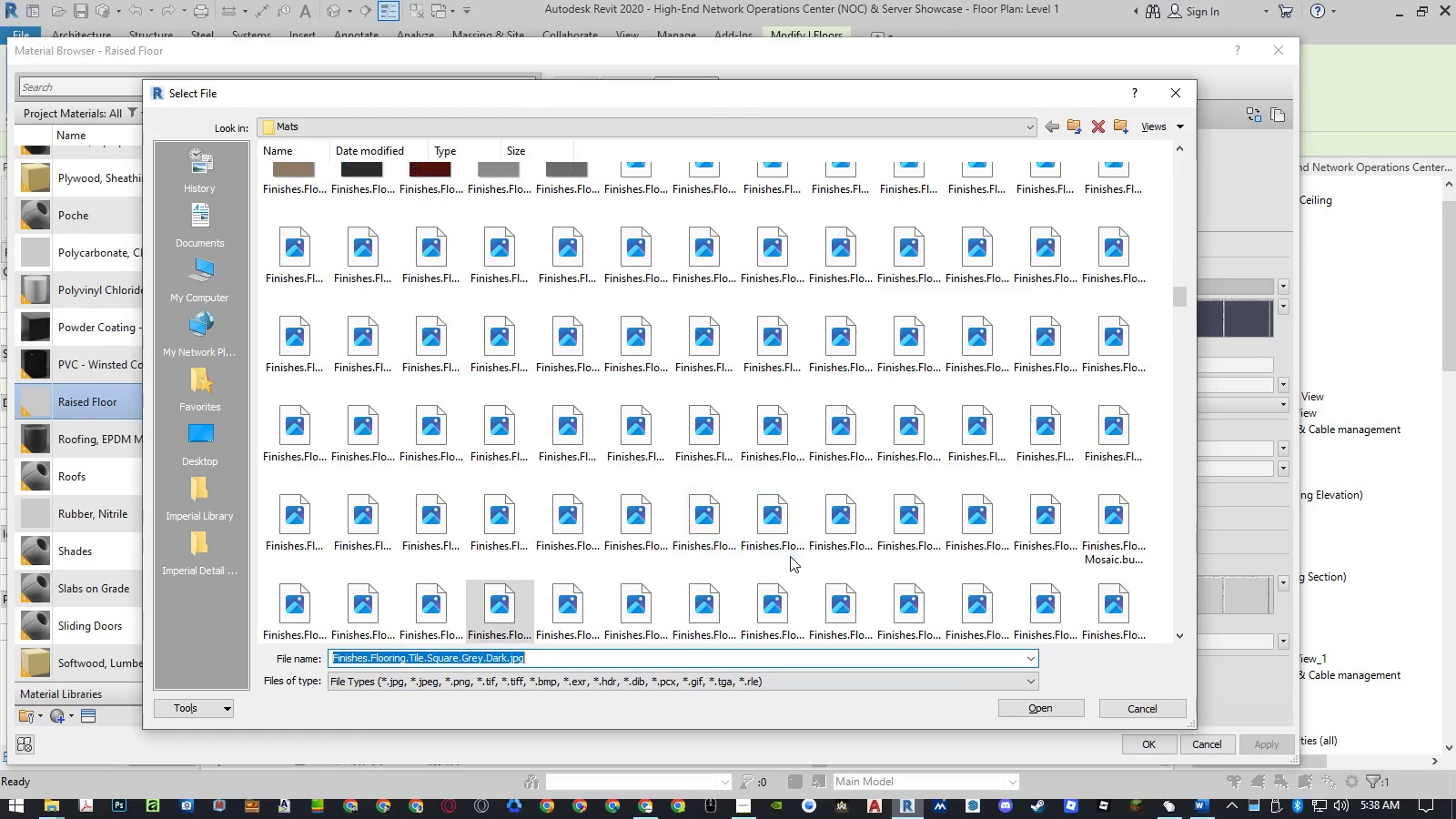 
key(Control+V)
 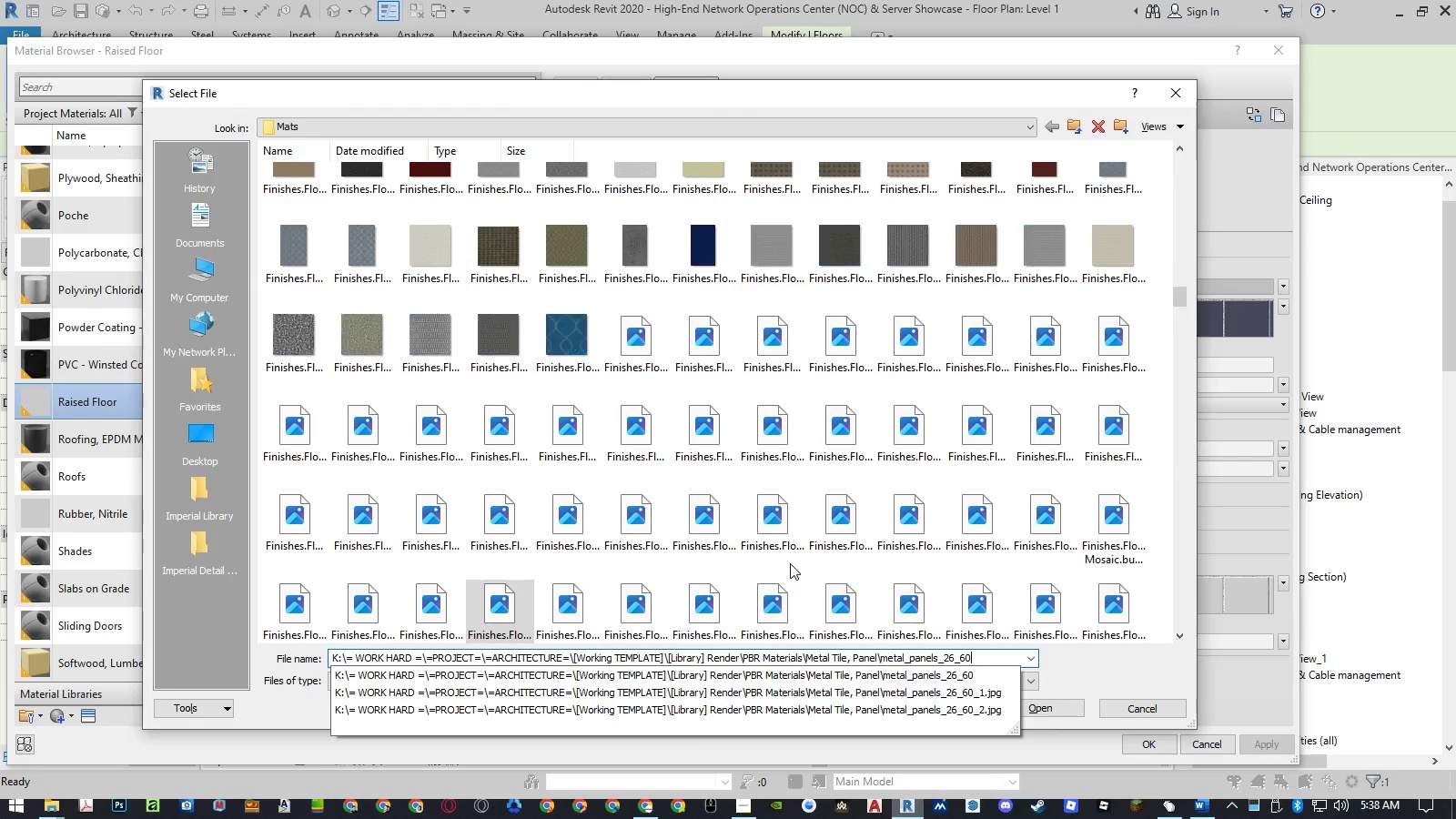 
key(NumpadEnter)
 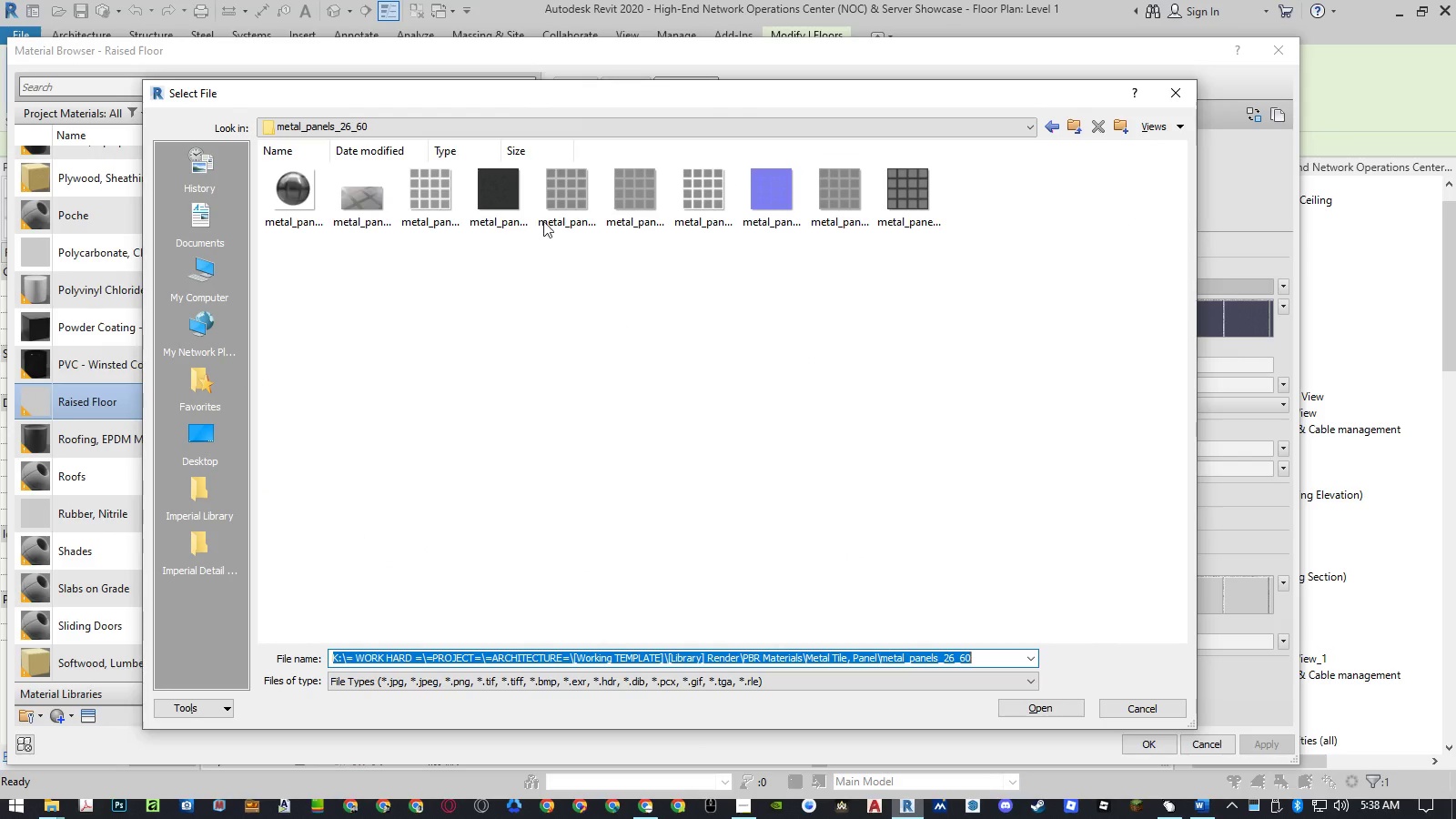 
left_click([551, 213])
 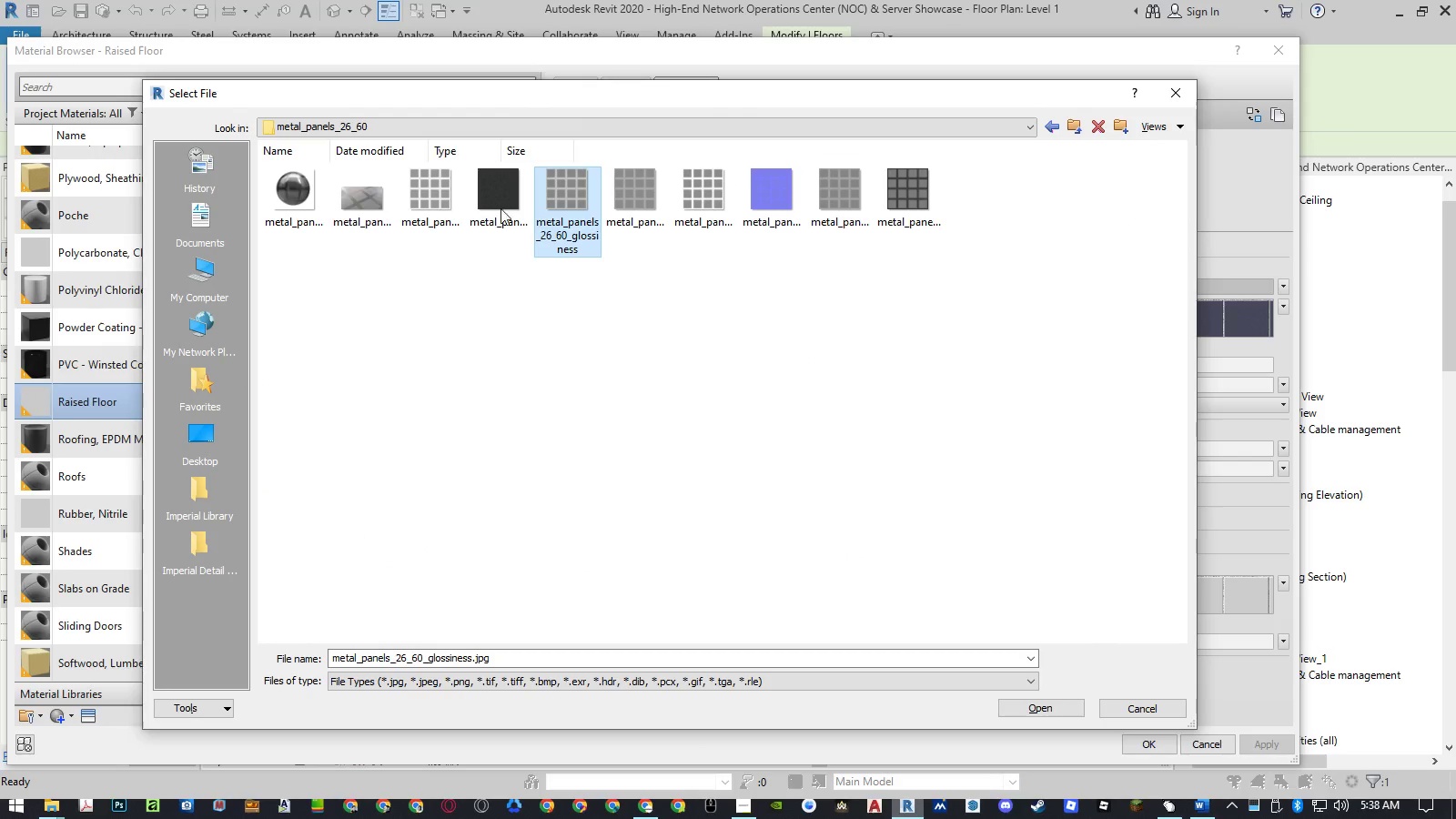 
left_click([454, 201])
 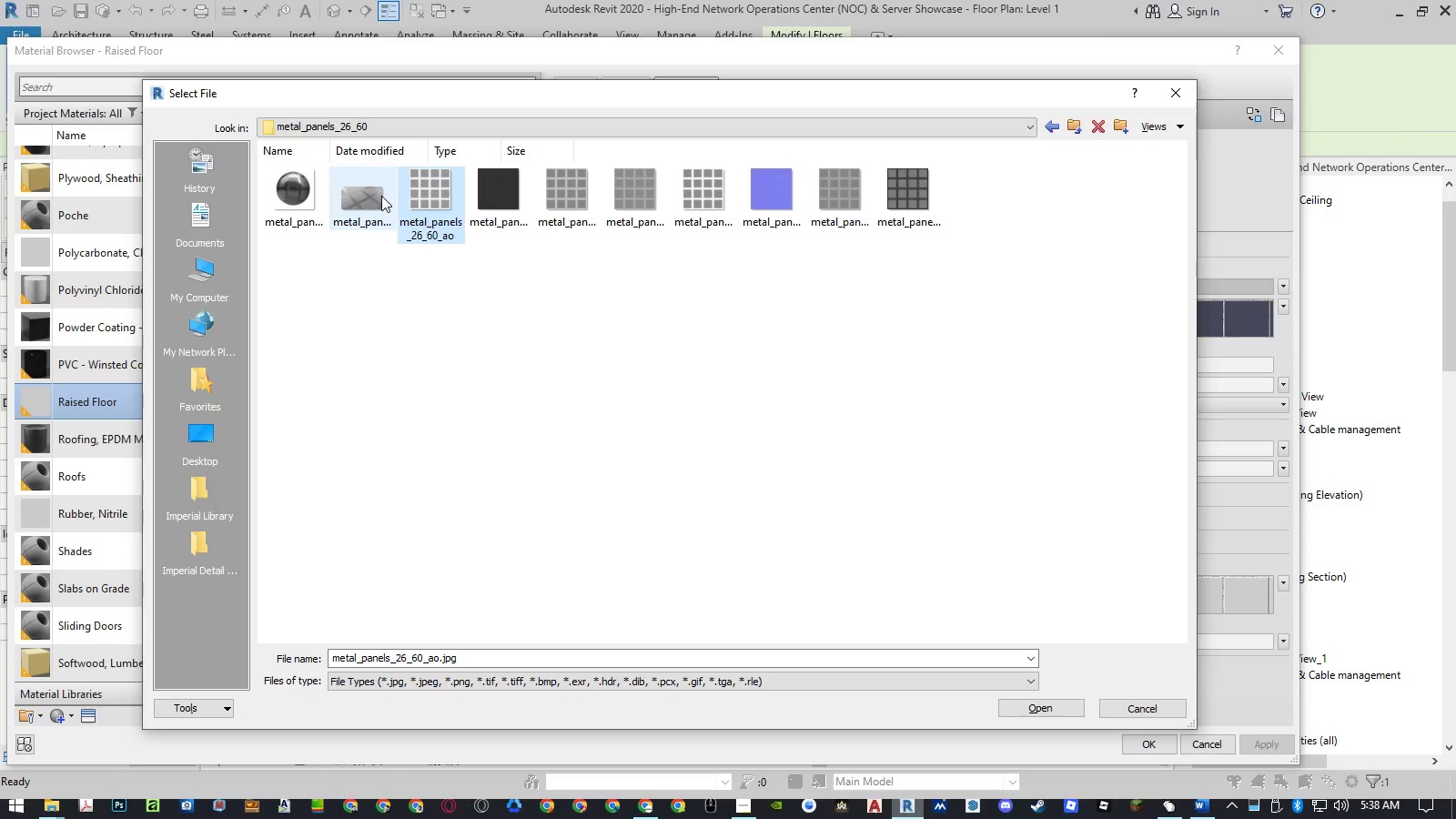 
double_click([492, 187])
 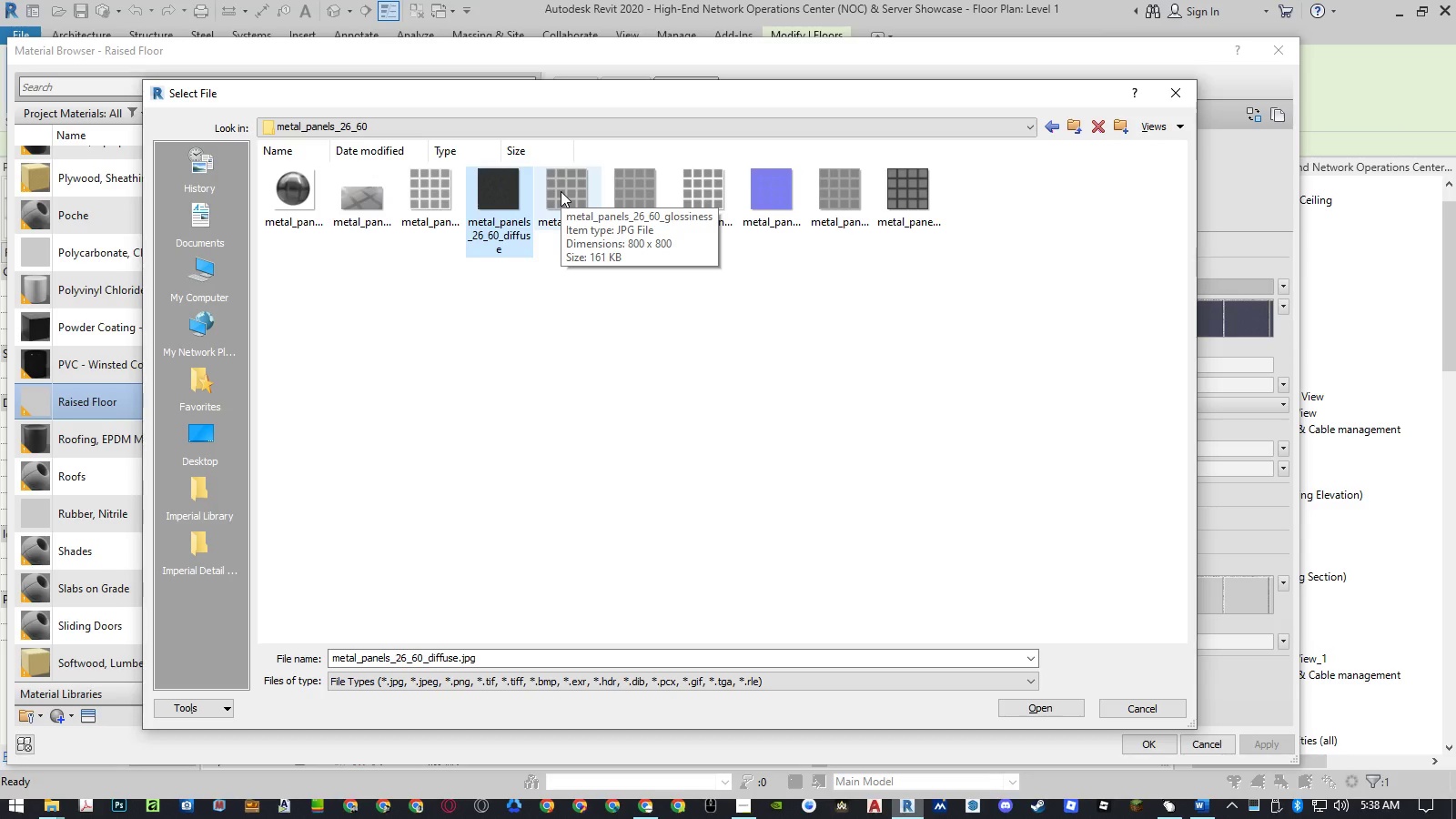 
left_click([561, 191])
 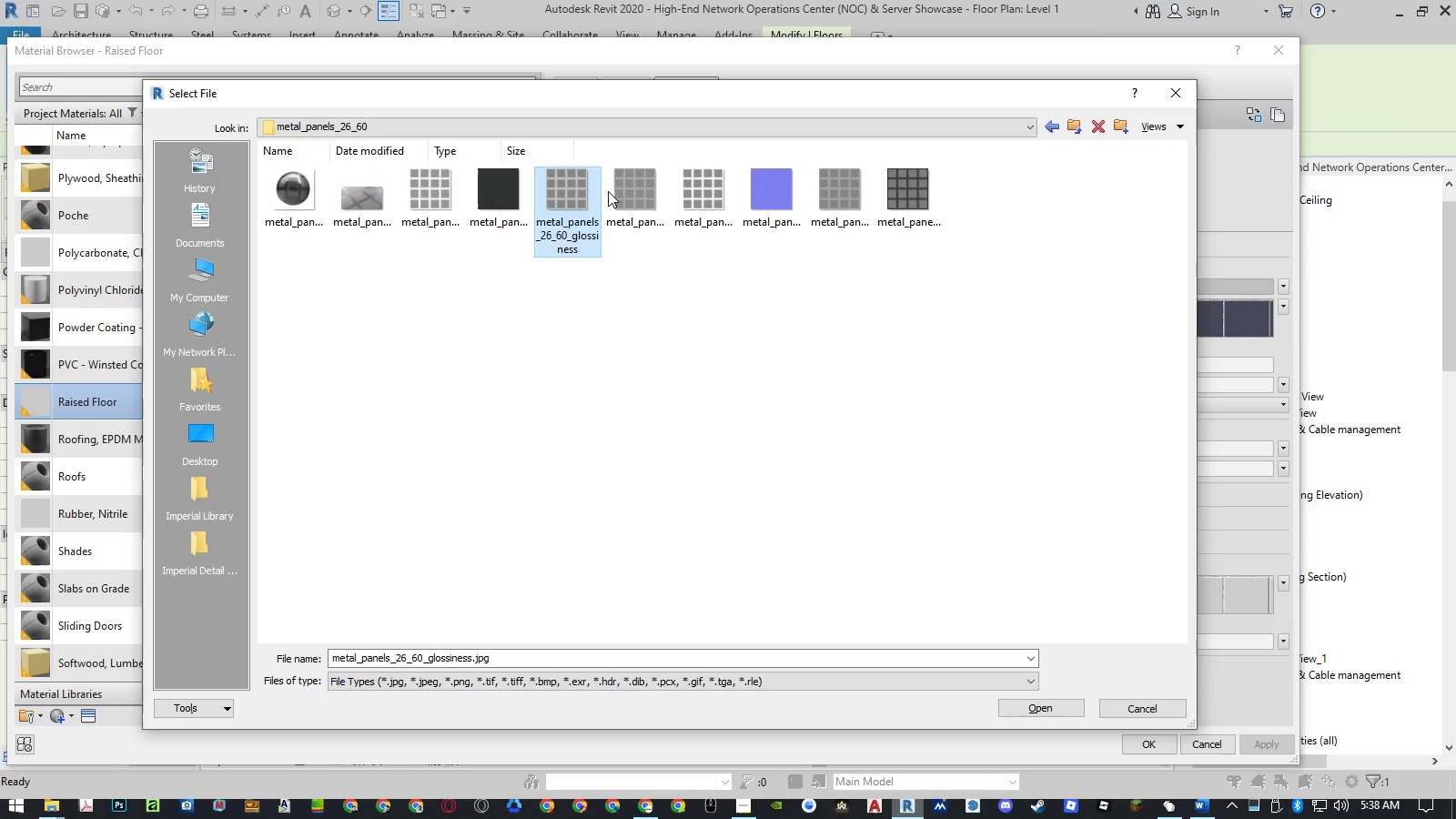 
left_click([620, 190])
 